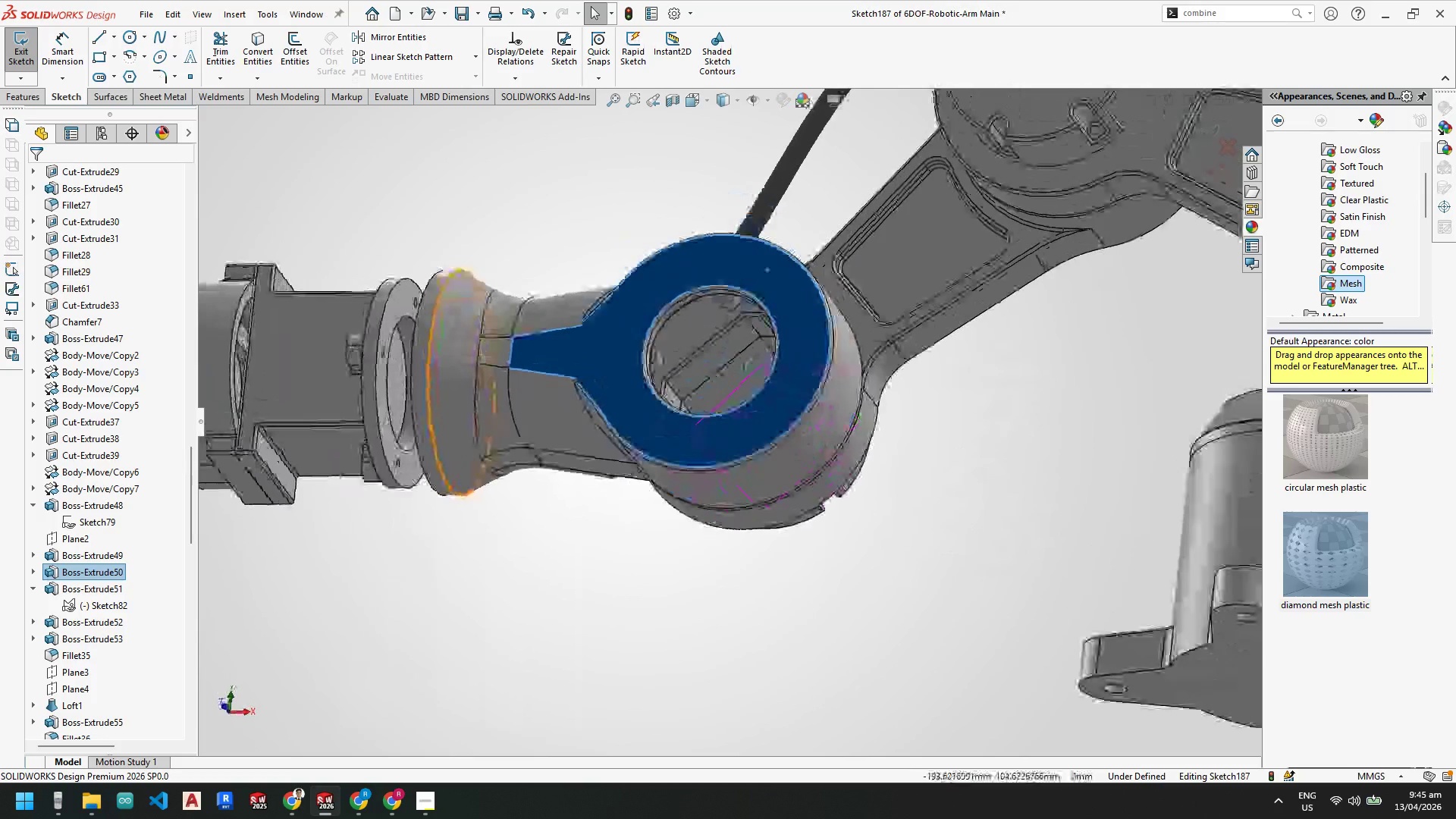 
scroll: coordinate [901, 465], scroll_direction: up, amount: 4.0
 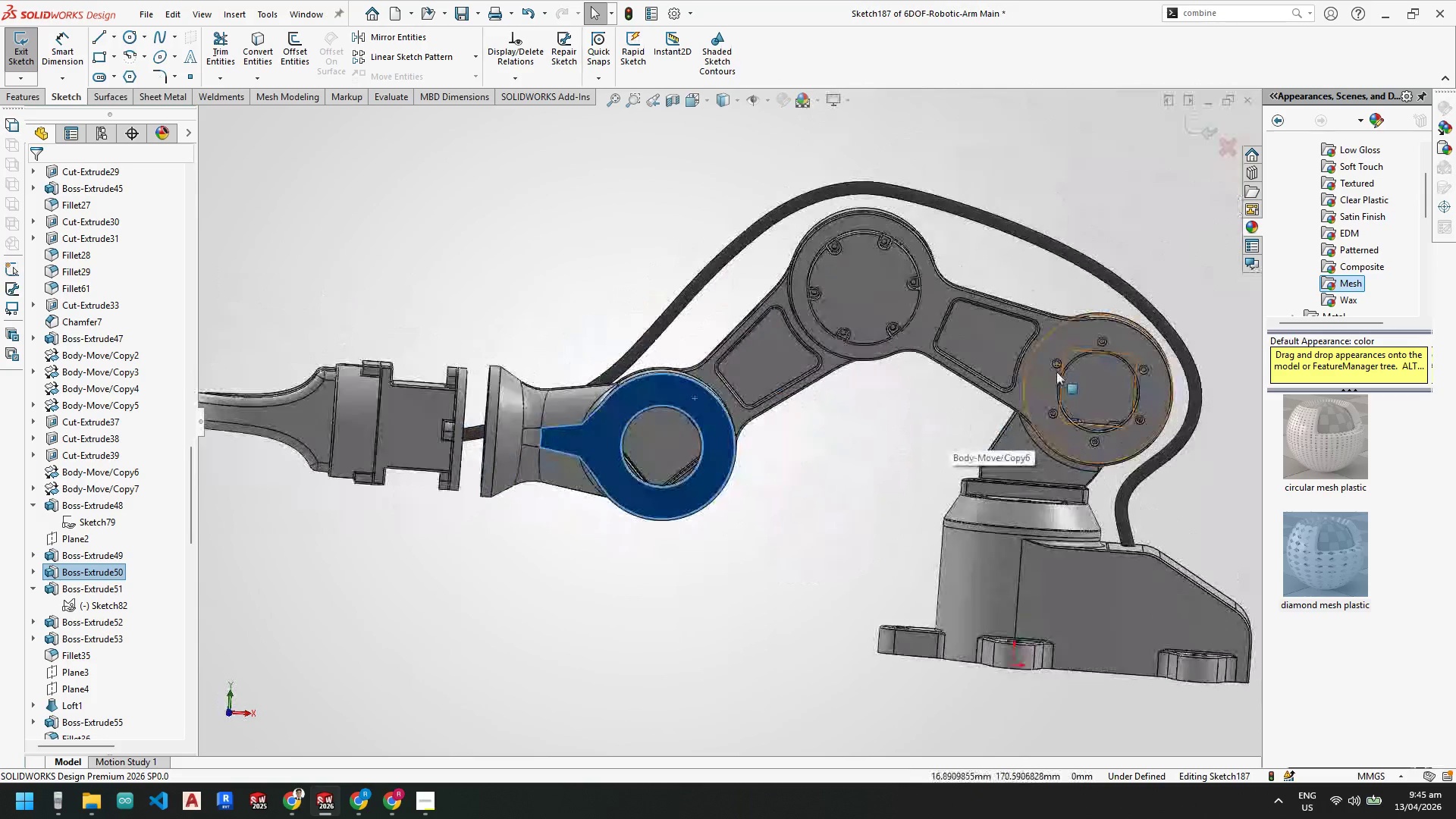 
scroll: coordinate [1028, 380], scroll_direction: down, amount: 3.0
 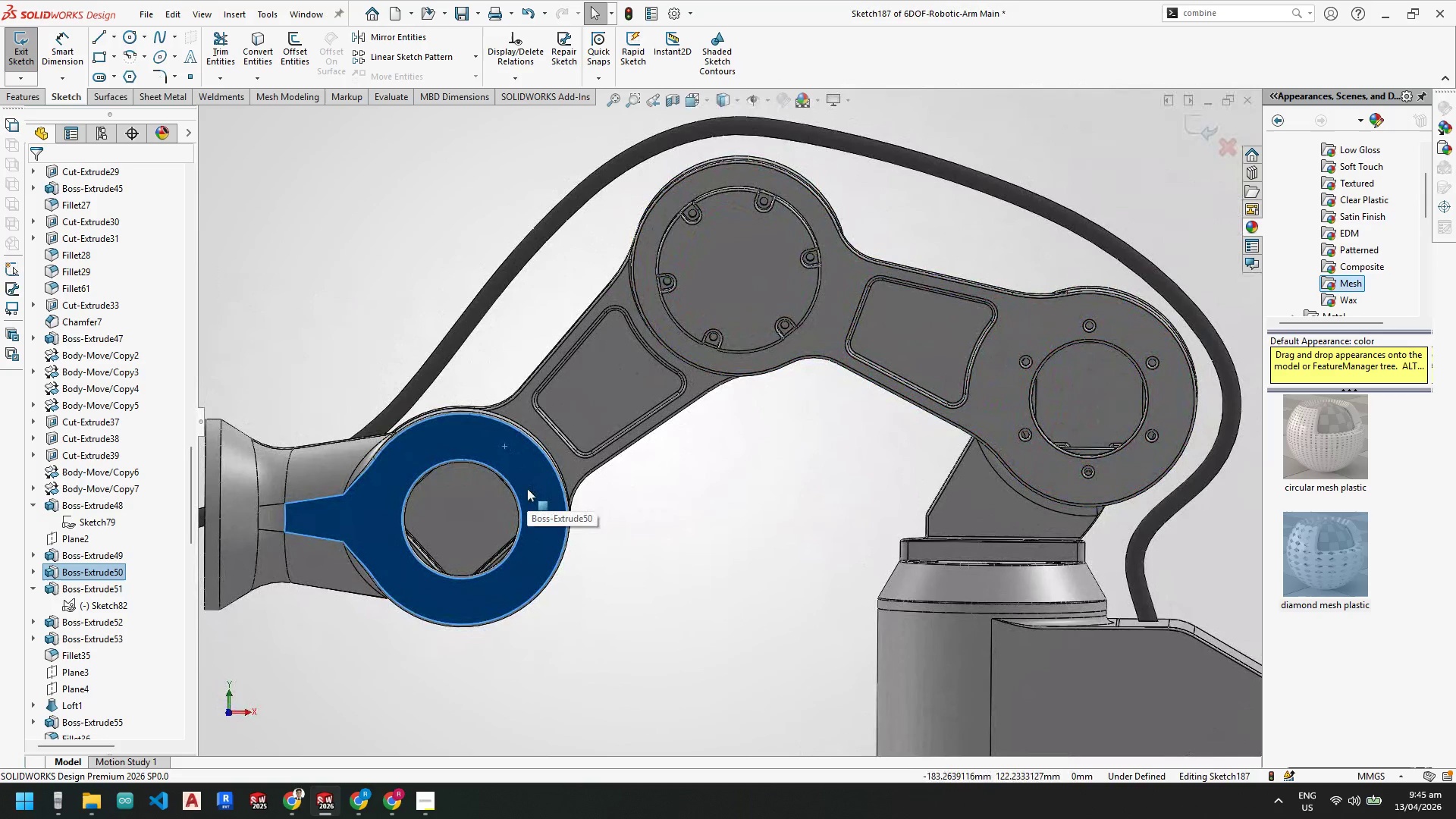 
wait(6.86)
 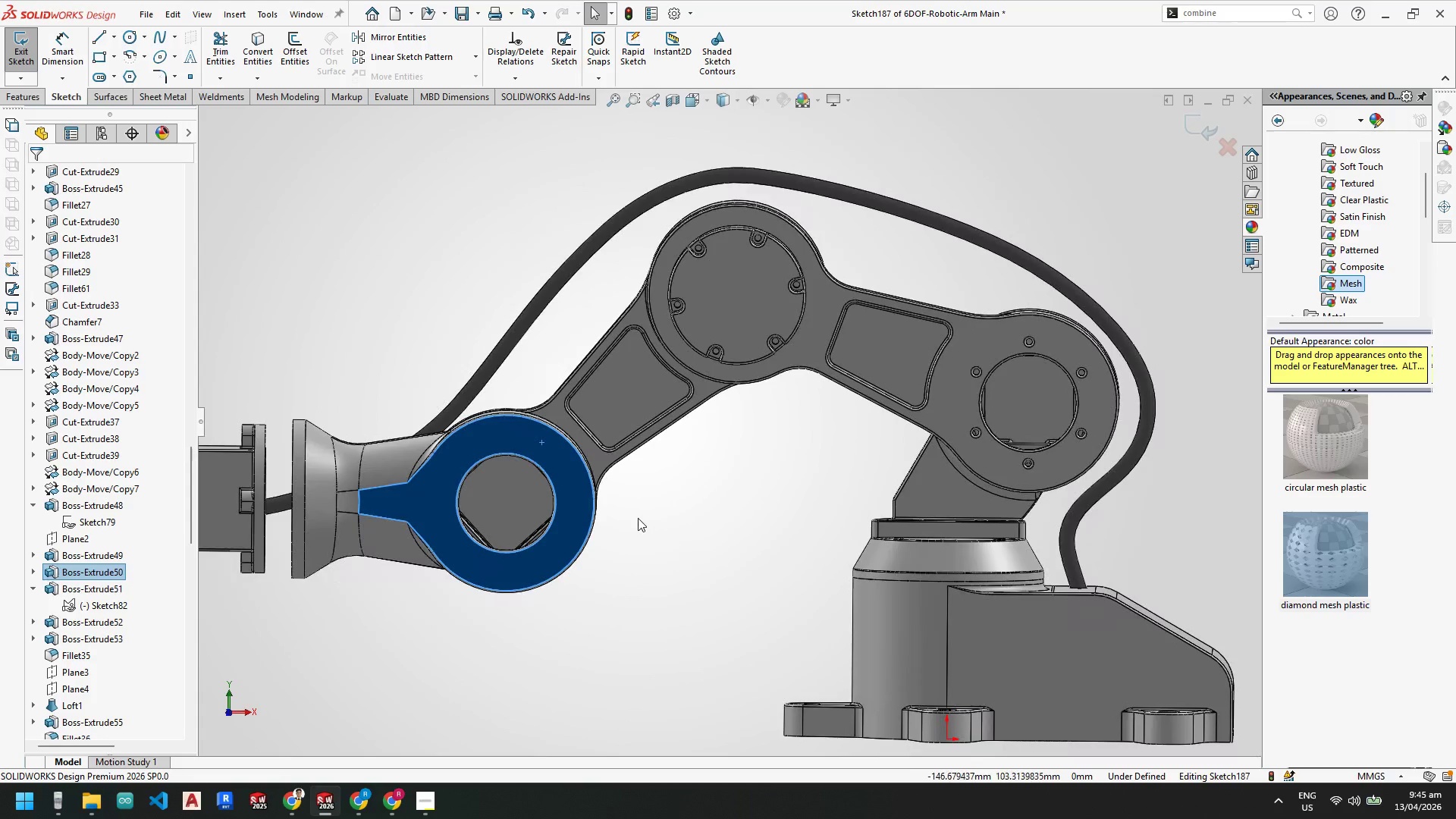 
key(Space)
 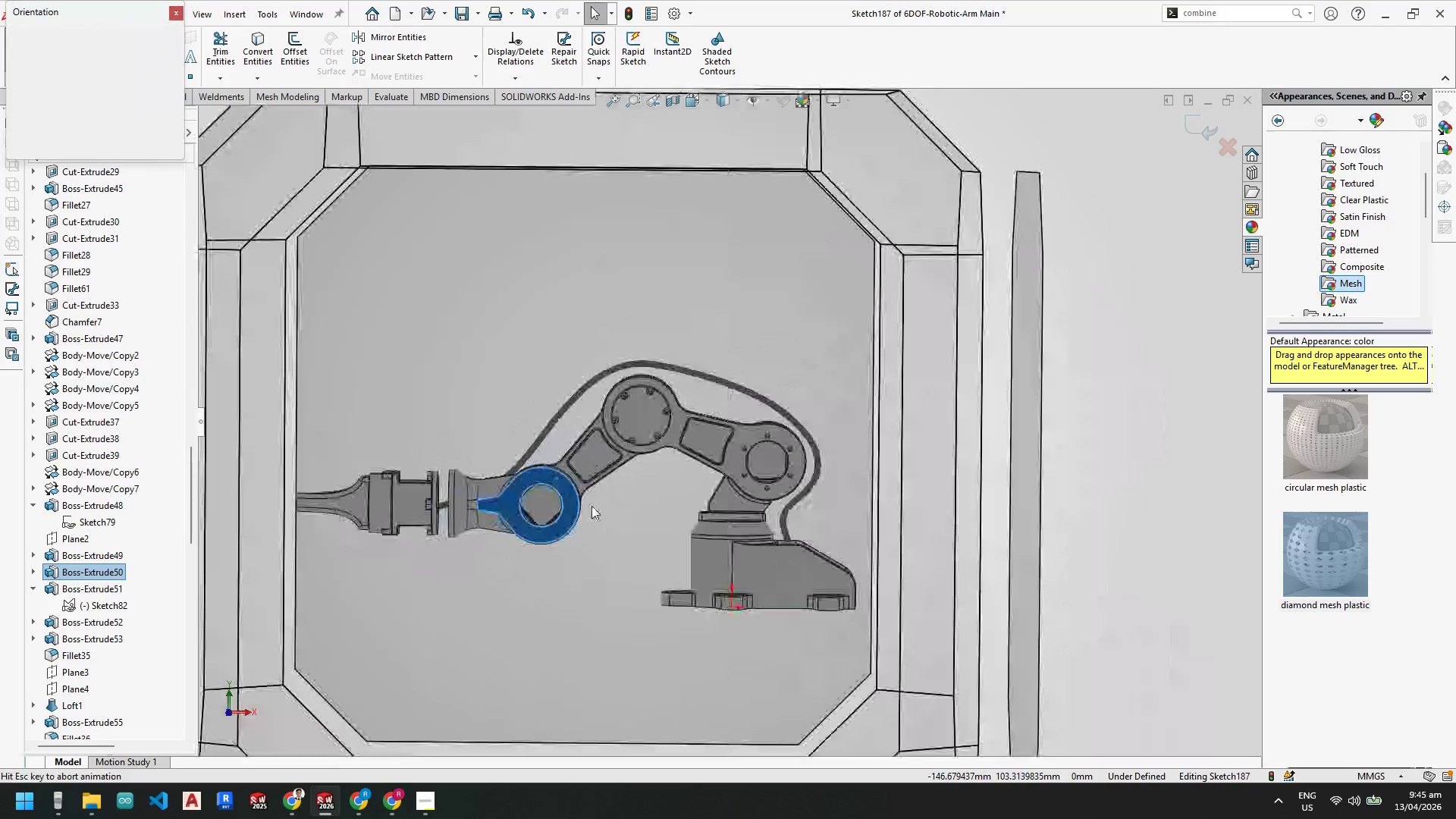 
scroll: coordinate [641, 534], scroll_direction: up, amount: 1.0
 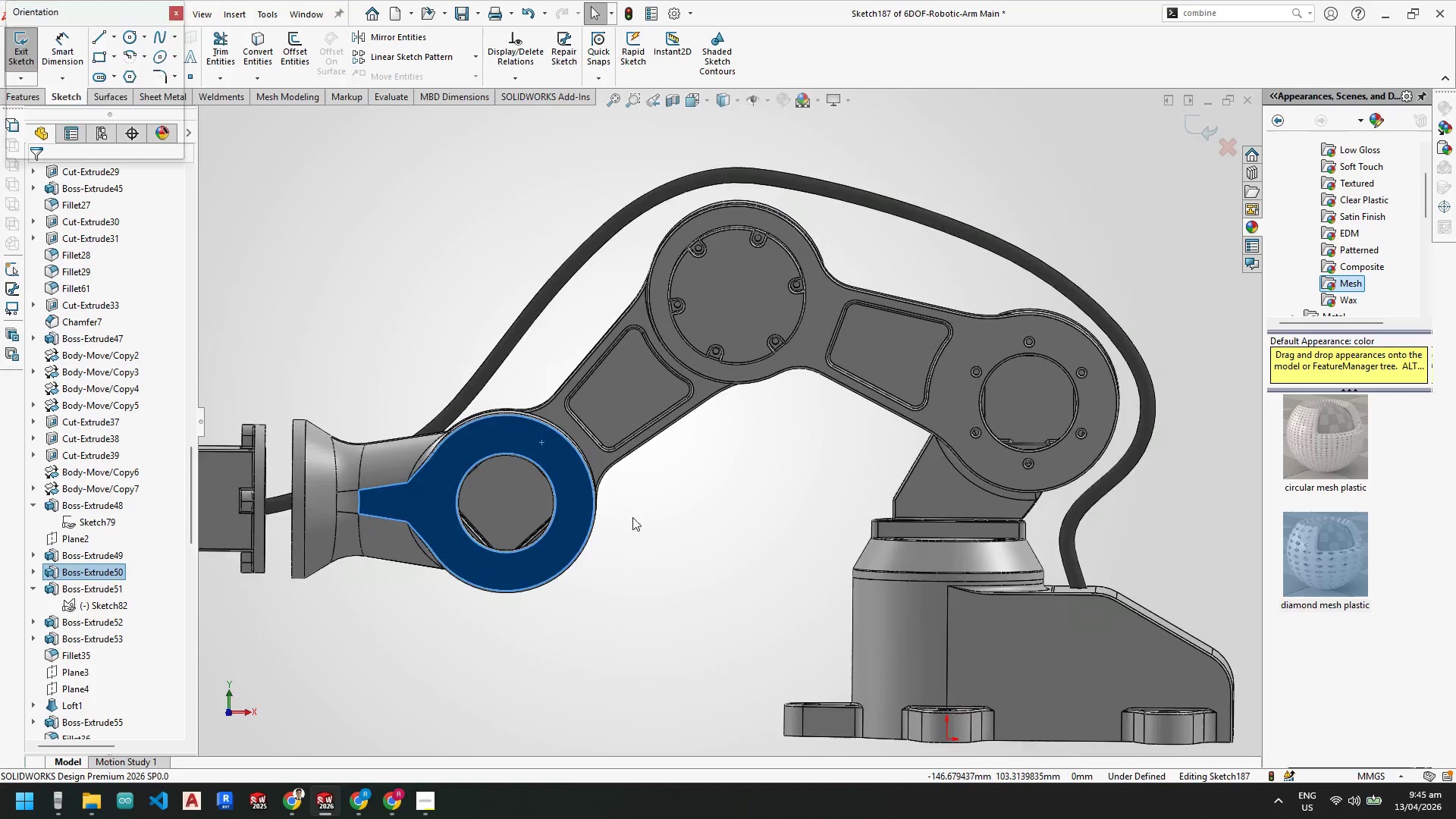 
left_click([591, 506])
 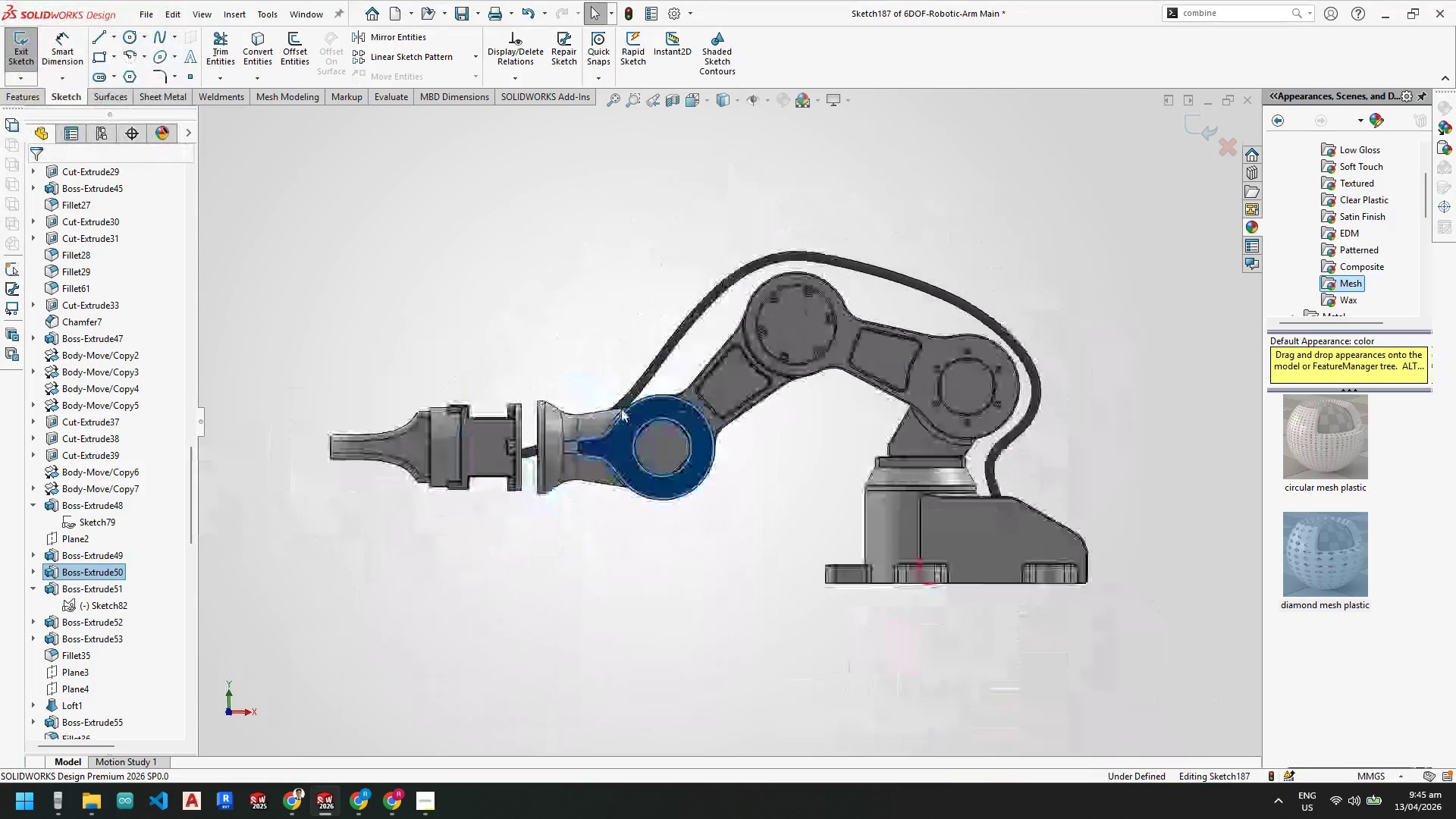 
scroll: coordinate [699, 439], scroll_direction: down, amount: 4.0
 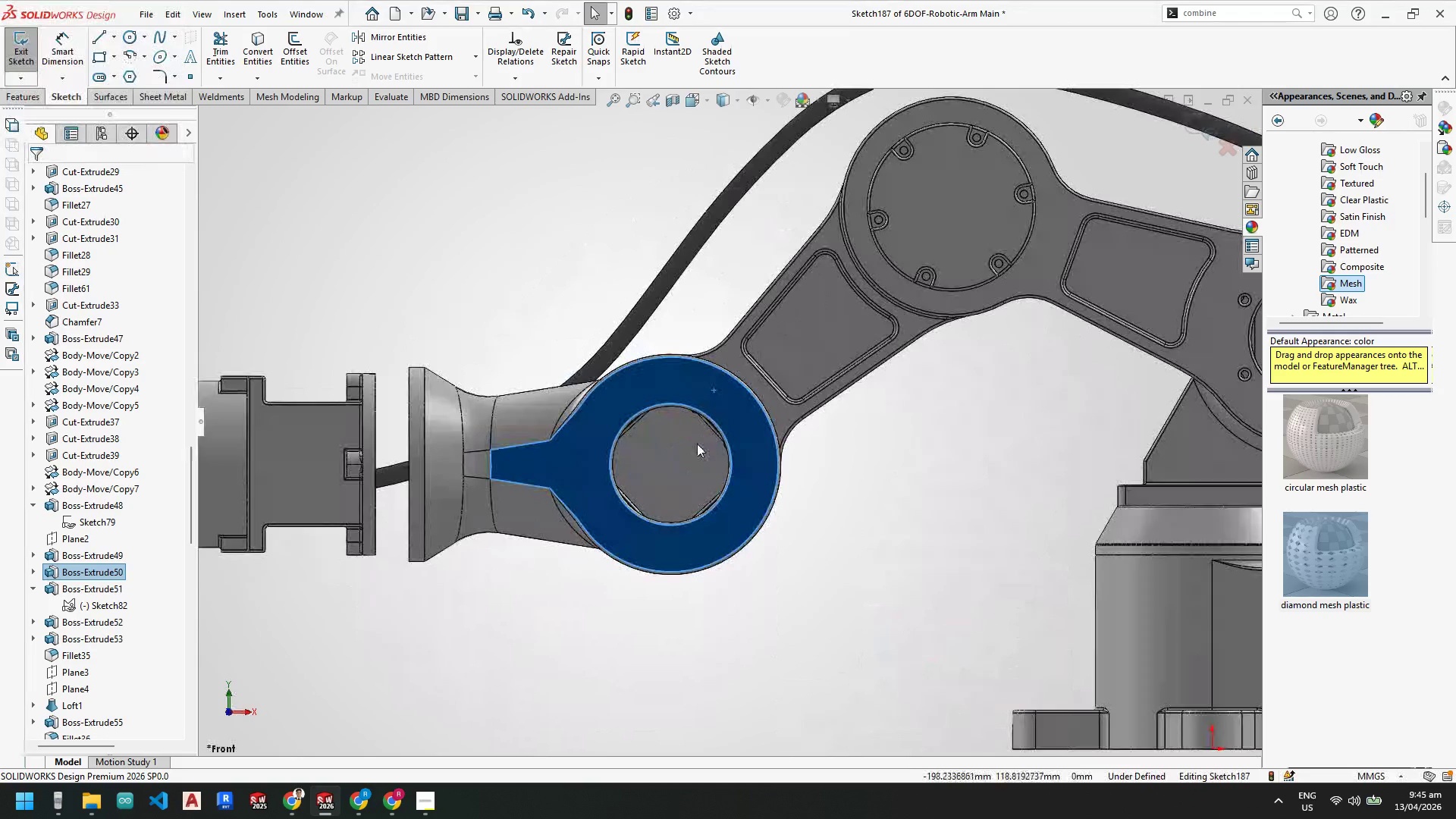 
key(Control+V)
 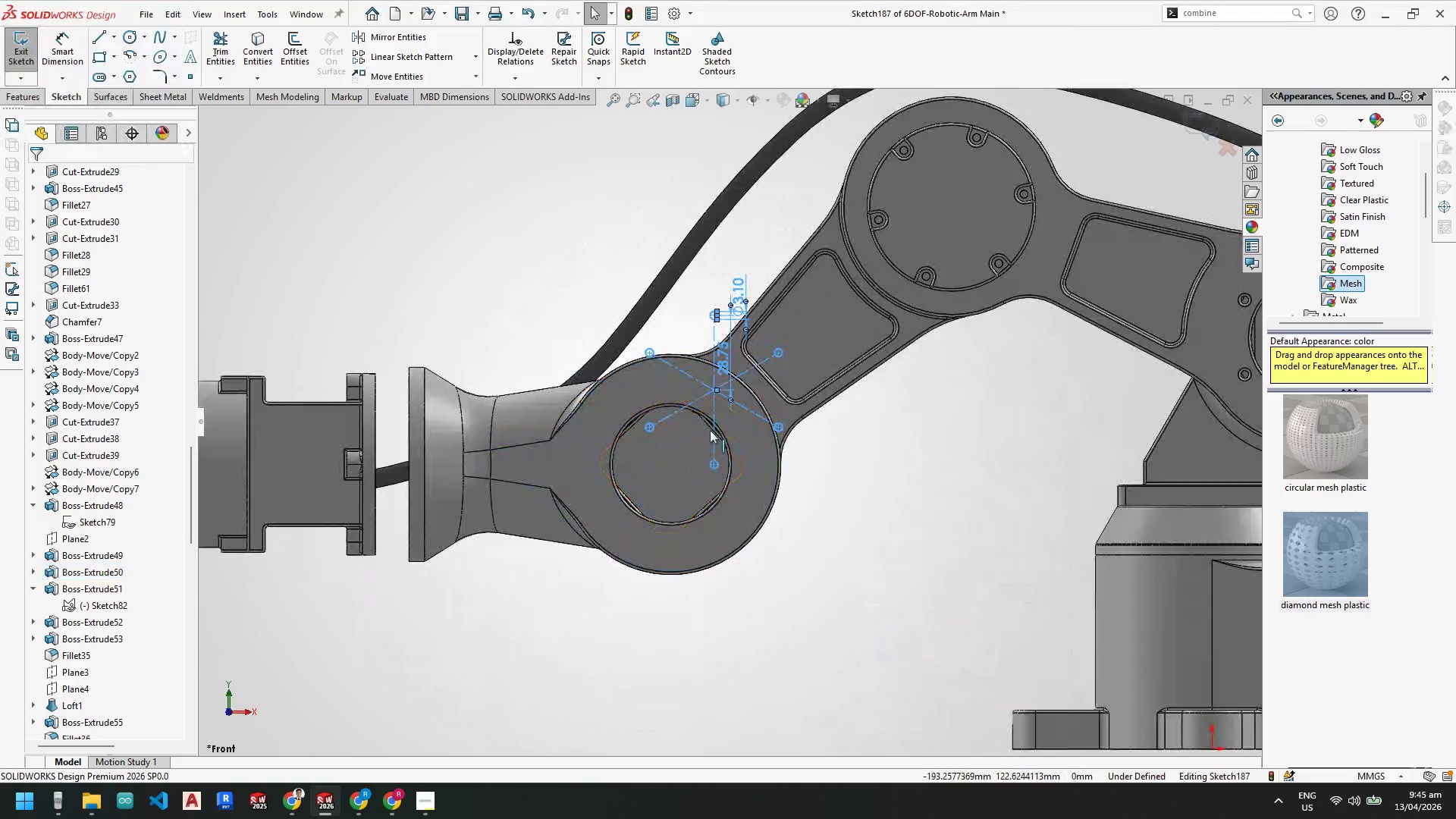 
scroll: coordinate [711, 398], scroll_direction: down, amount: 2.0
 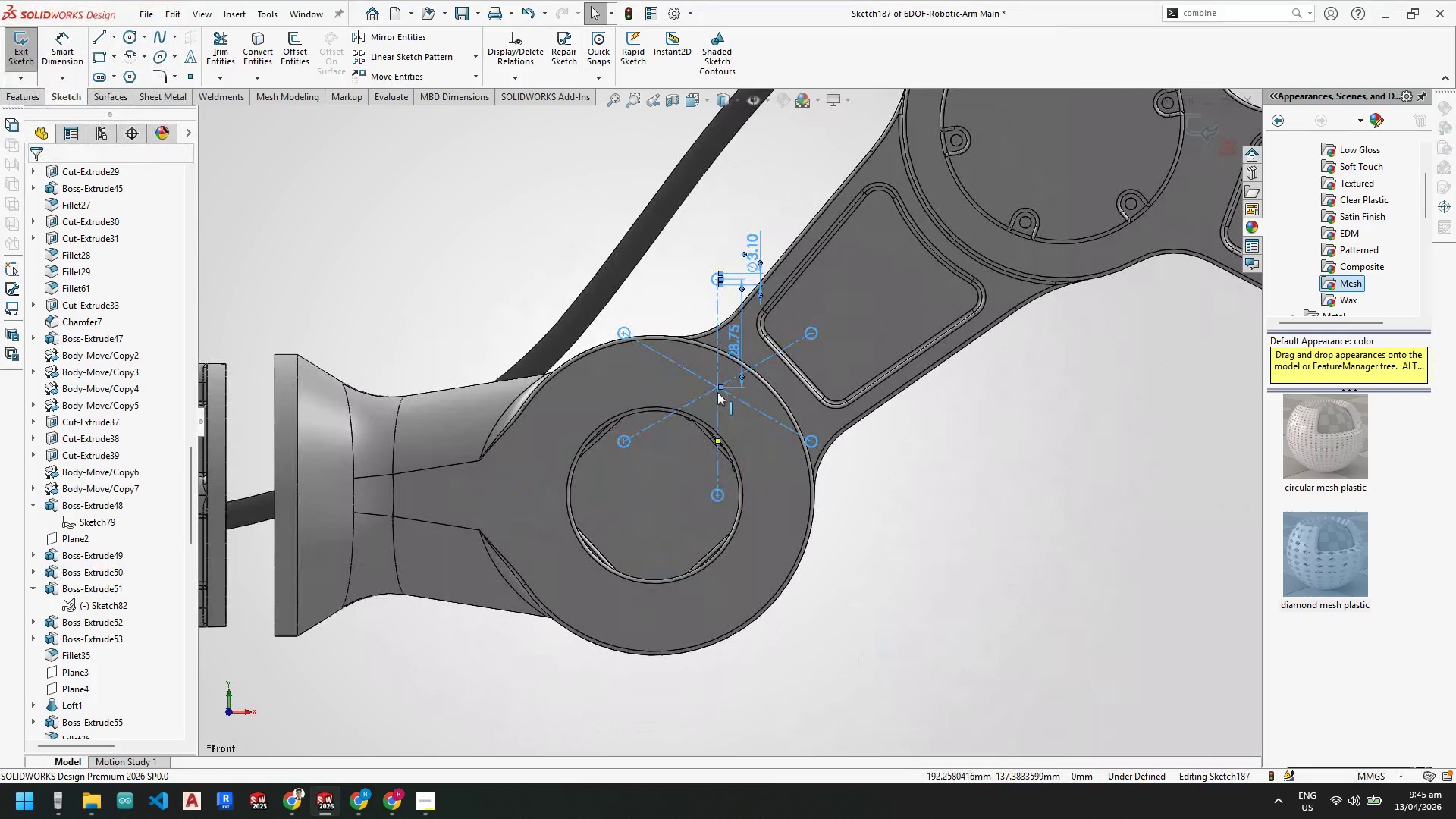 
key(Escape)
 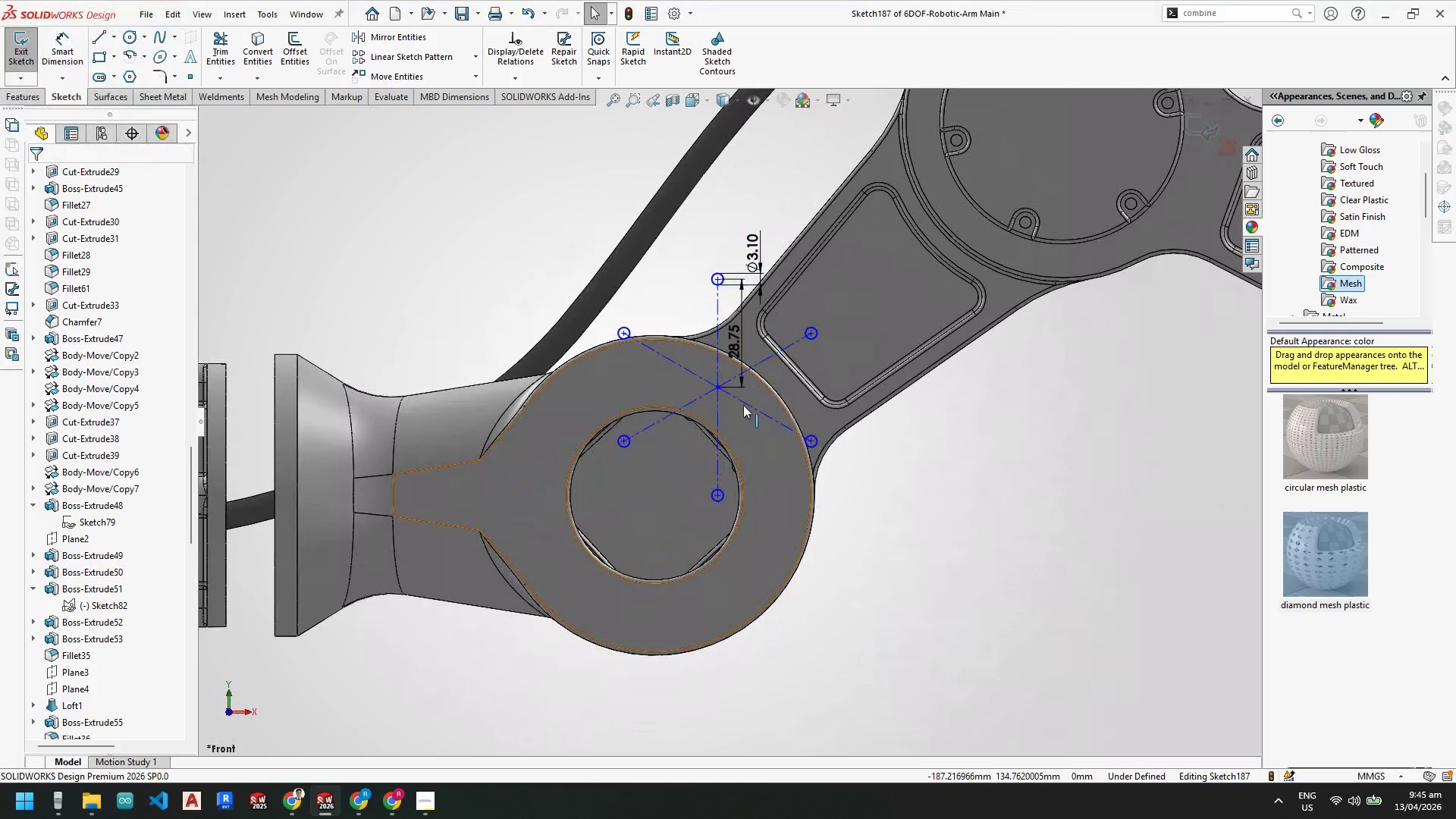 
key(Escape)
 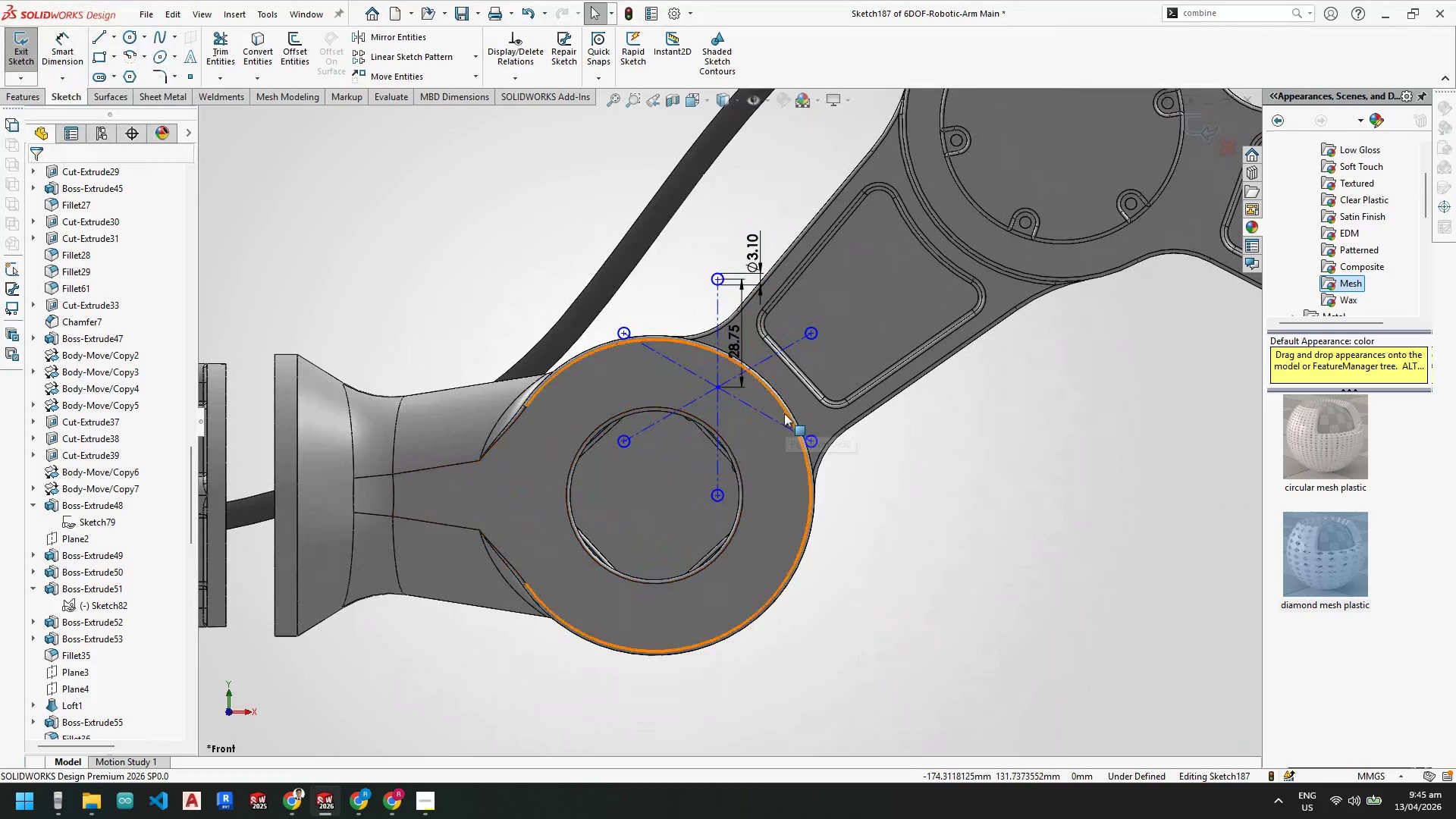 
key(Escape)
 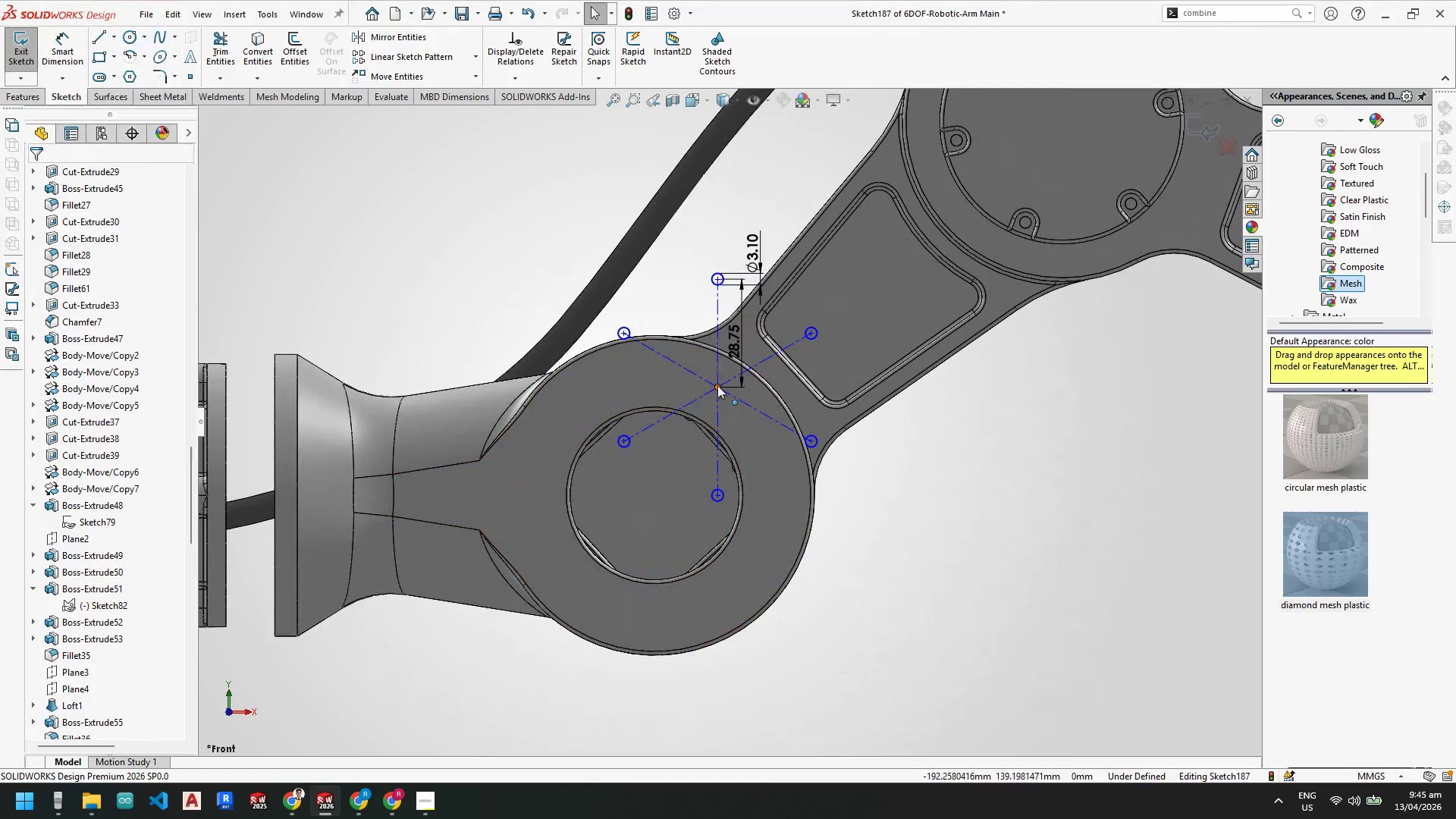 
left_click_drag(start_coordinate=[717, 385], to_coordinate=[708, 394])
 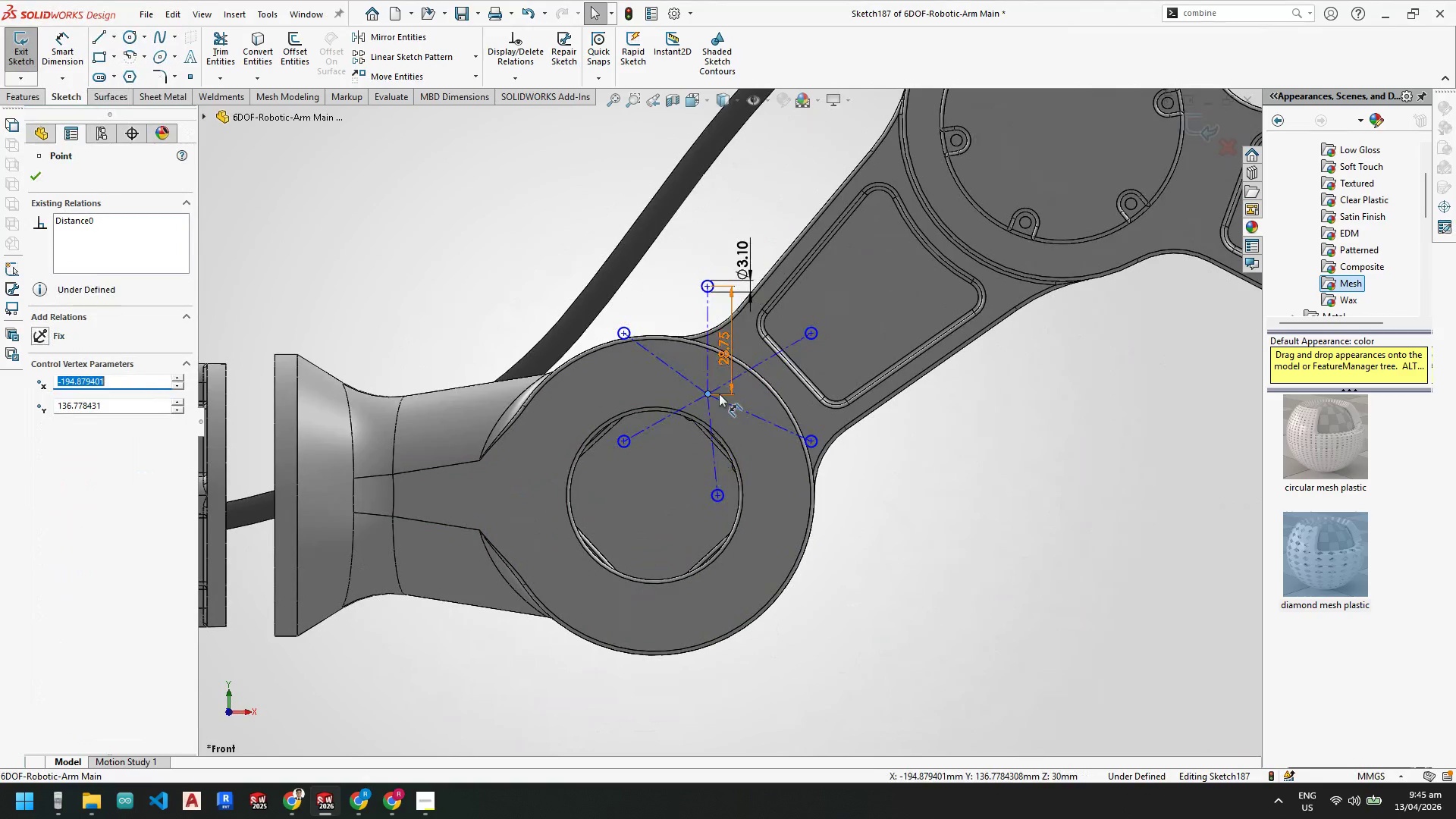 
key(Control+Z)
 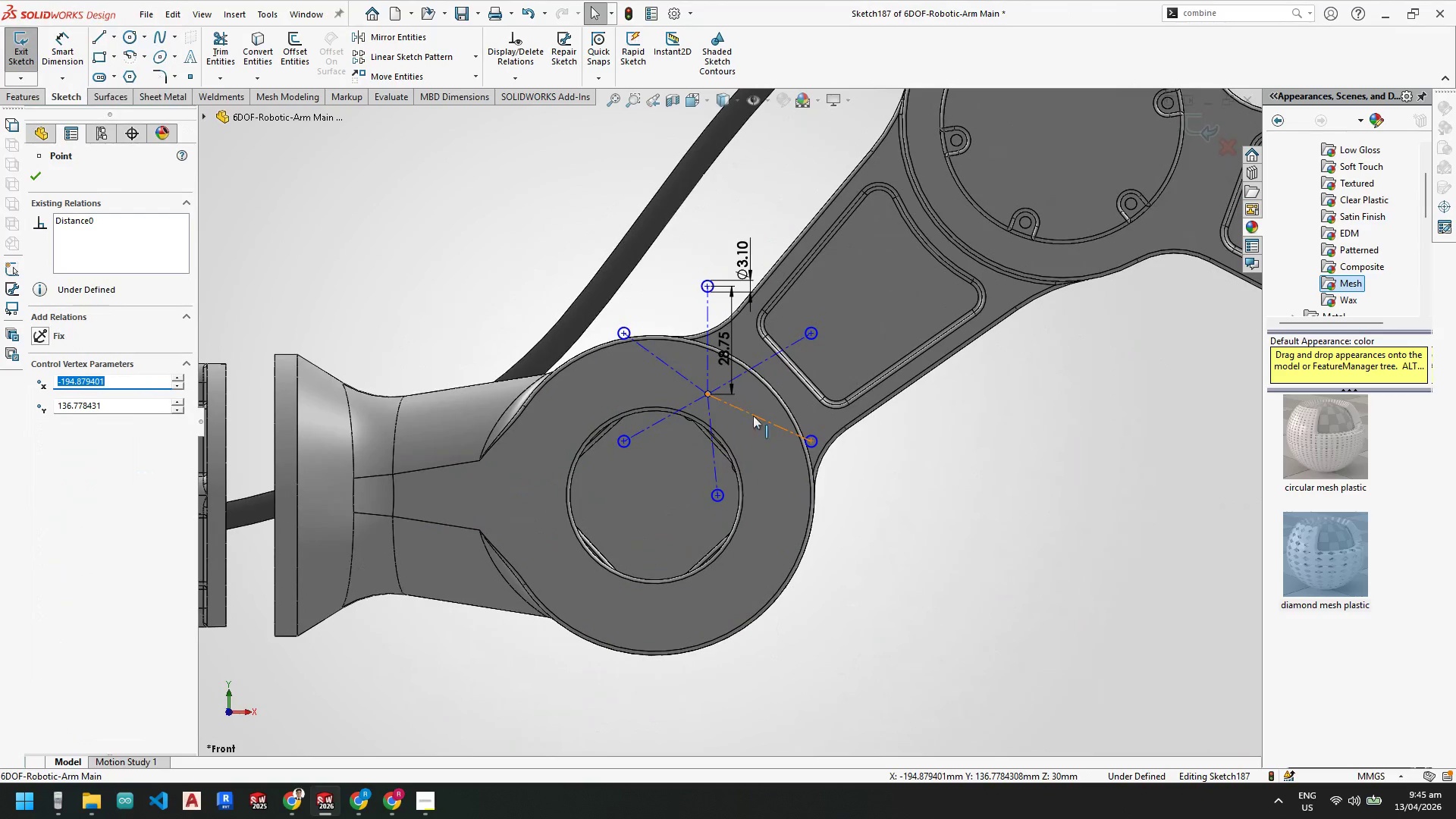 
key(Control+Z)
 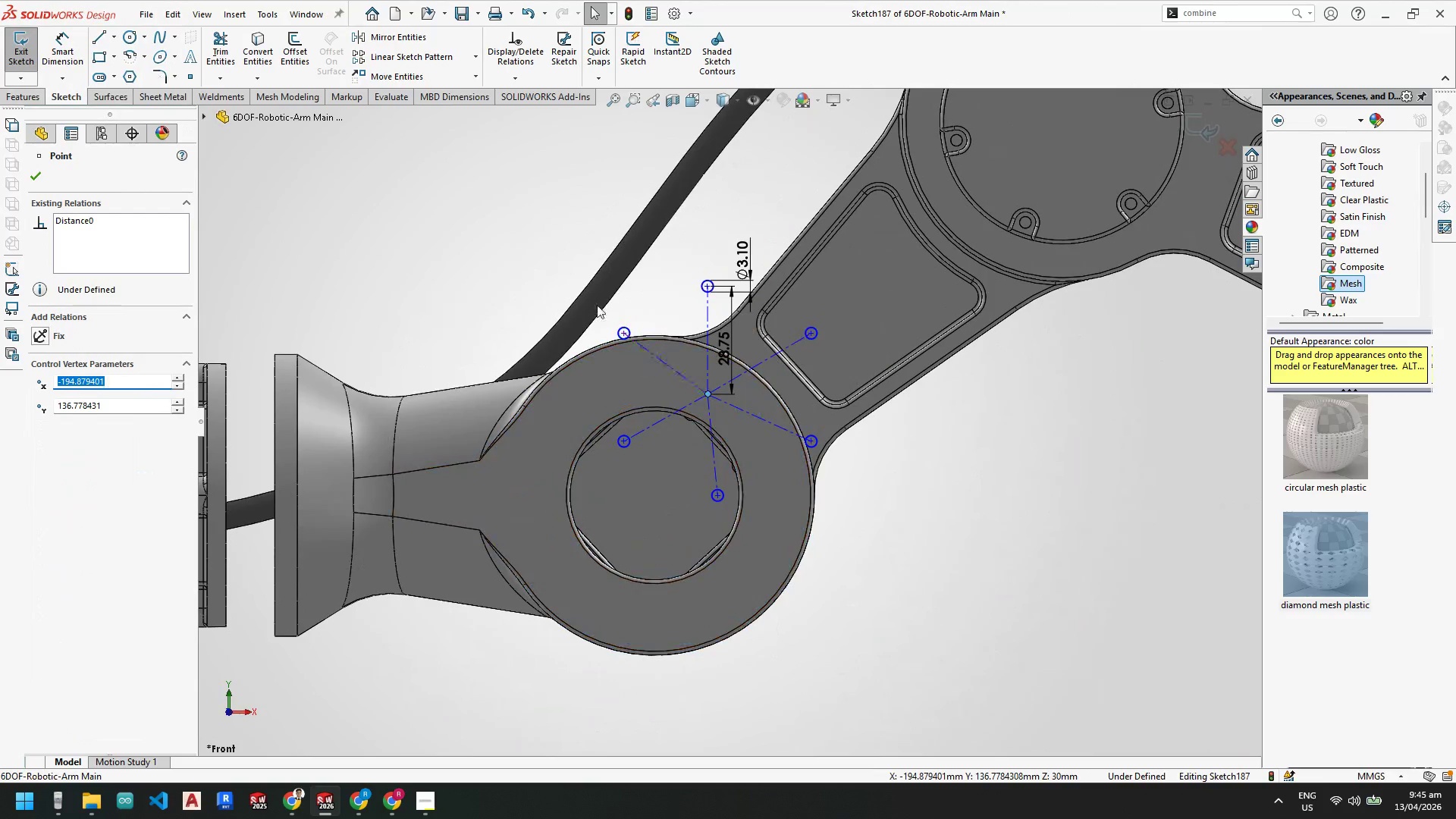 
left_click_drag(start_coordinate=[584, 300], to_coordinate=[861, 546])
 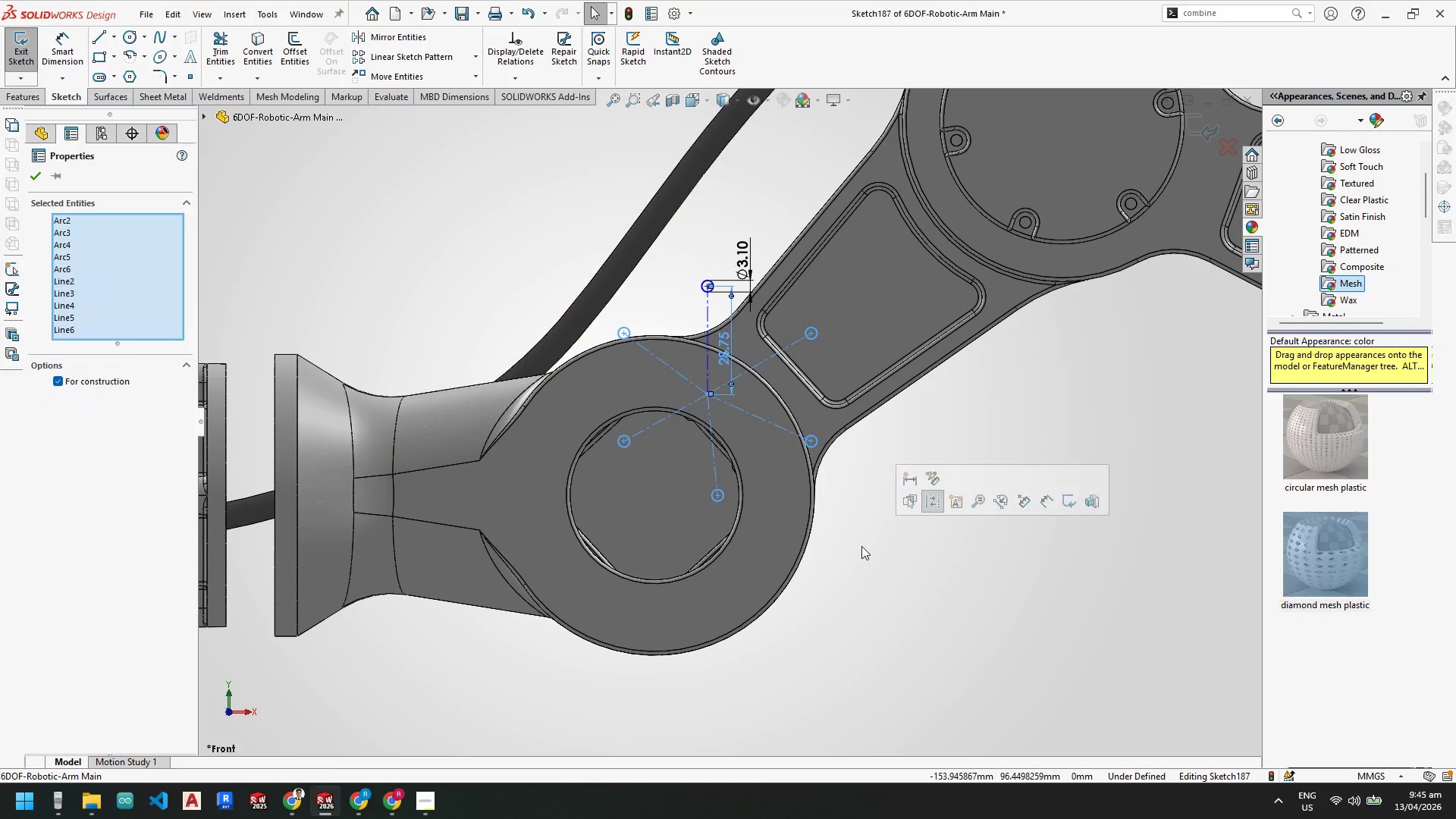 
key(Delete)
 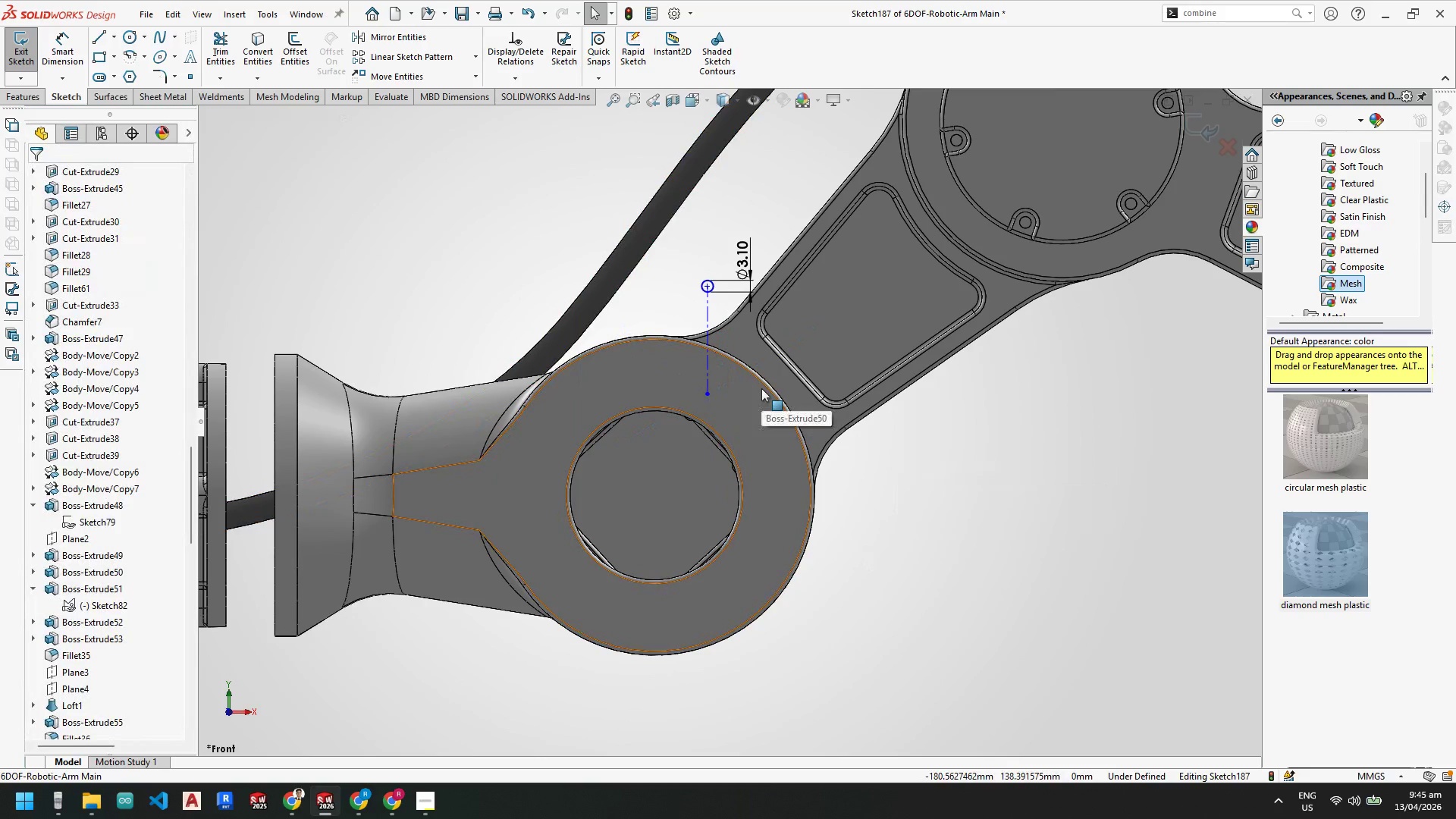 
key(Control+Z)
 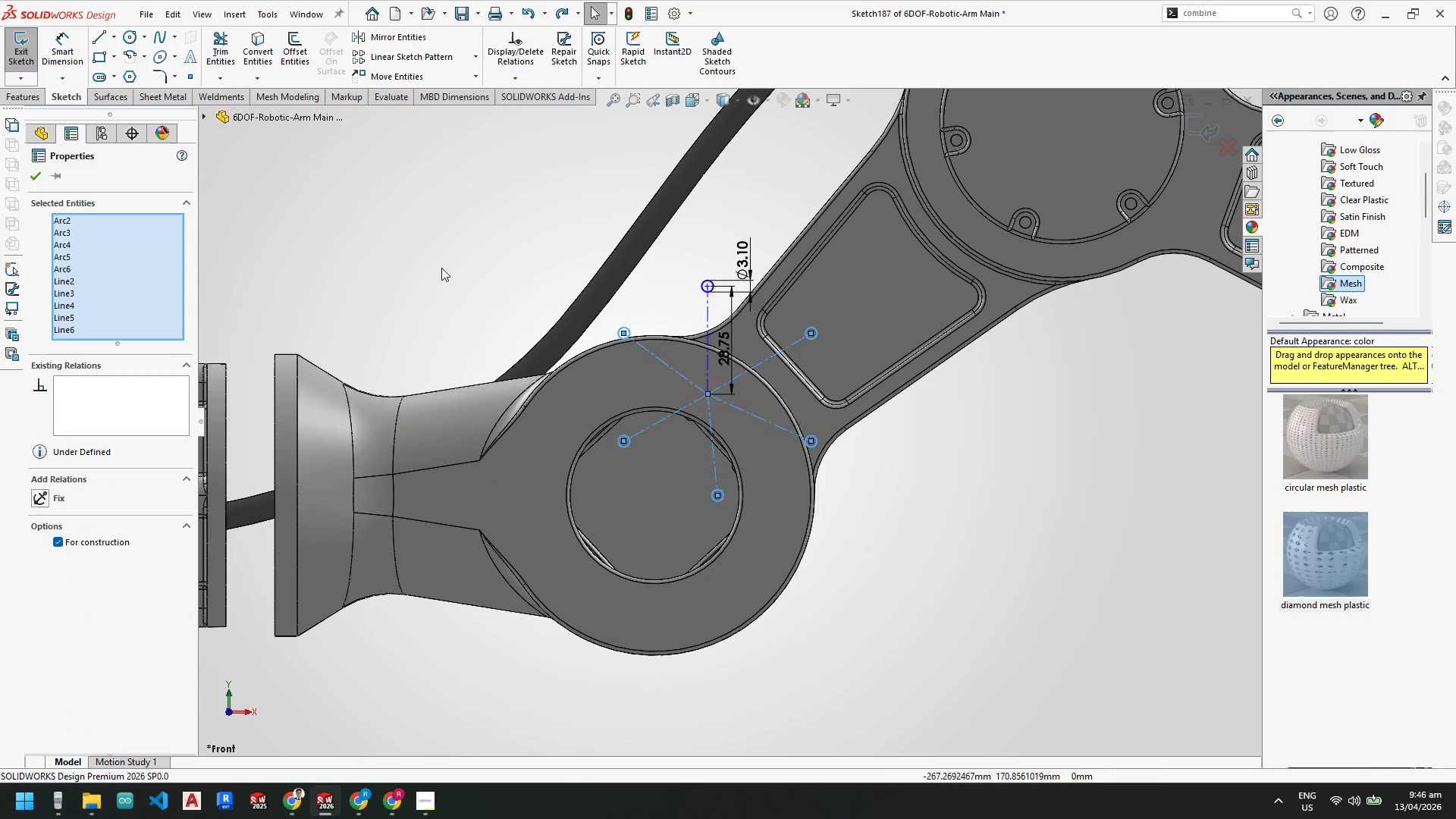 
key(Escape)
 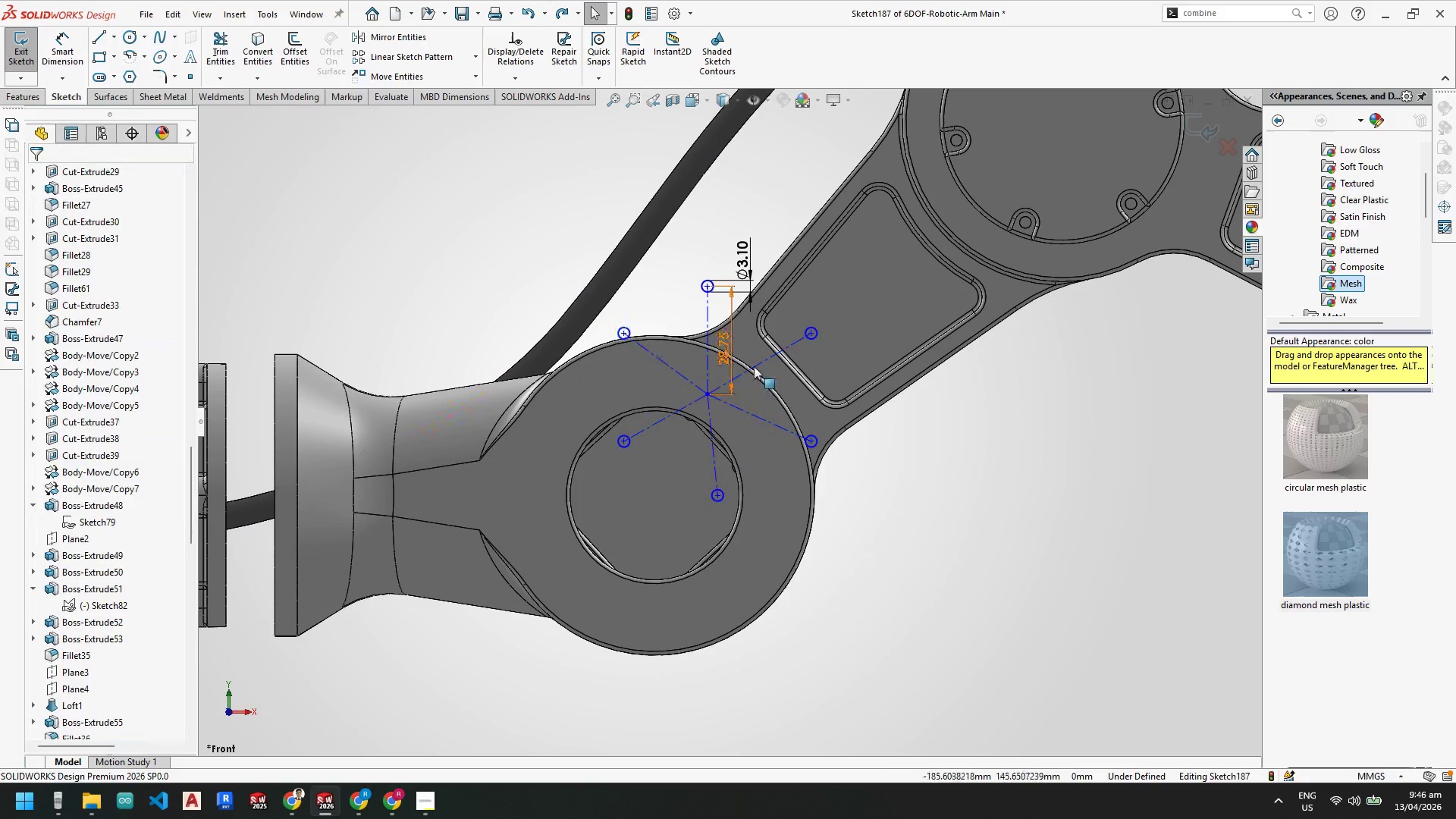 
key(Control+Z)
 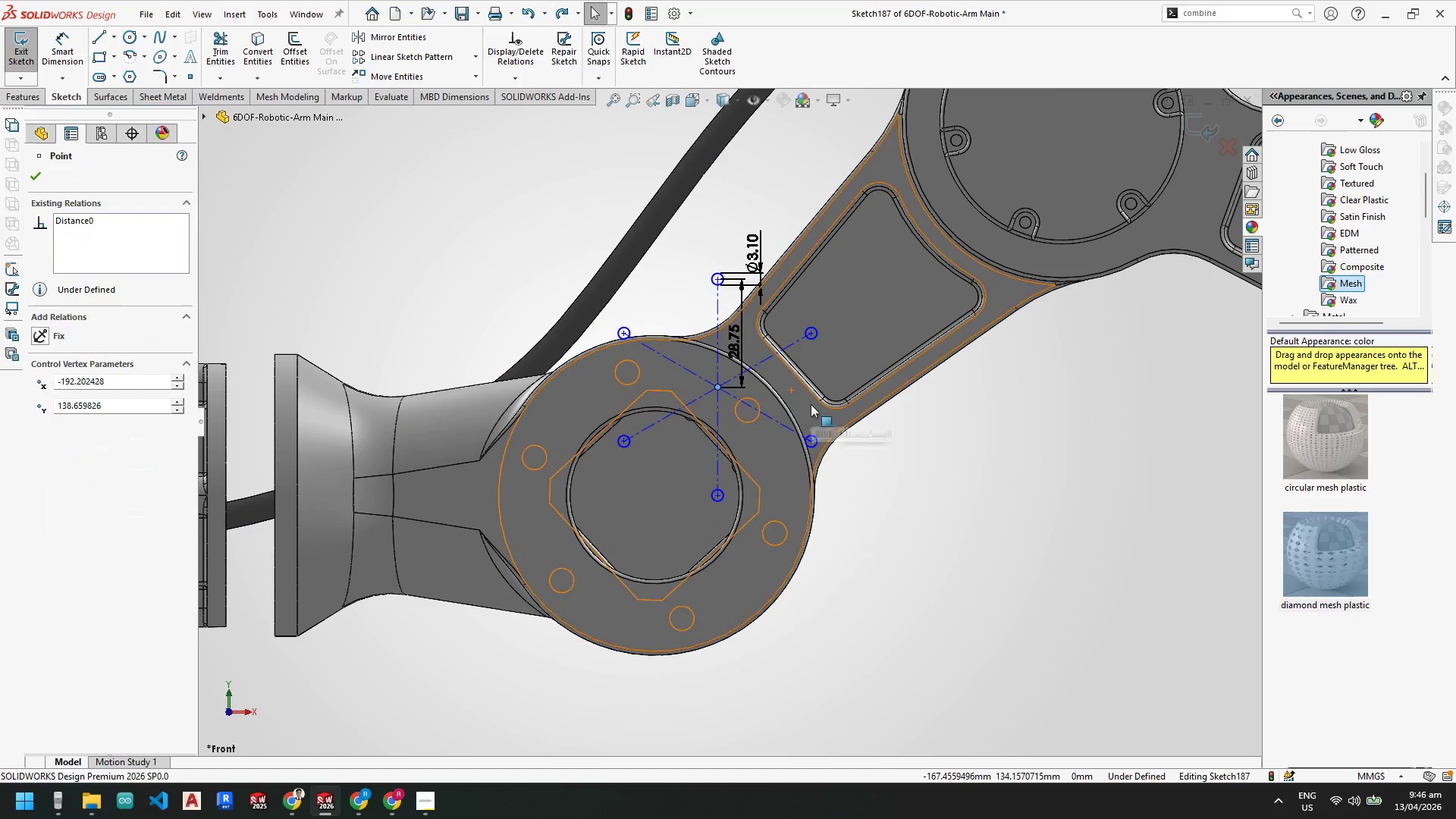 
key(Control+Z)
 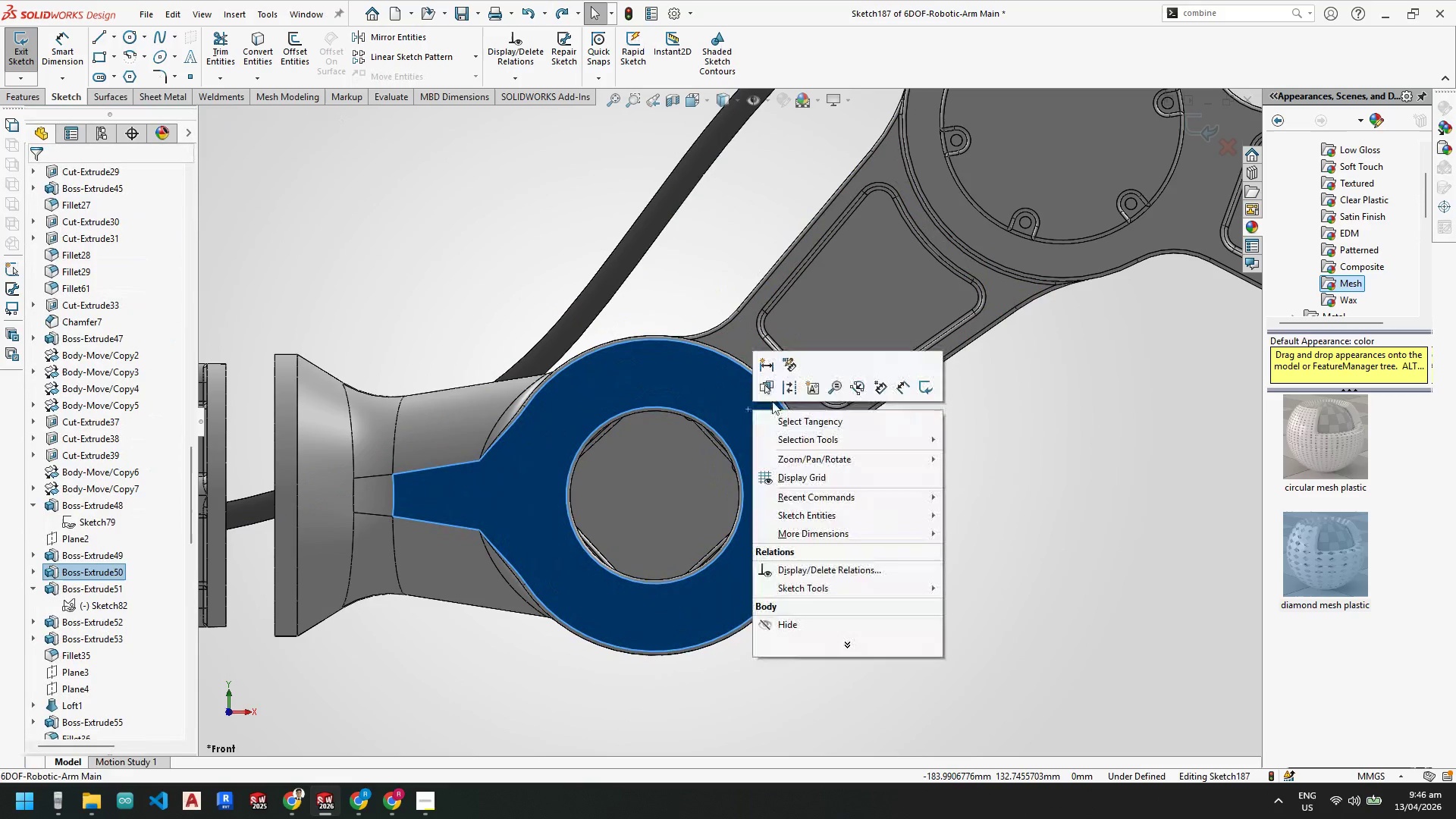 
left_click([789, 391])
 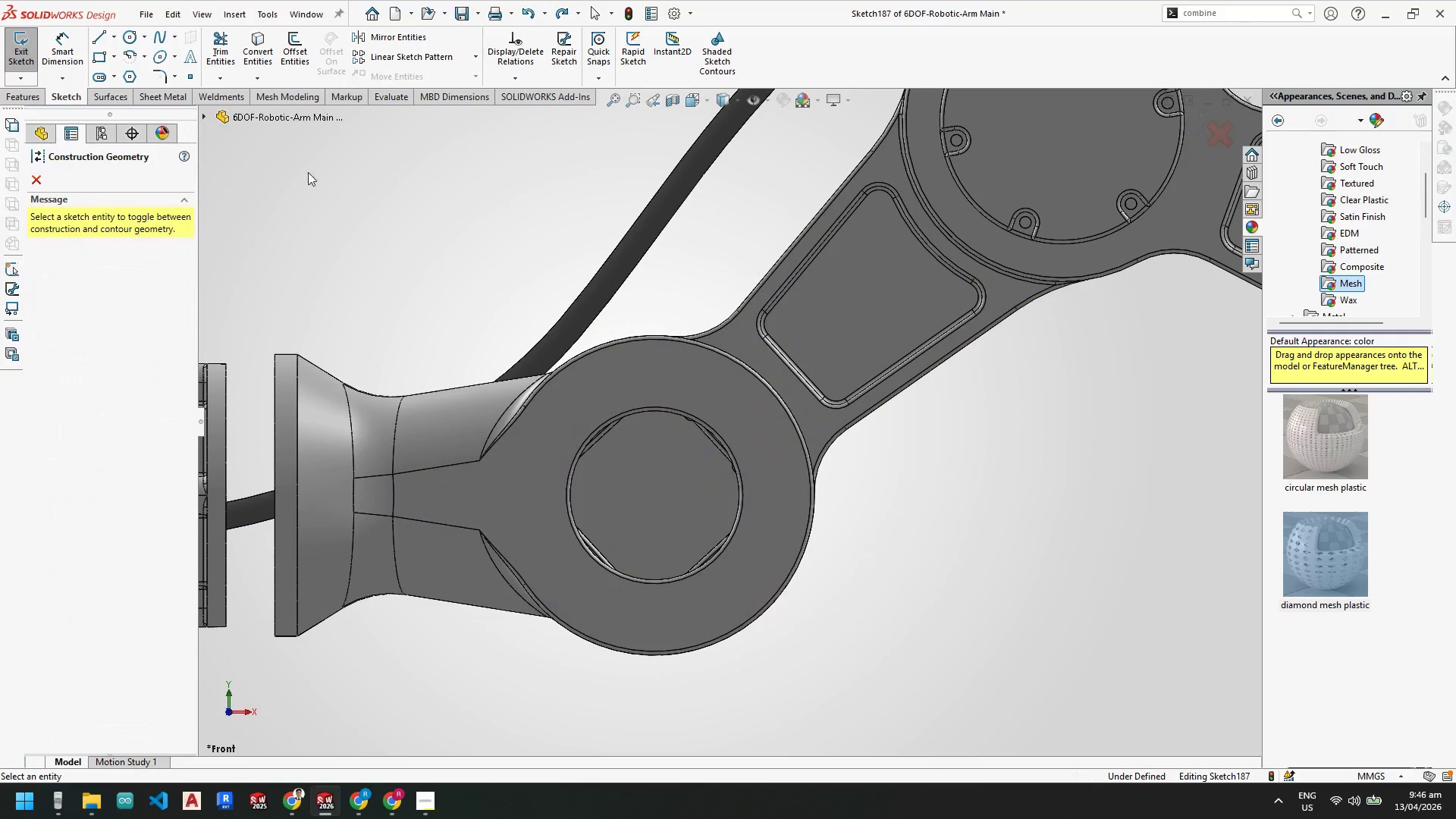 
key(Escape)
 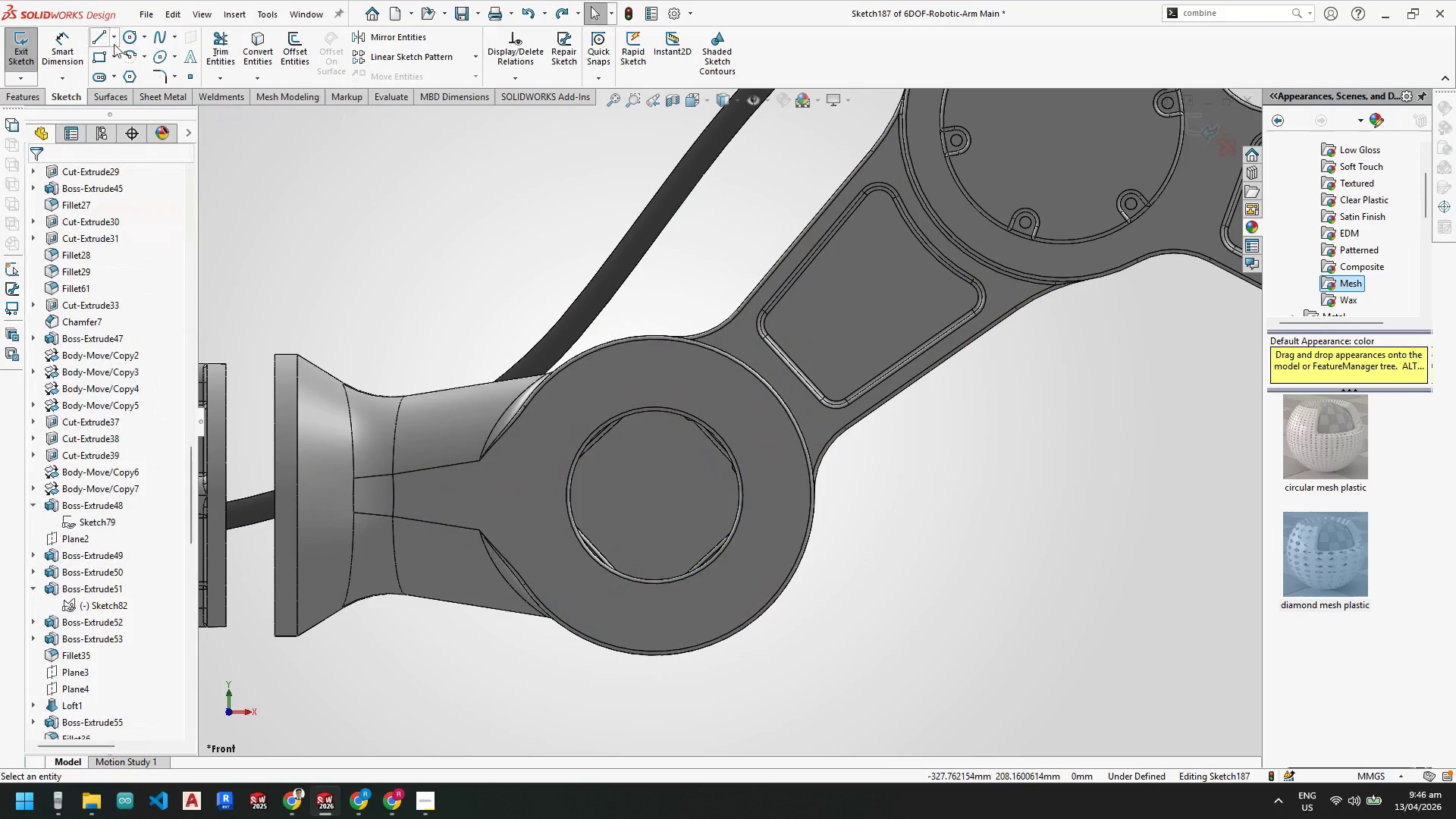 
key(Escape)
 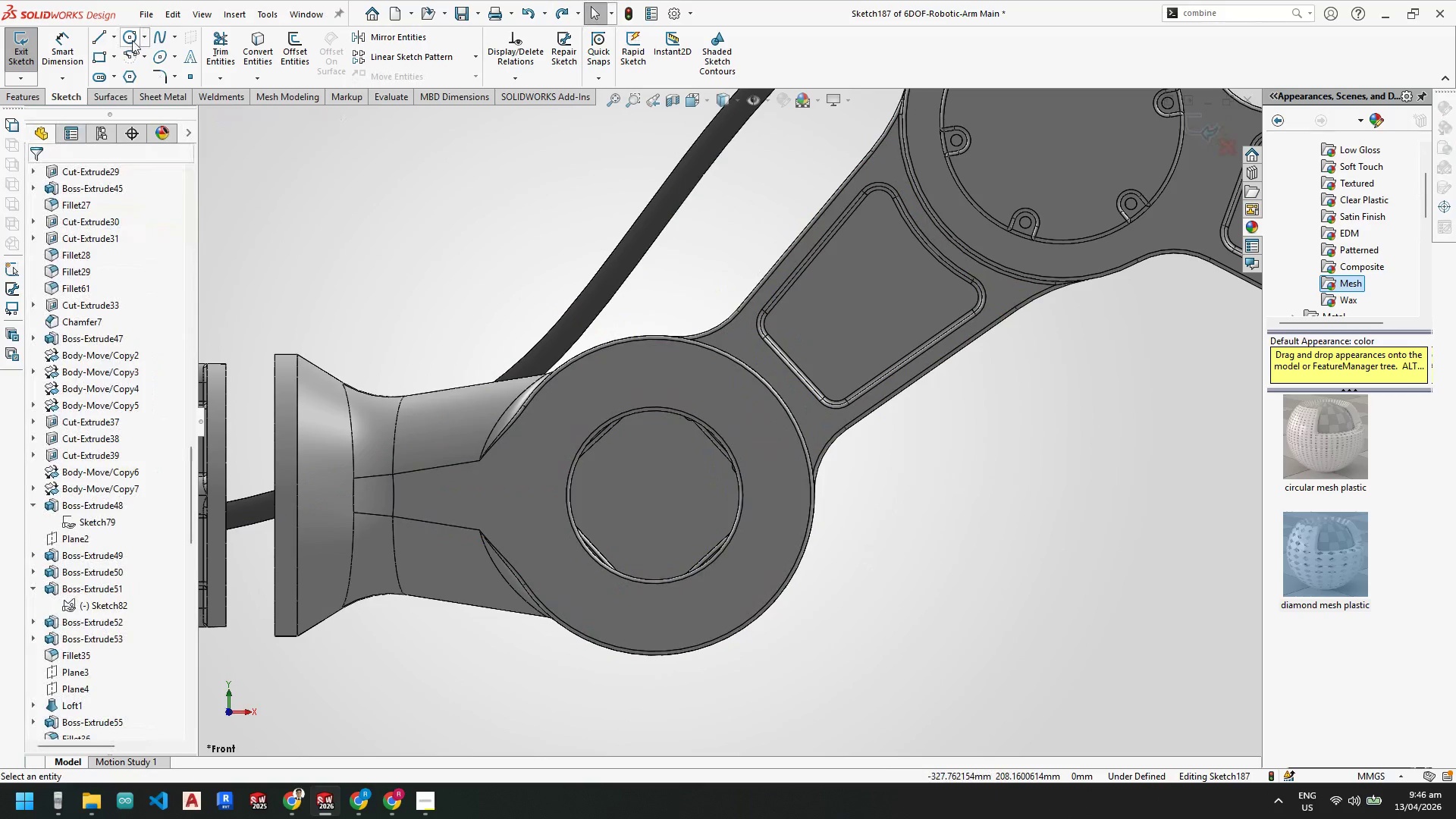 
left_click([132, 40])
 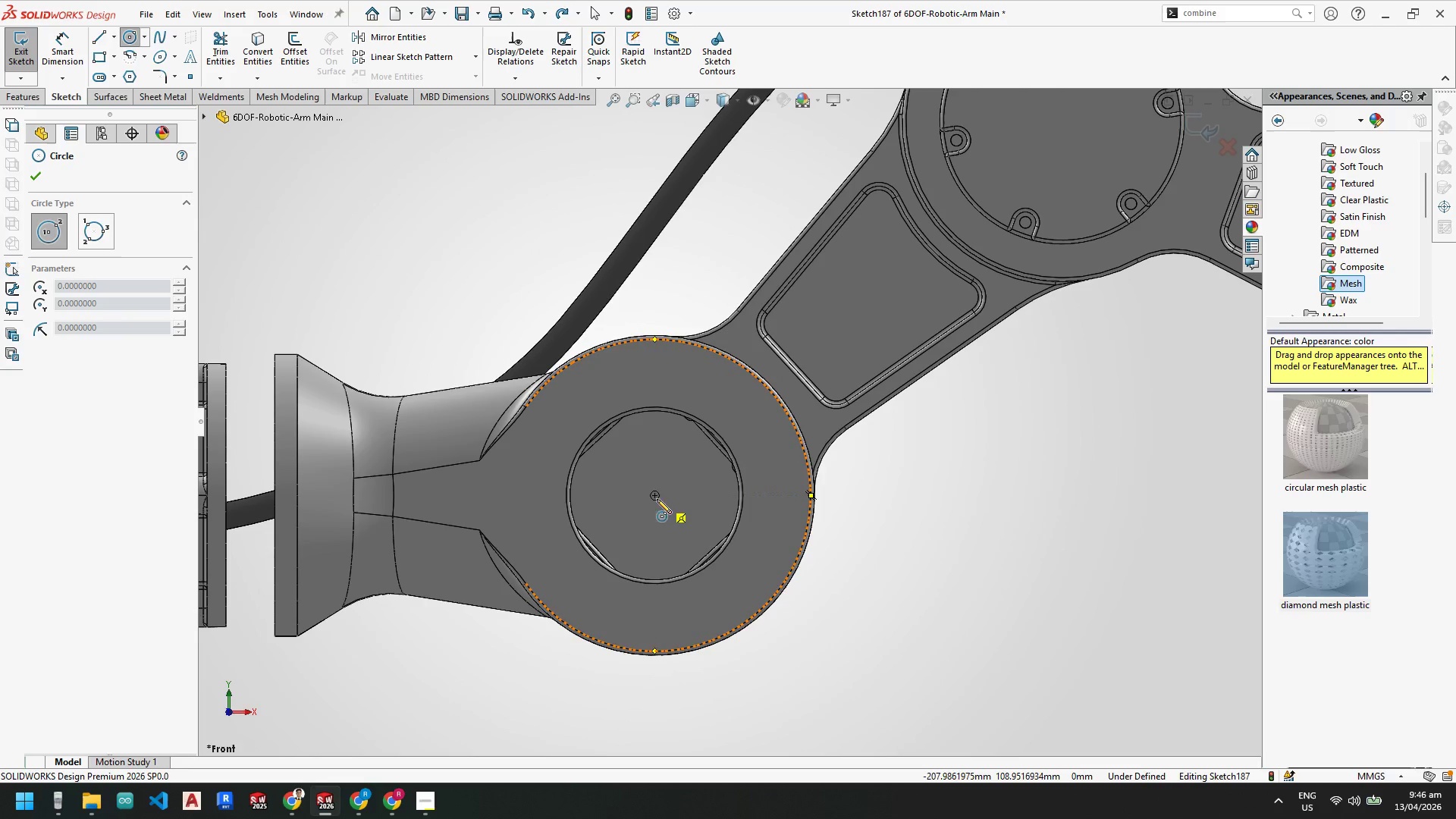 
left_click([657, 496])
 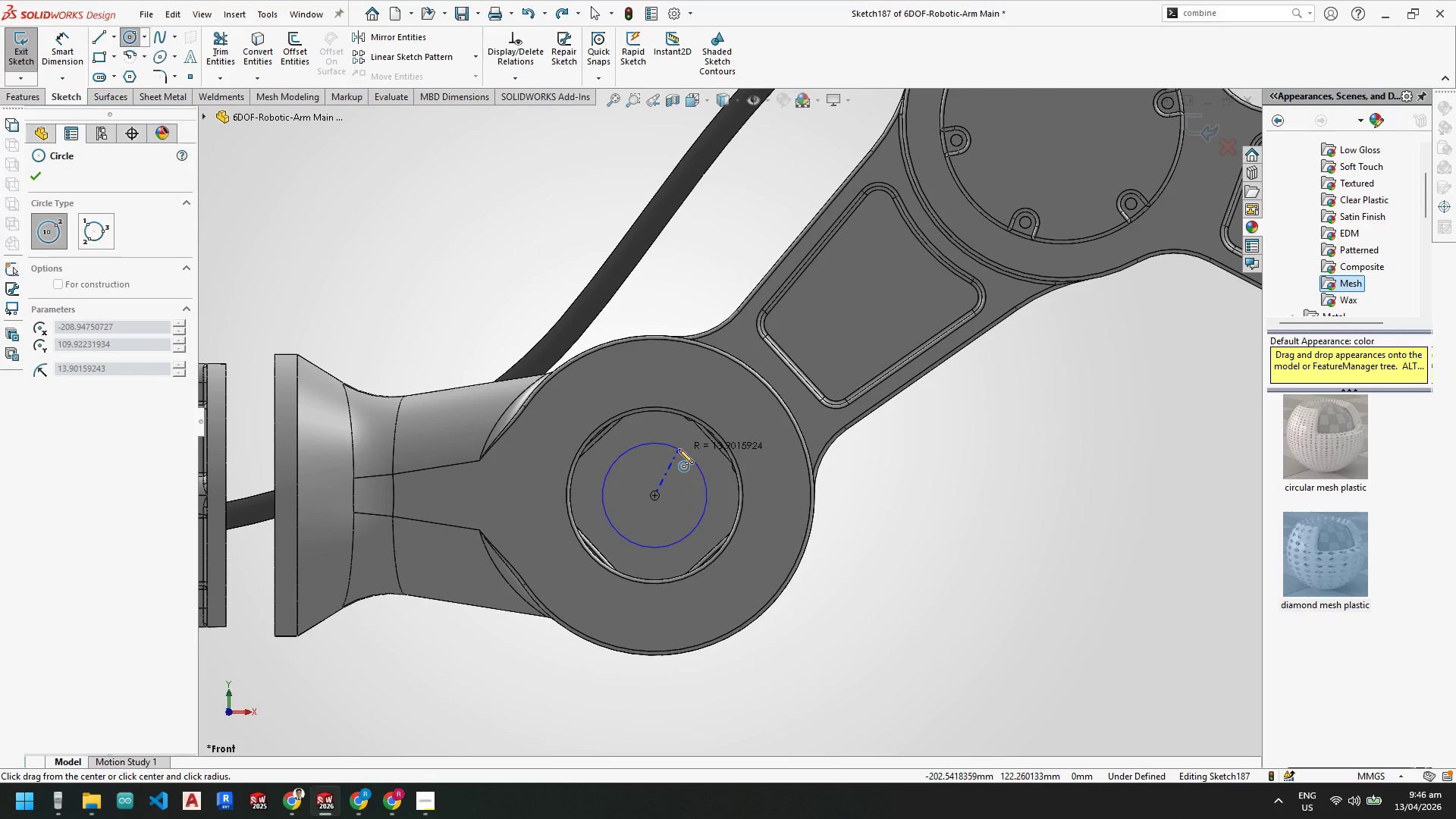 
left_click([679, 447])
 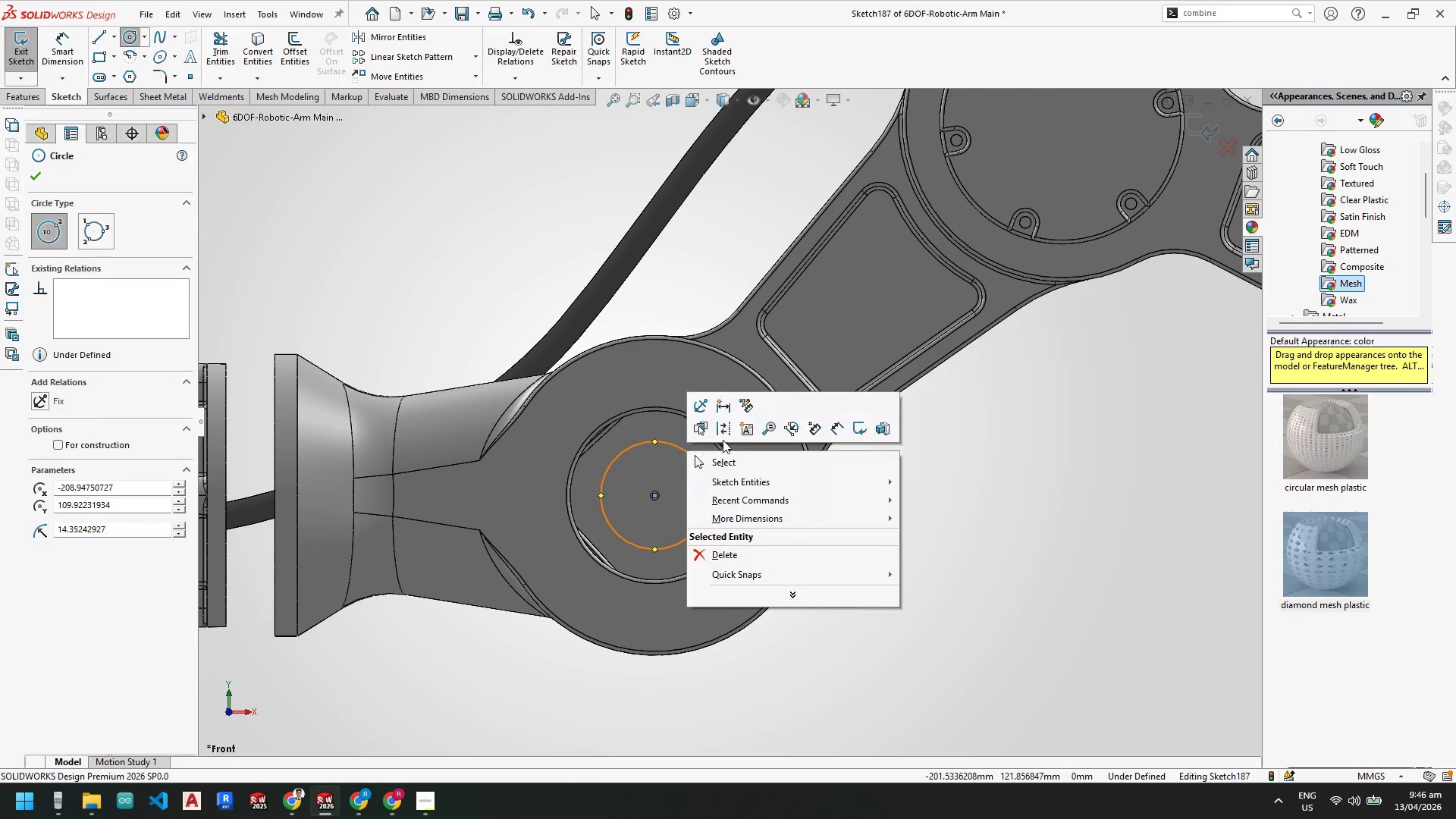 
left_click([726, 431])
 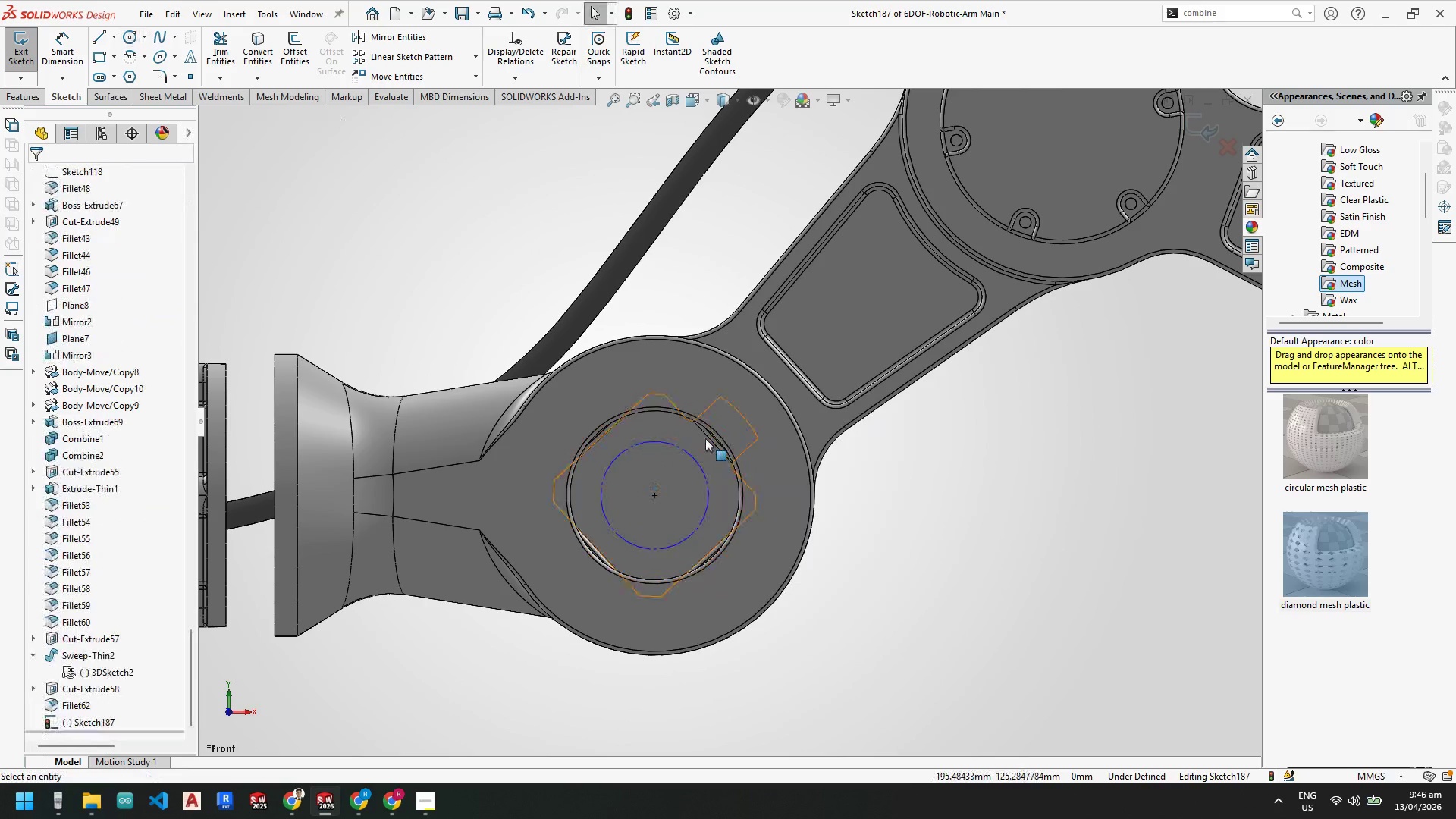 
key(Escape)
 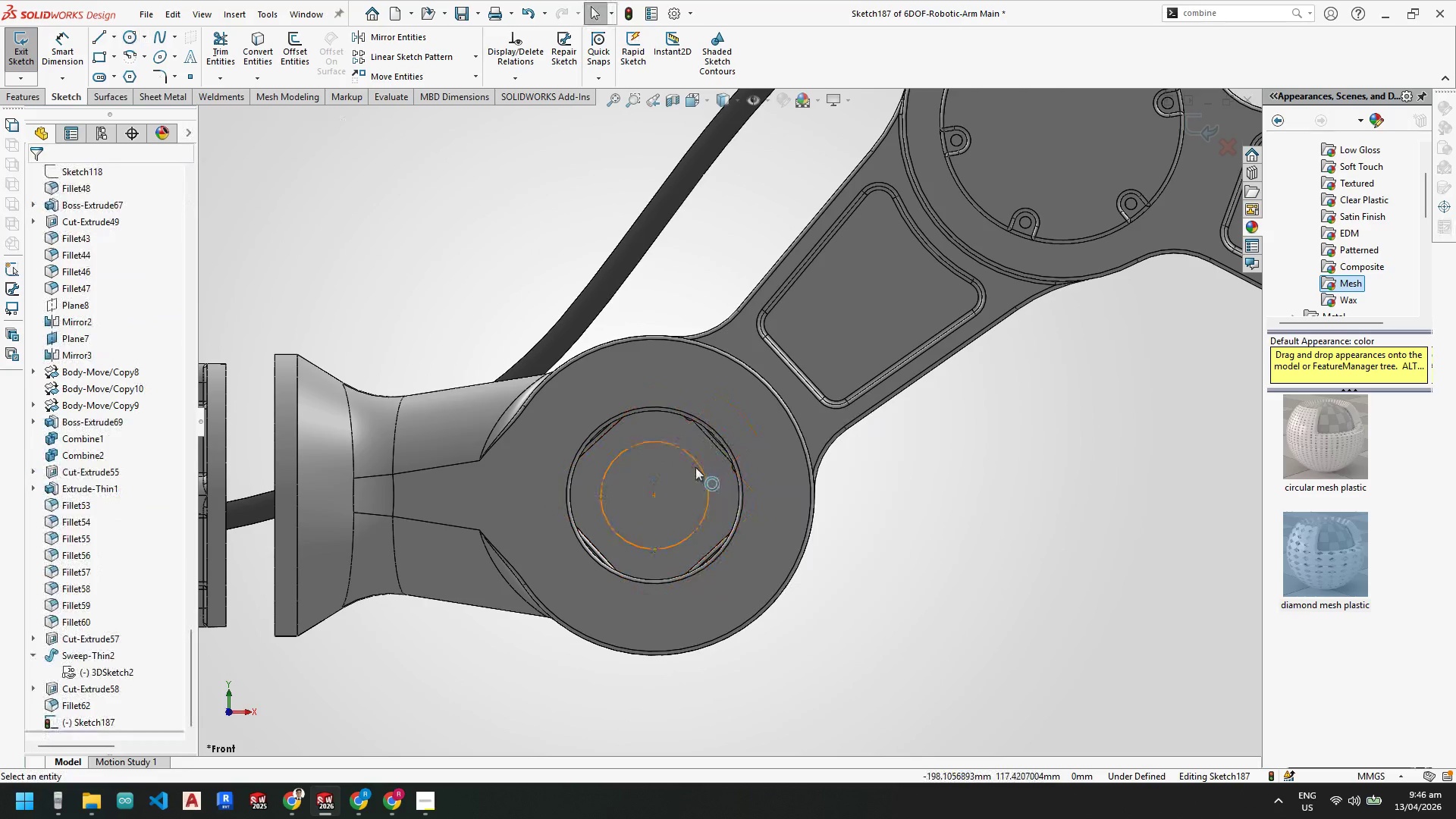 
key(Control+V)
 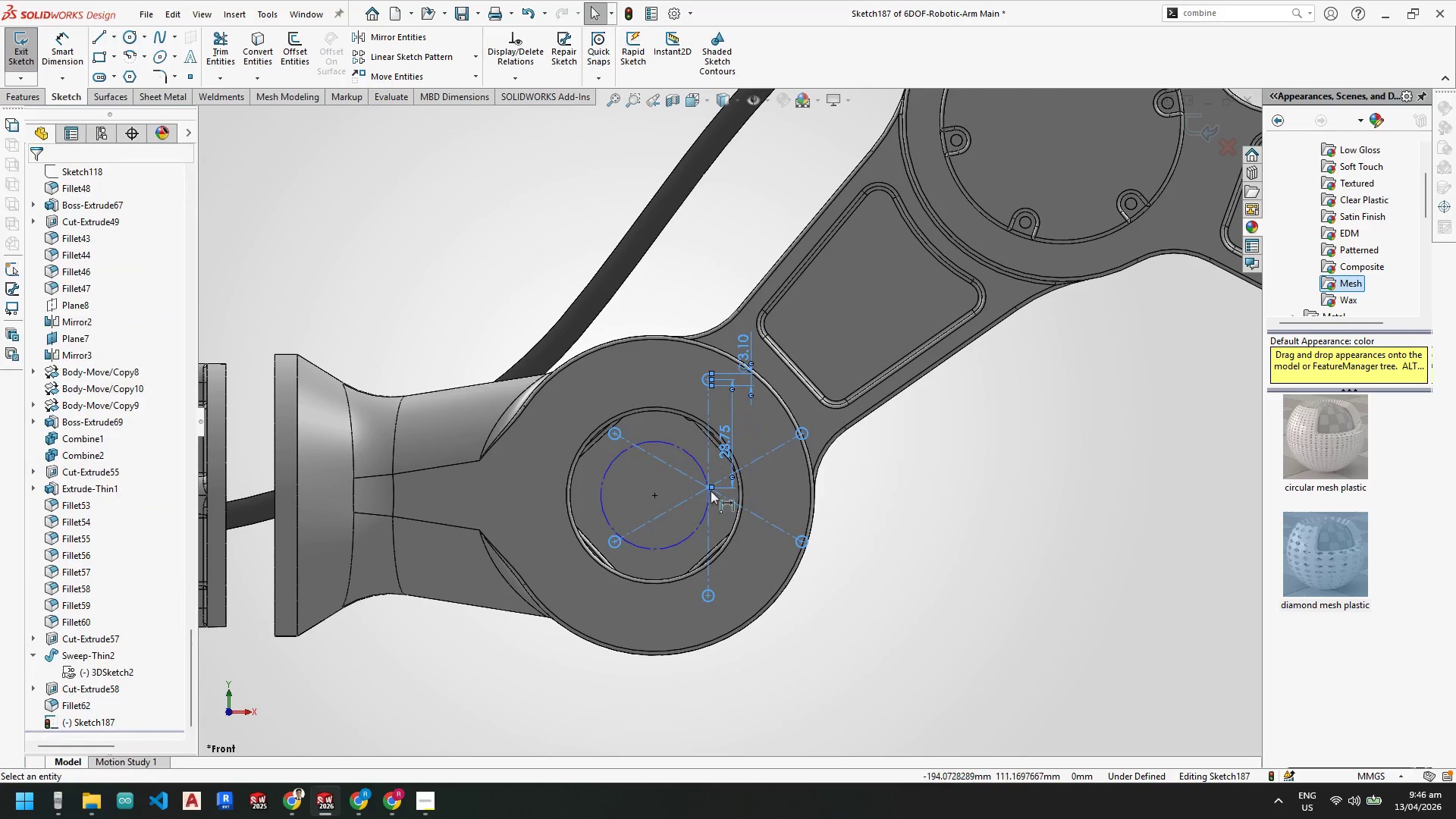 
left_click_drag(start_coordinate=[706, 485], to_coordinate=[671, 491])
 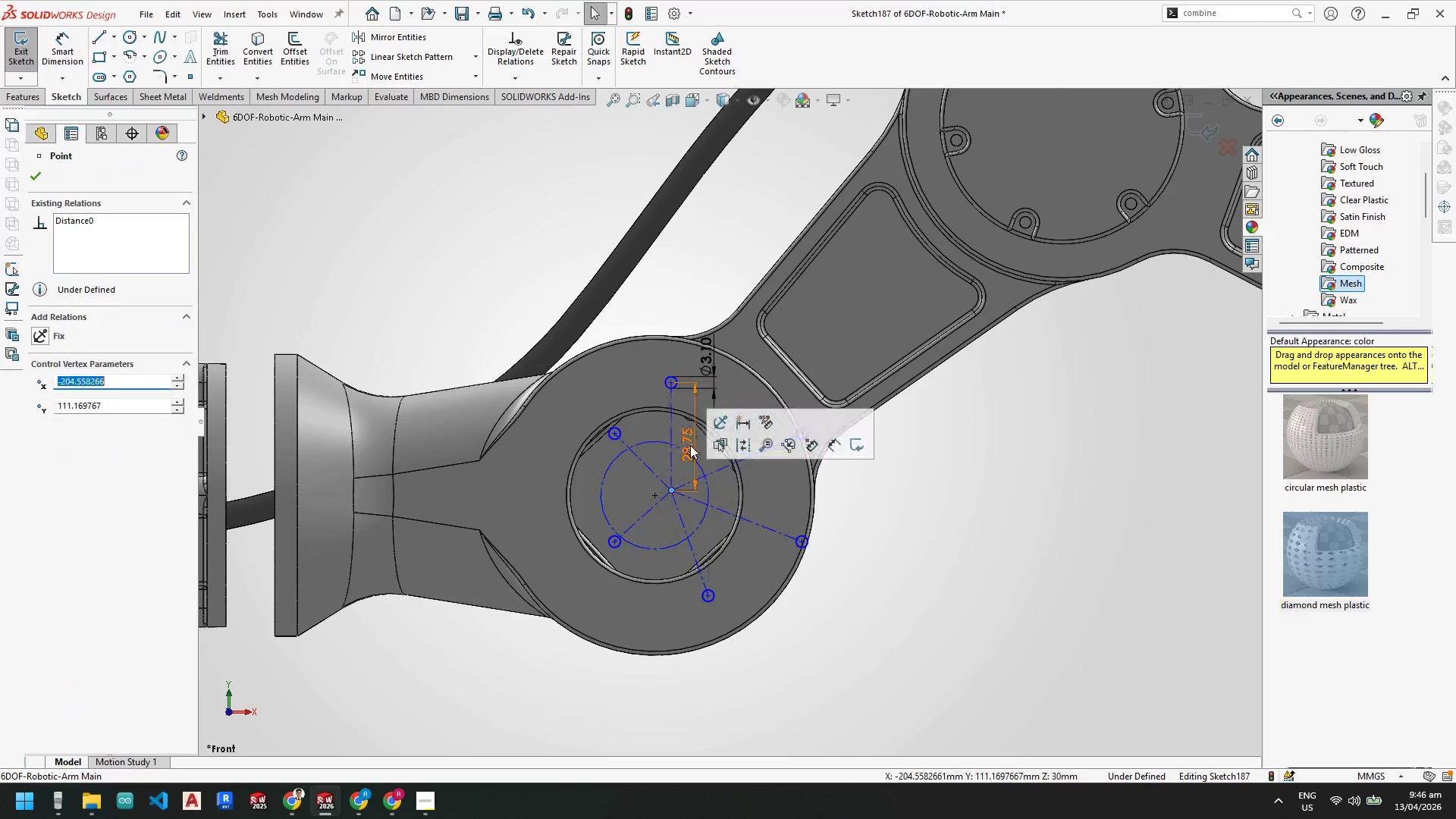 
key(Control+ControlLeft)
 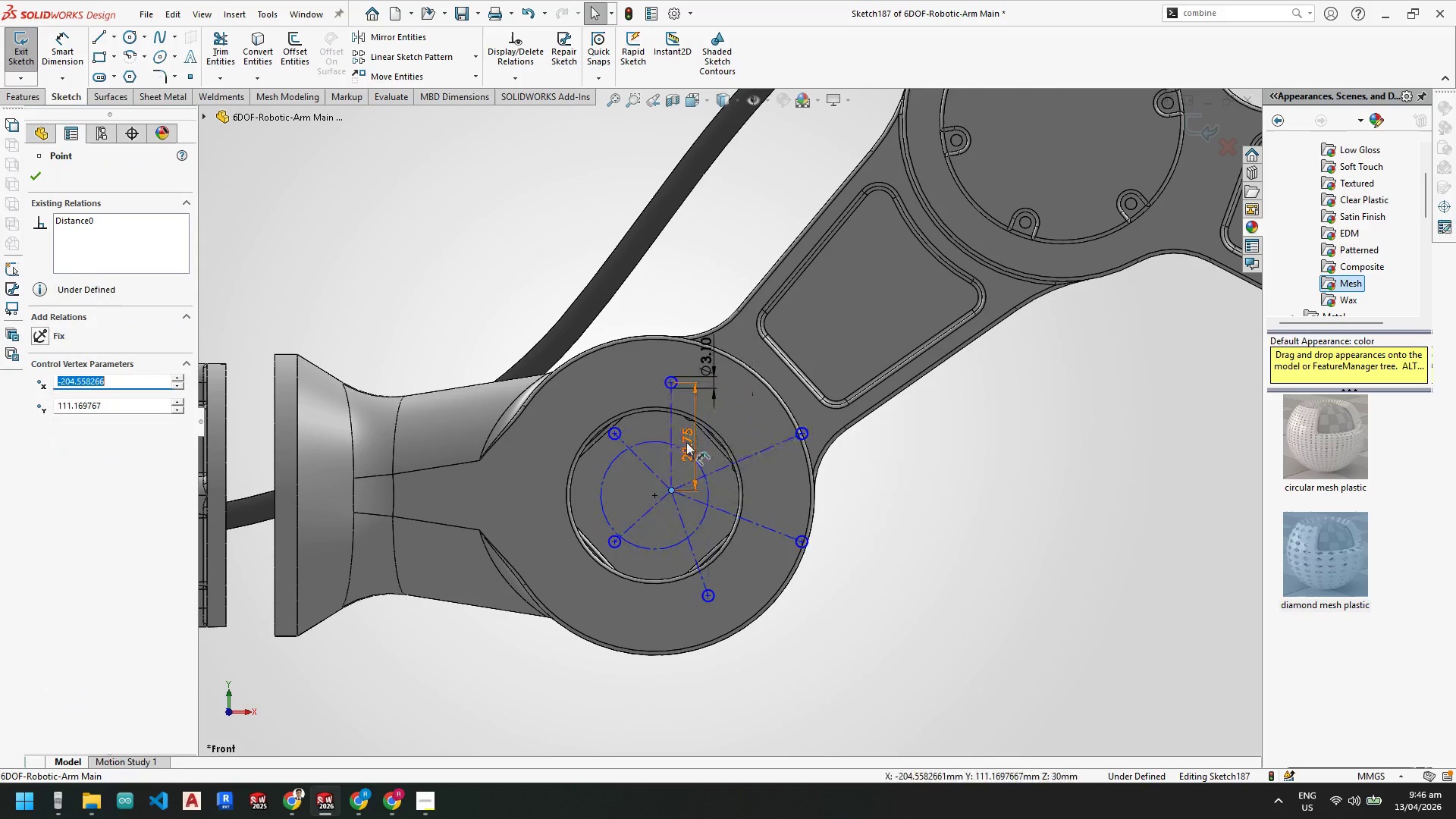 
key(Control+Z)
 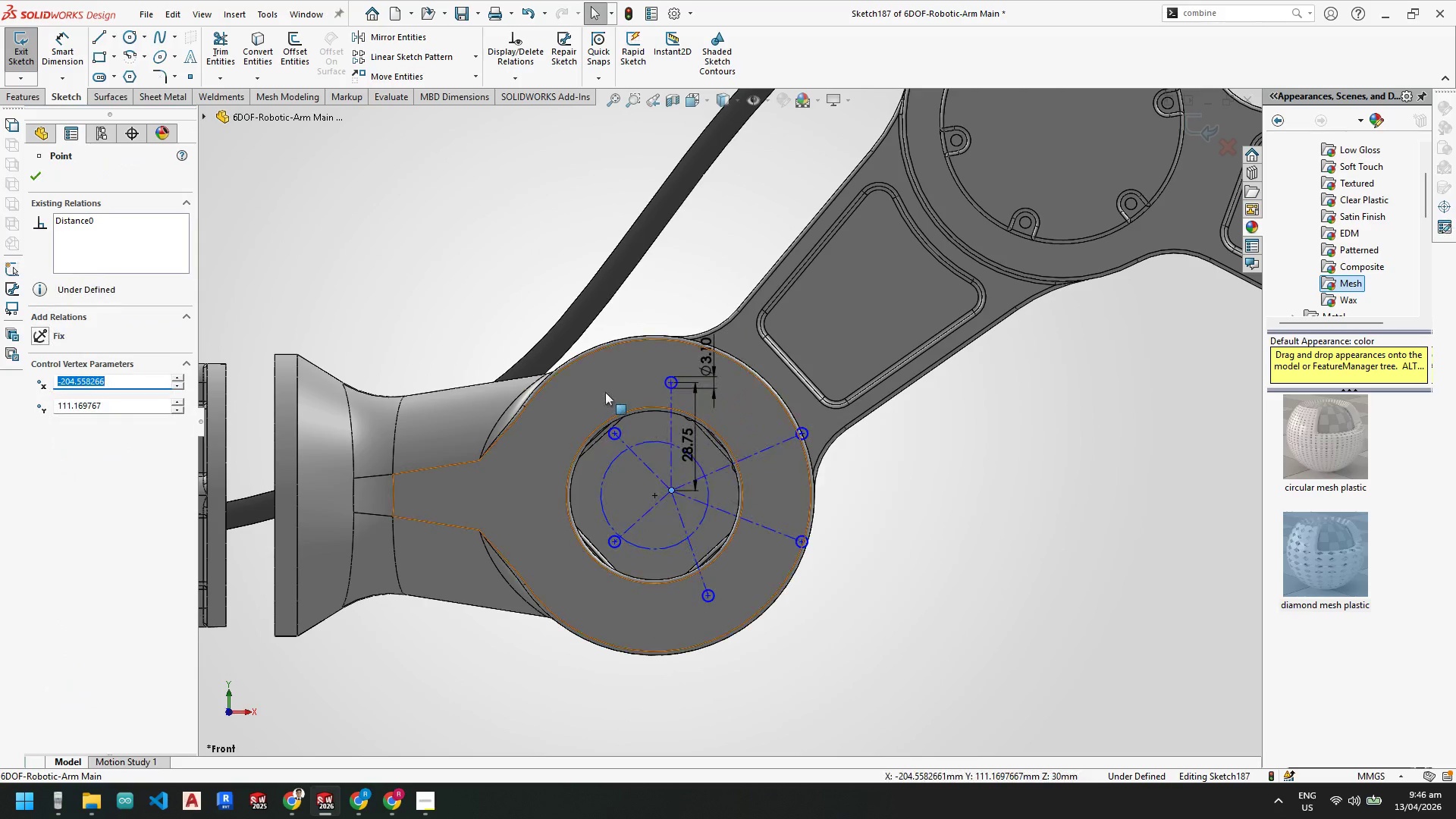 
key(Control+ControlLeft)
 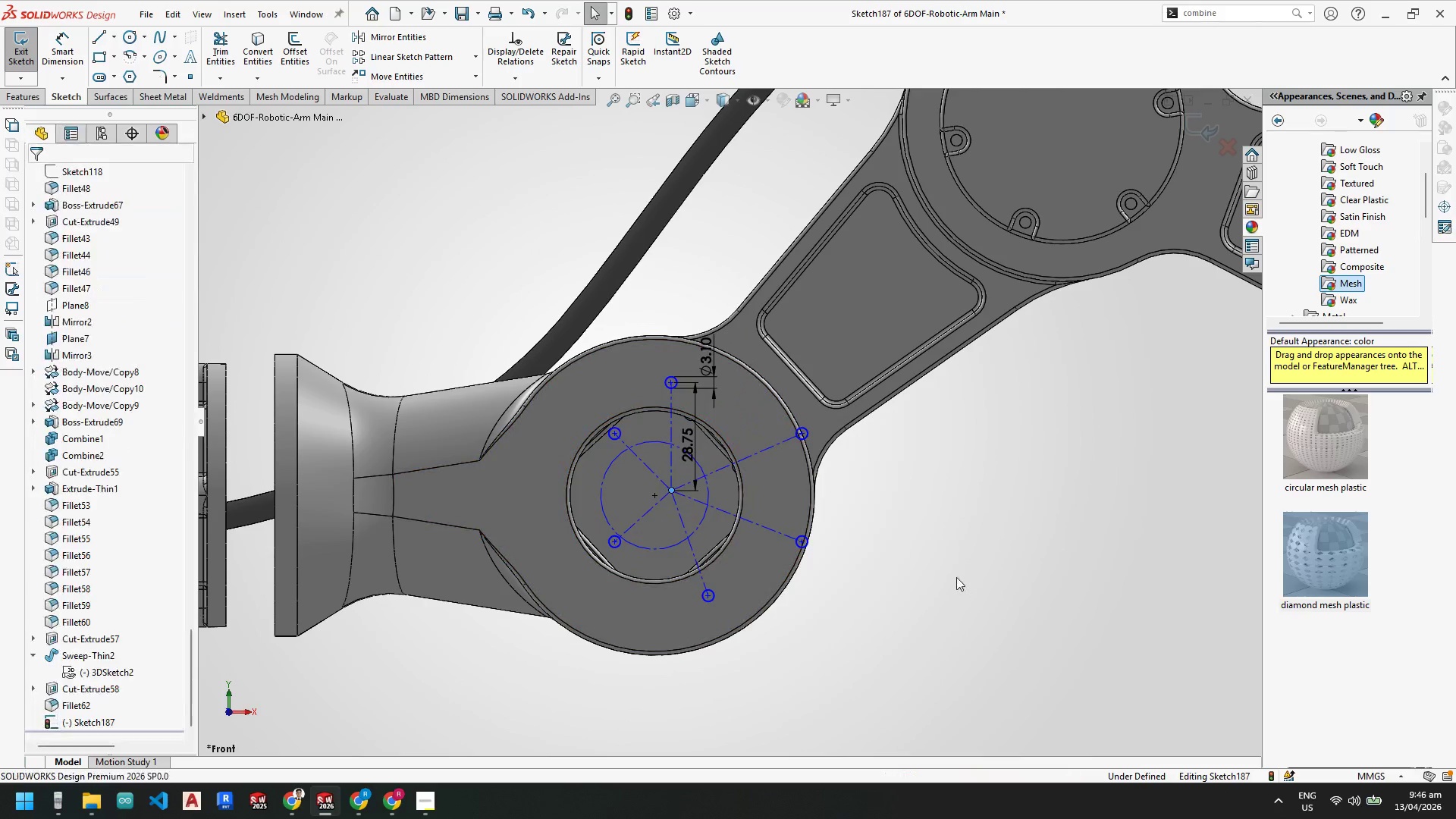 
key(Control+ControlLeft)
 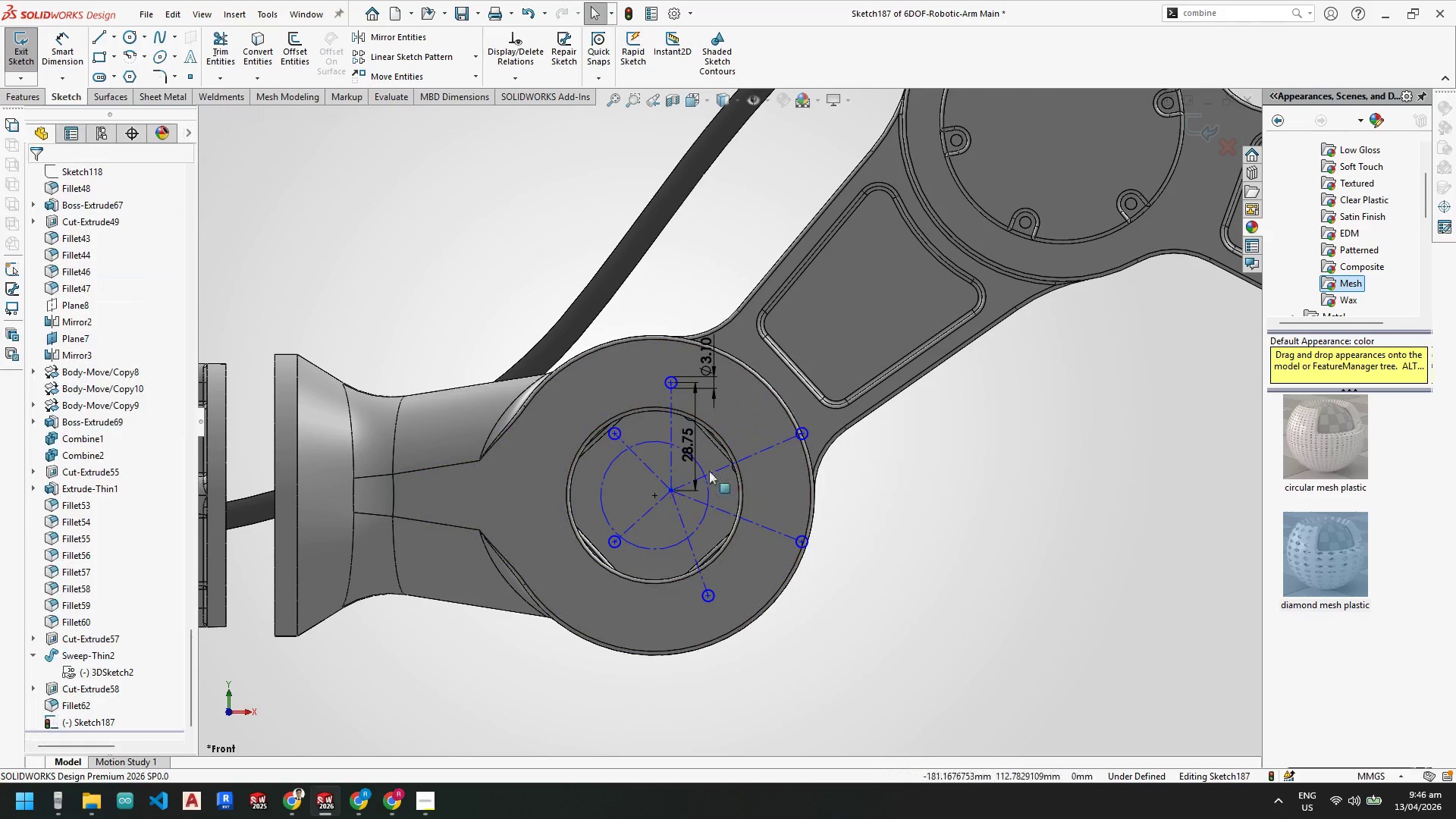 
key(Control+Z)
 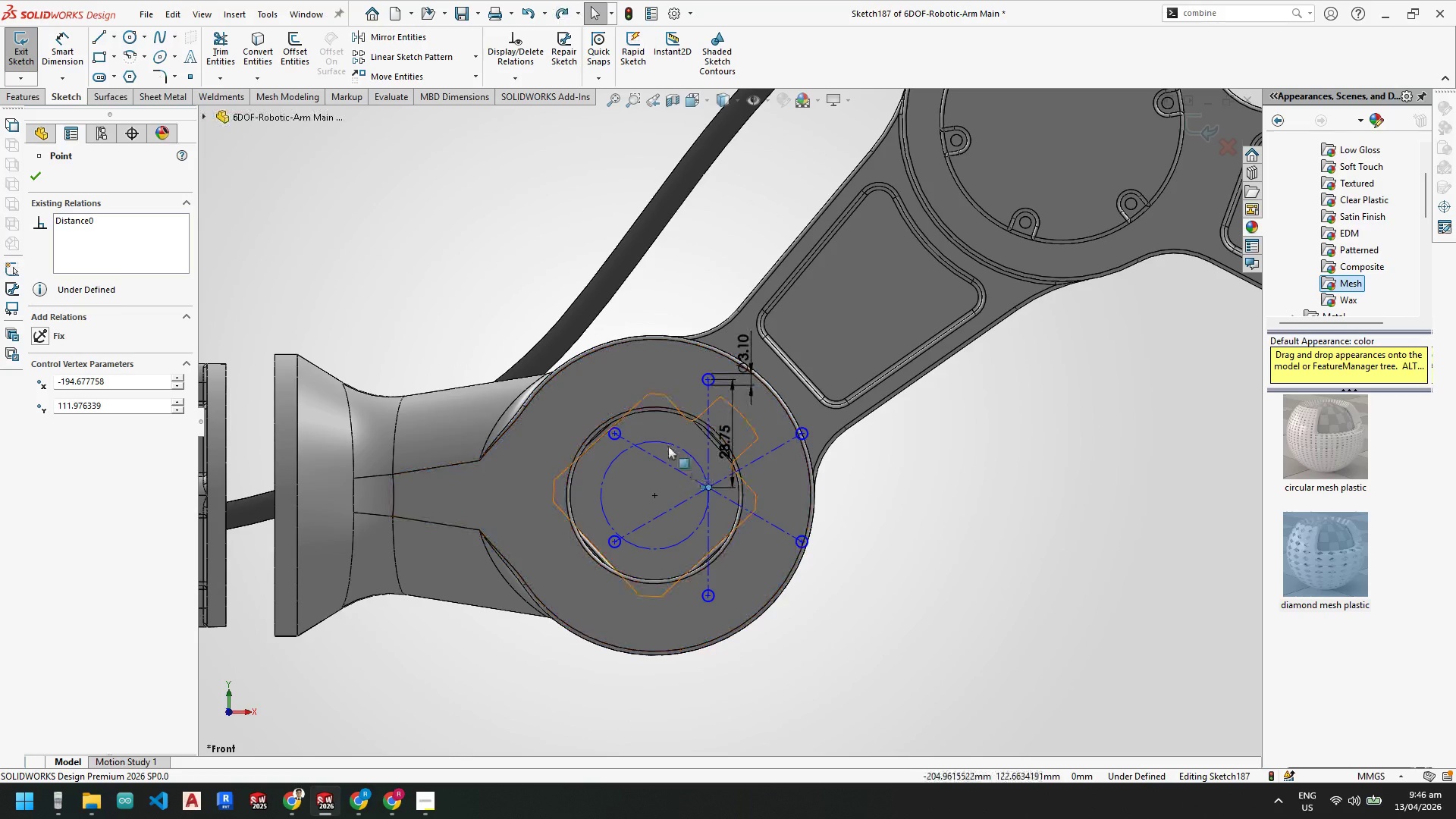 
scroll: coordinate [664, 442], scroll_direction: down, amount: 3.0
 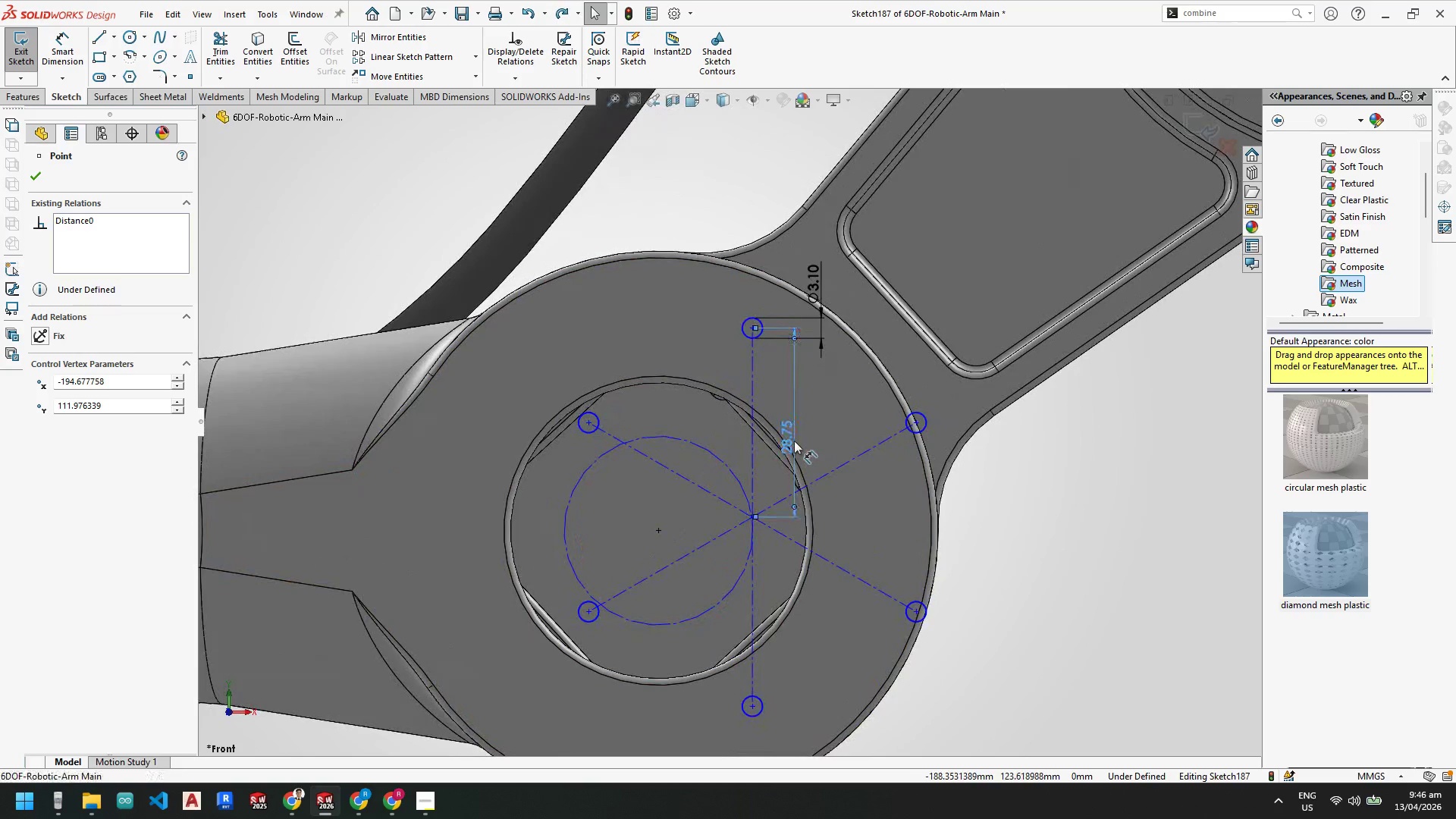 
left_click([794, 441])
 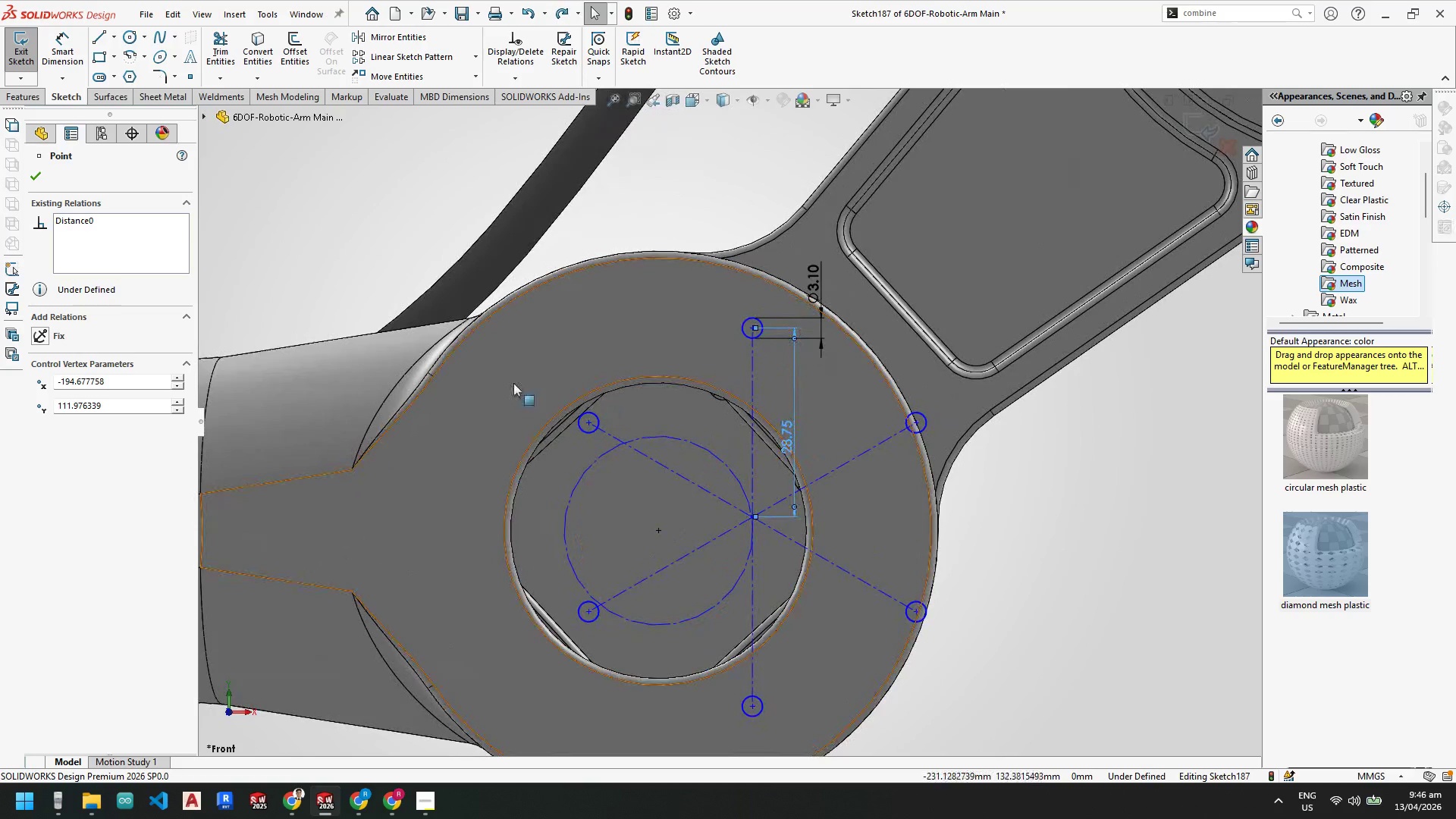 
left_click_drag(start_coordinate=[514, 383], to_coordinate=[1013, 746])
 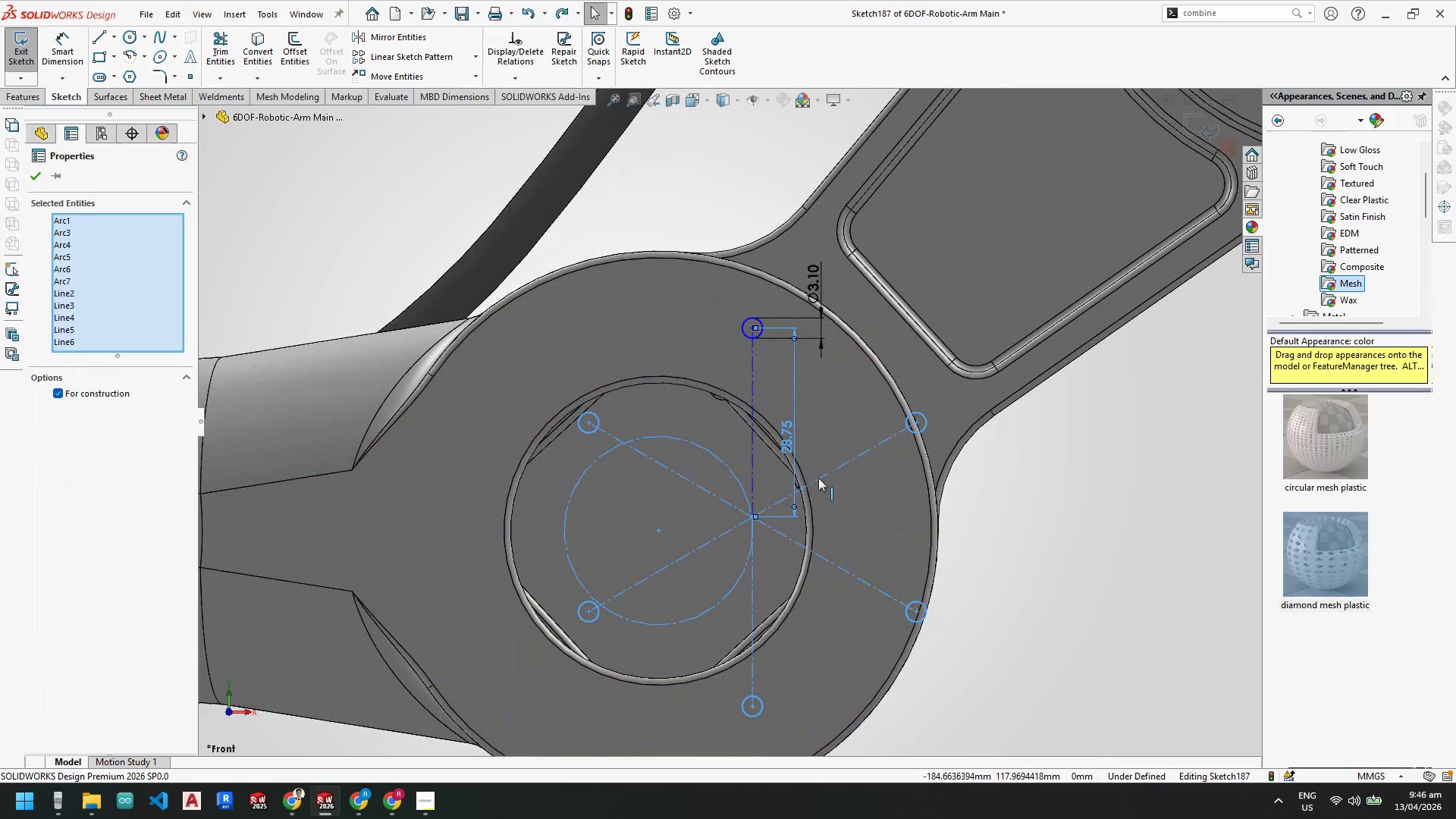 
key(Delete)
 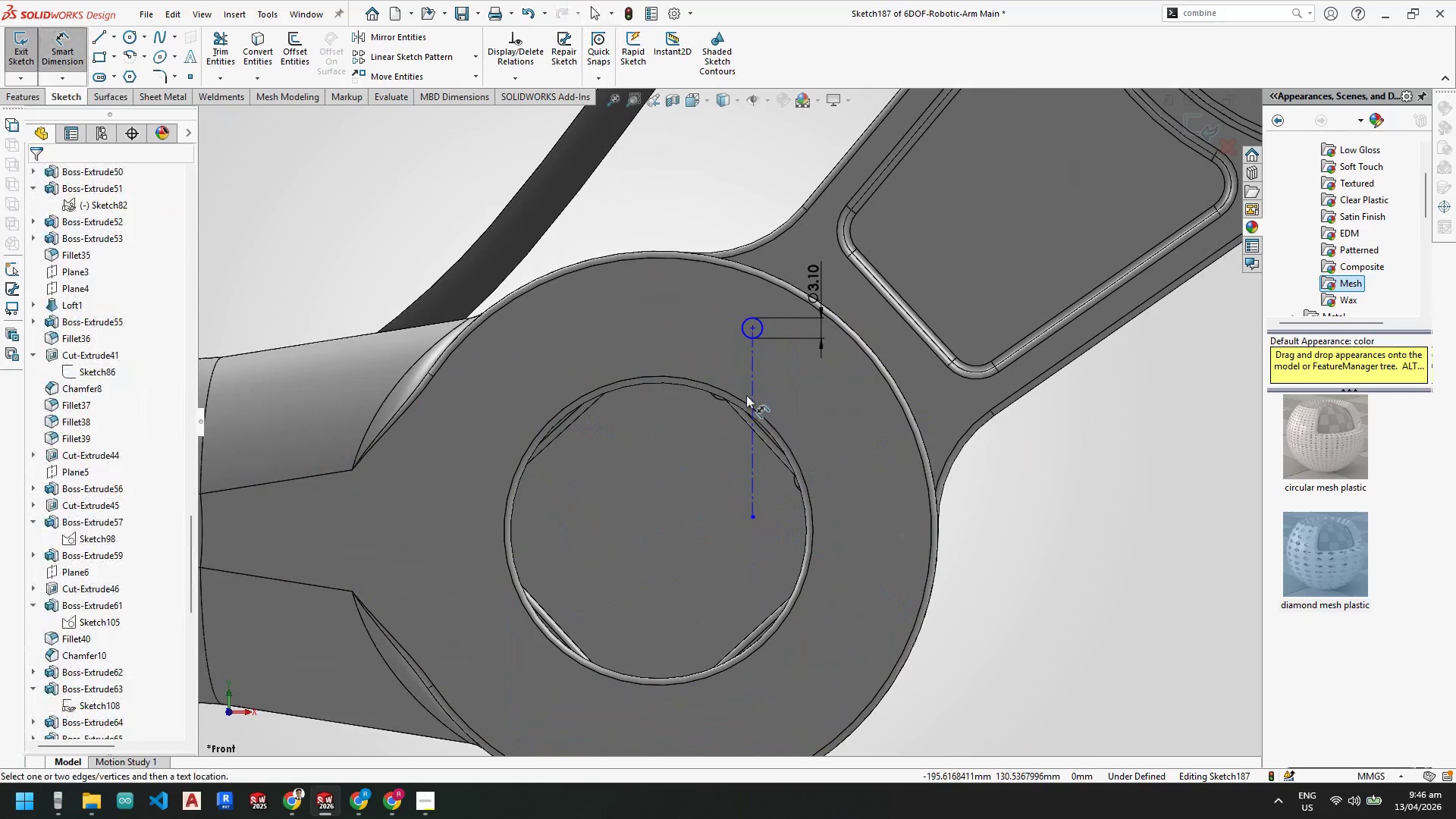 
left_click([751, 397])
 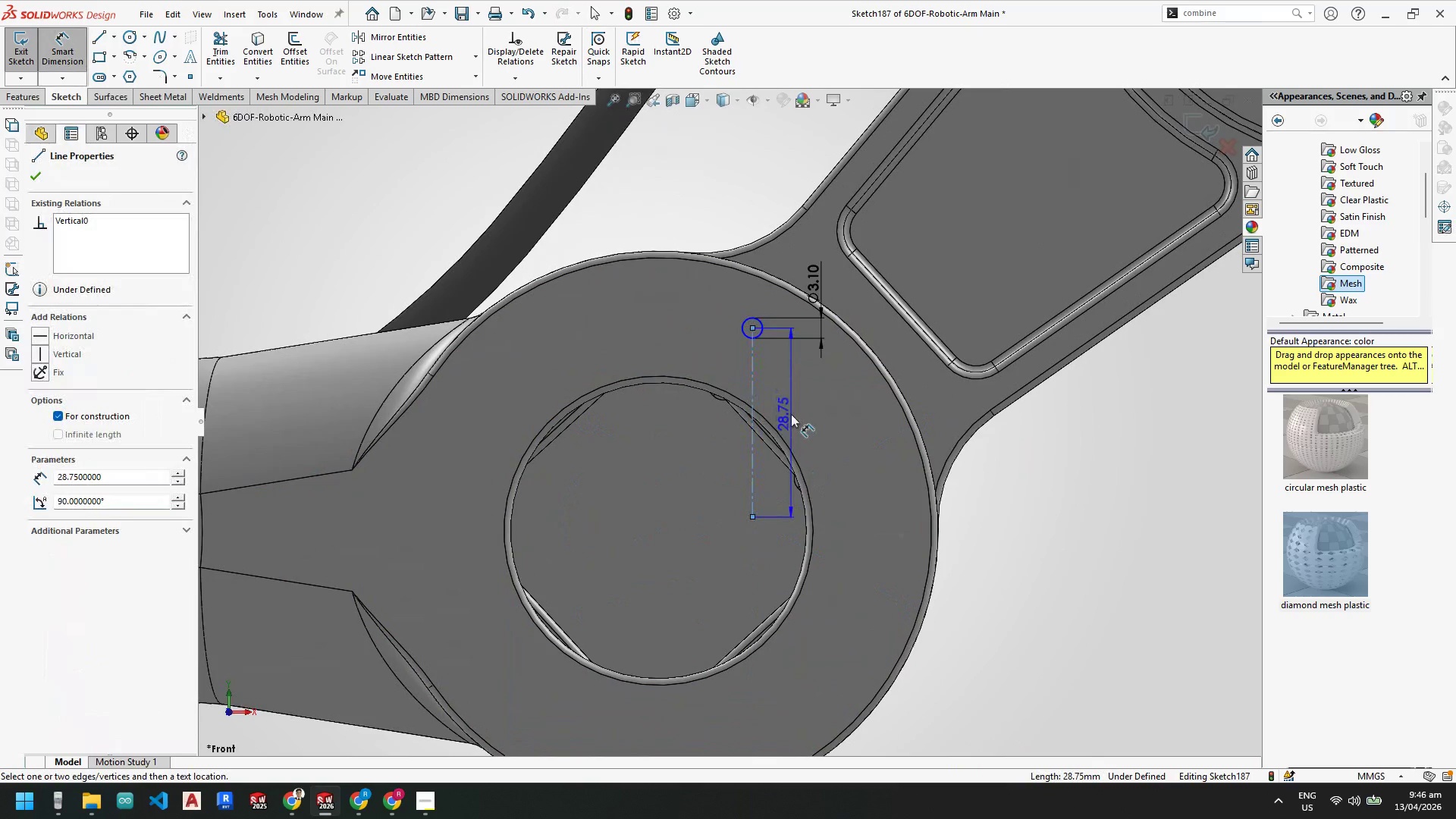 
left_click([791, 414])
 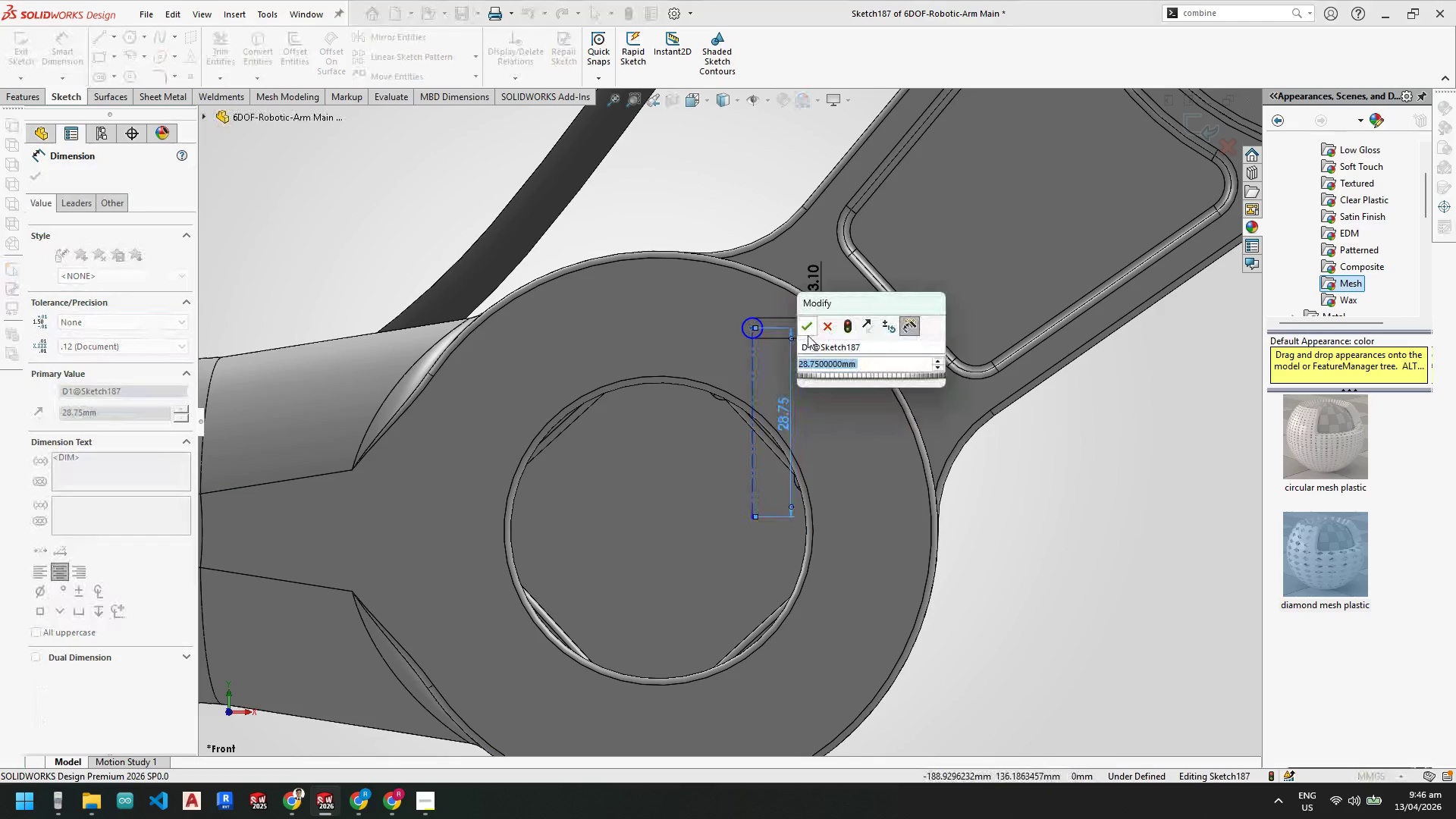 
left_click([807, 328])
 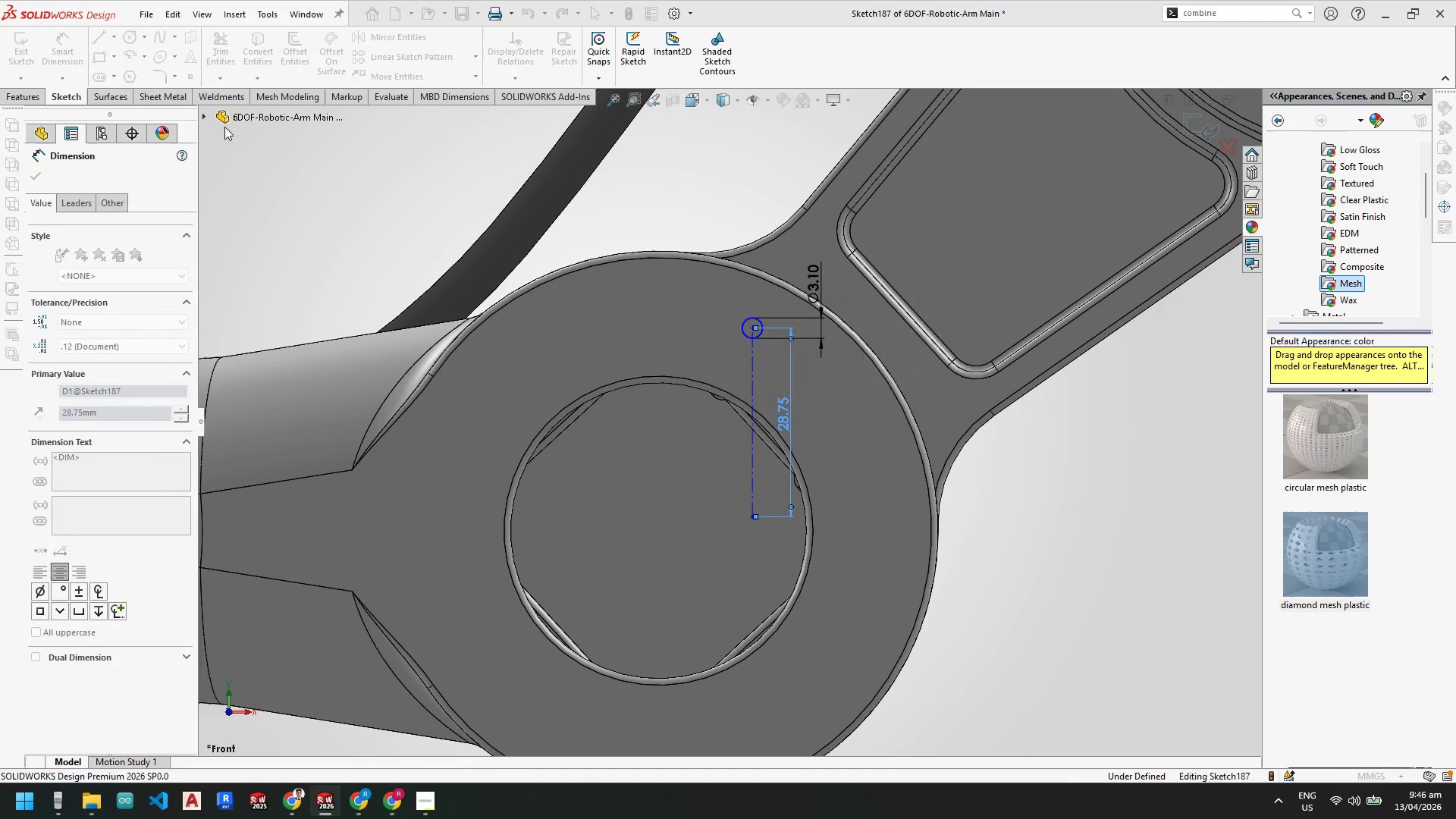 
key(Escape)
 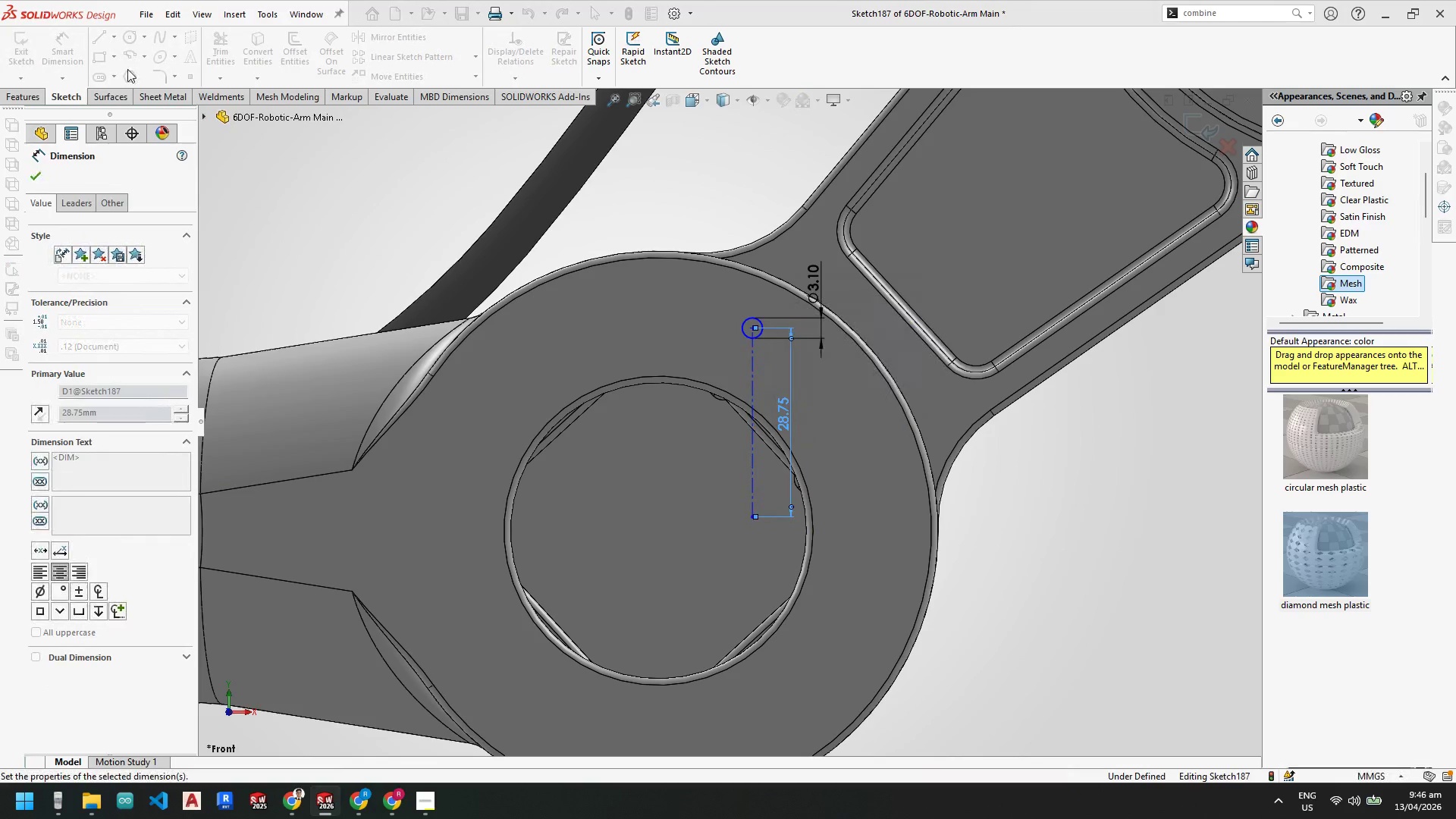 
key(Escape)
 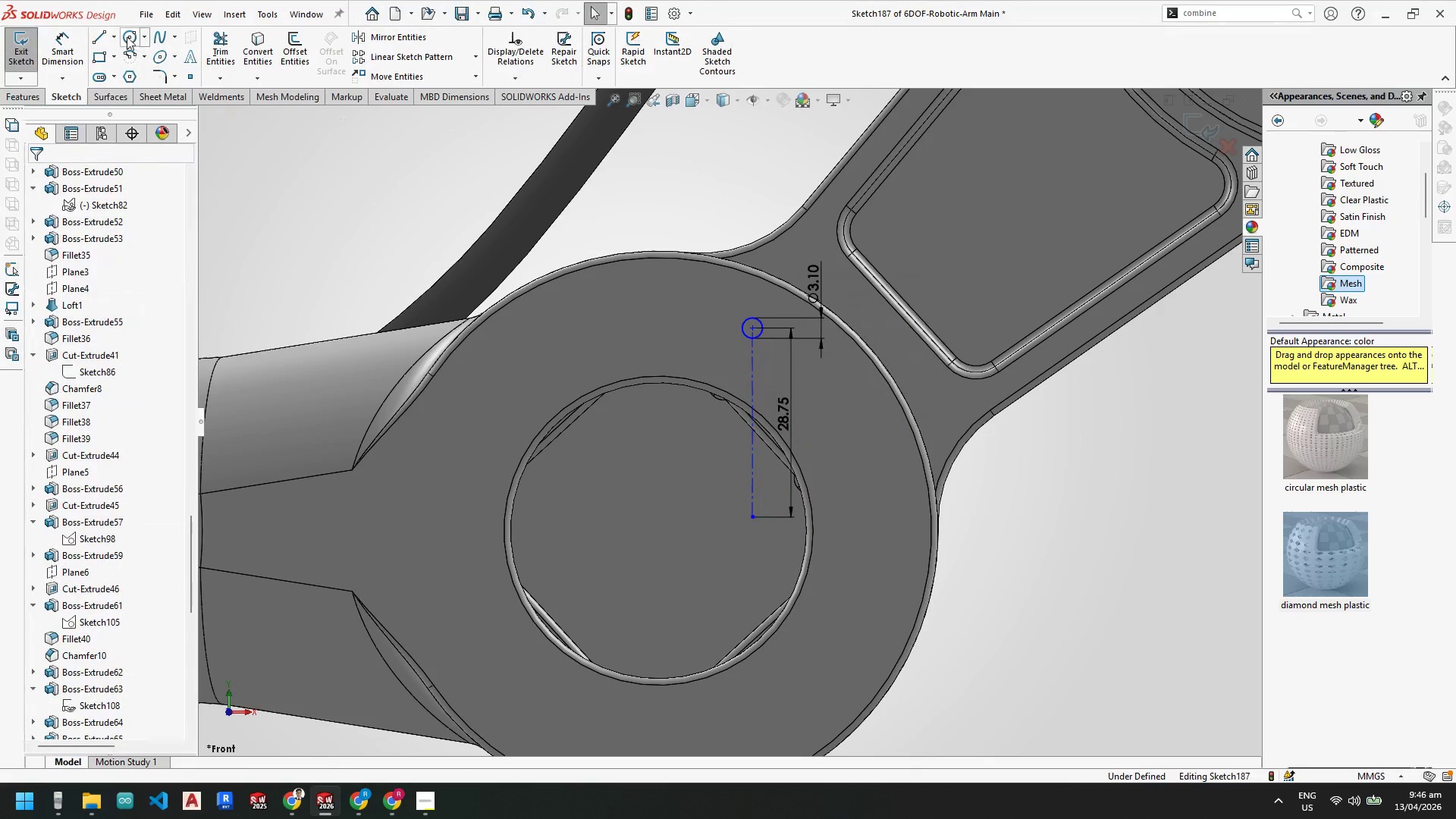 
left_click([127, 36])
 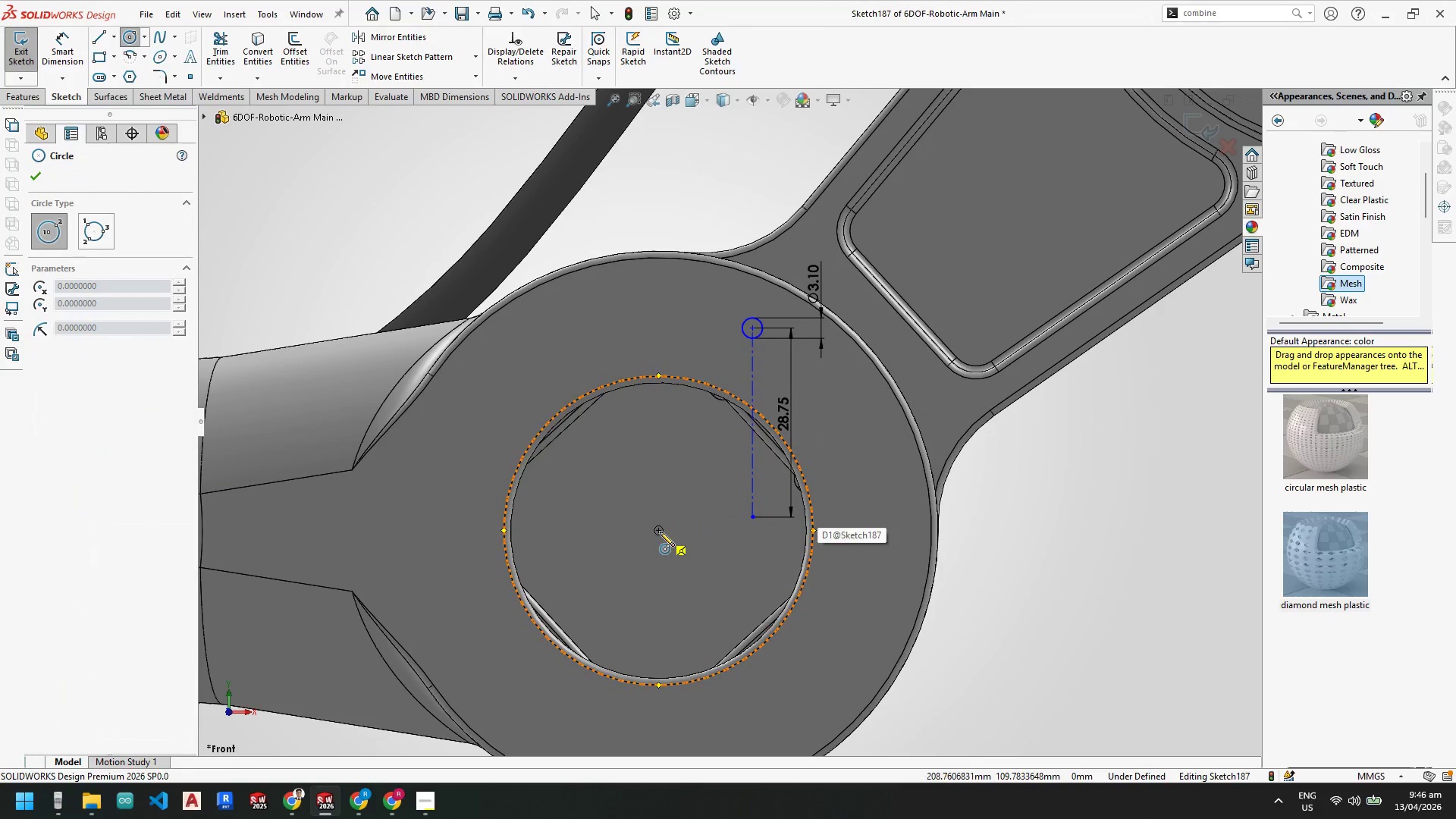 
left_click([714, 594])
 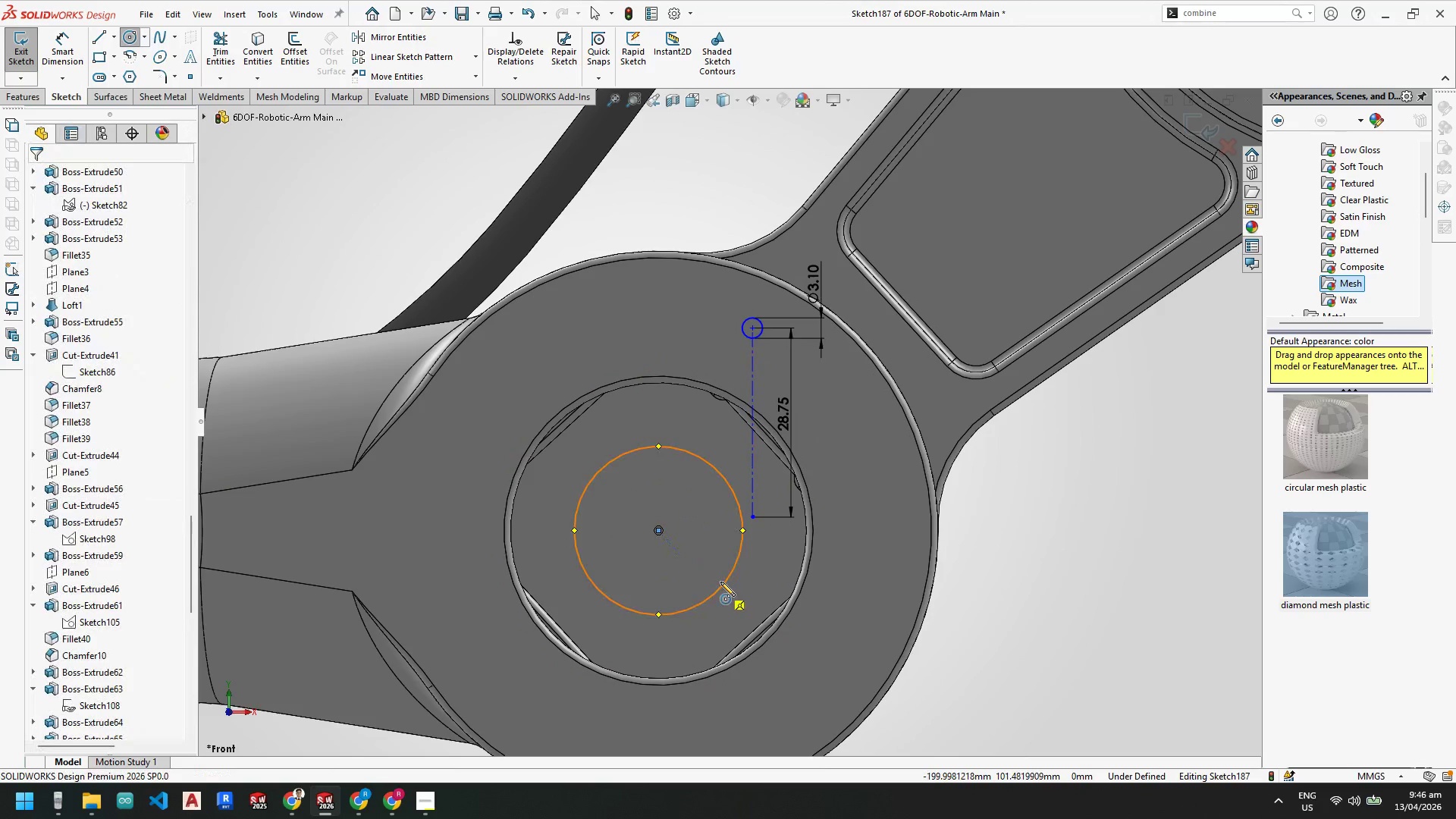 
key(Escape)
 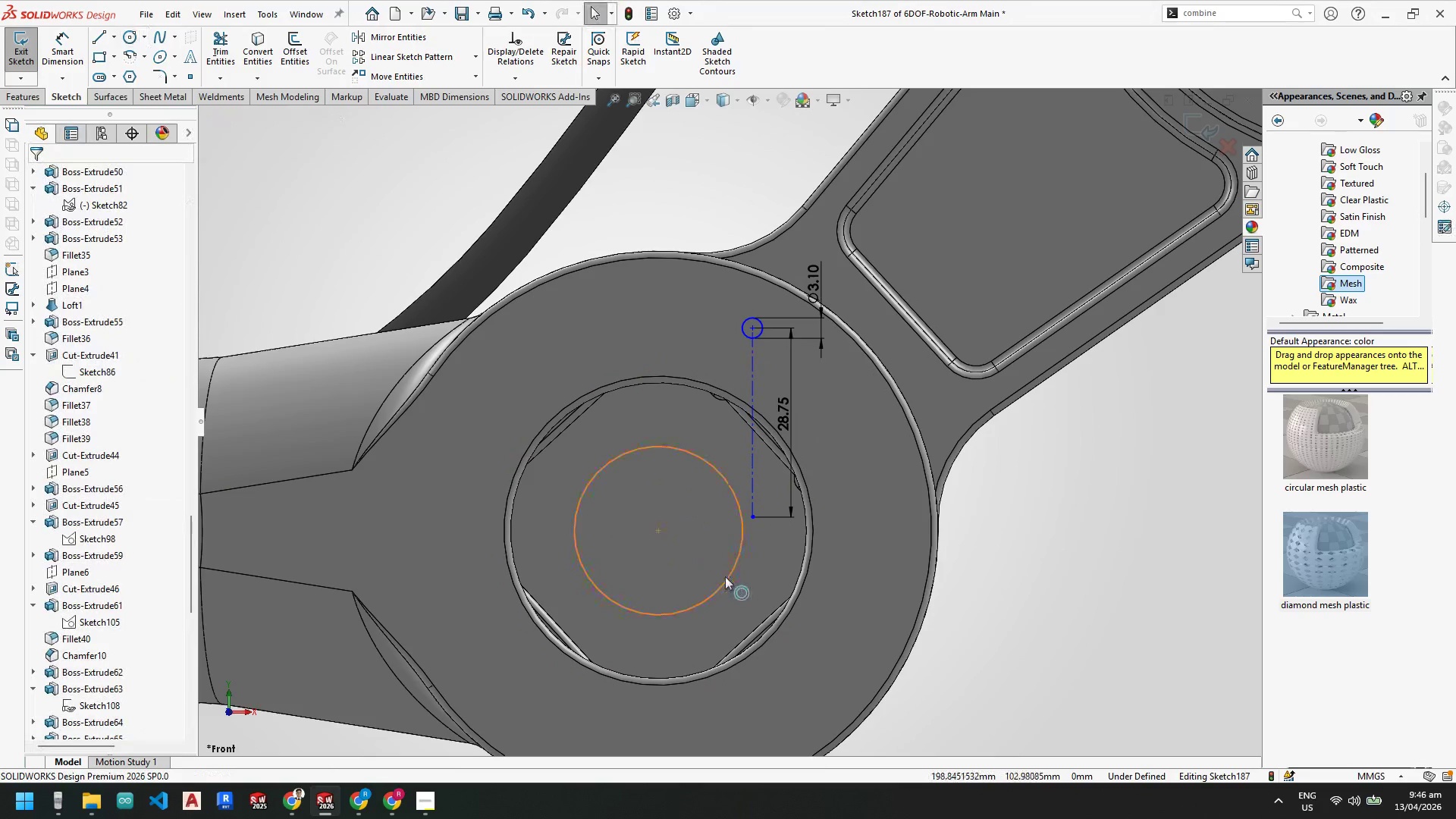 
key(Escape)
 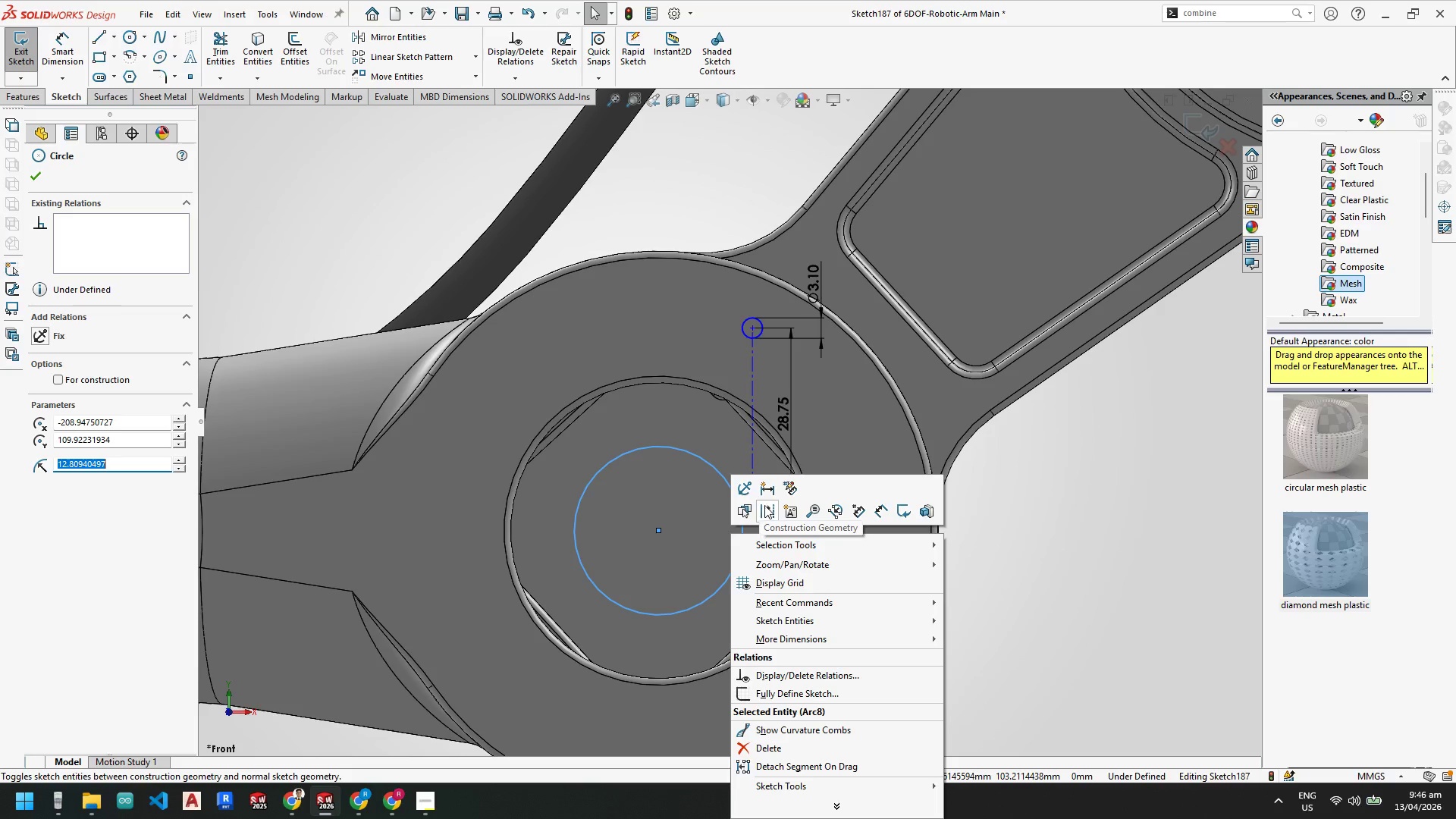 
left_click([765, 507])
 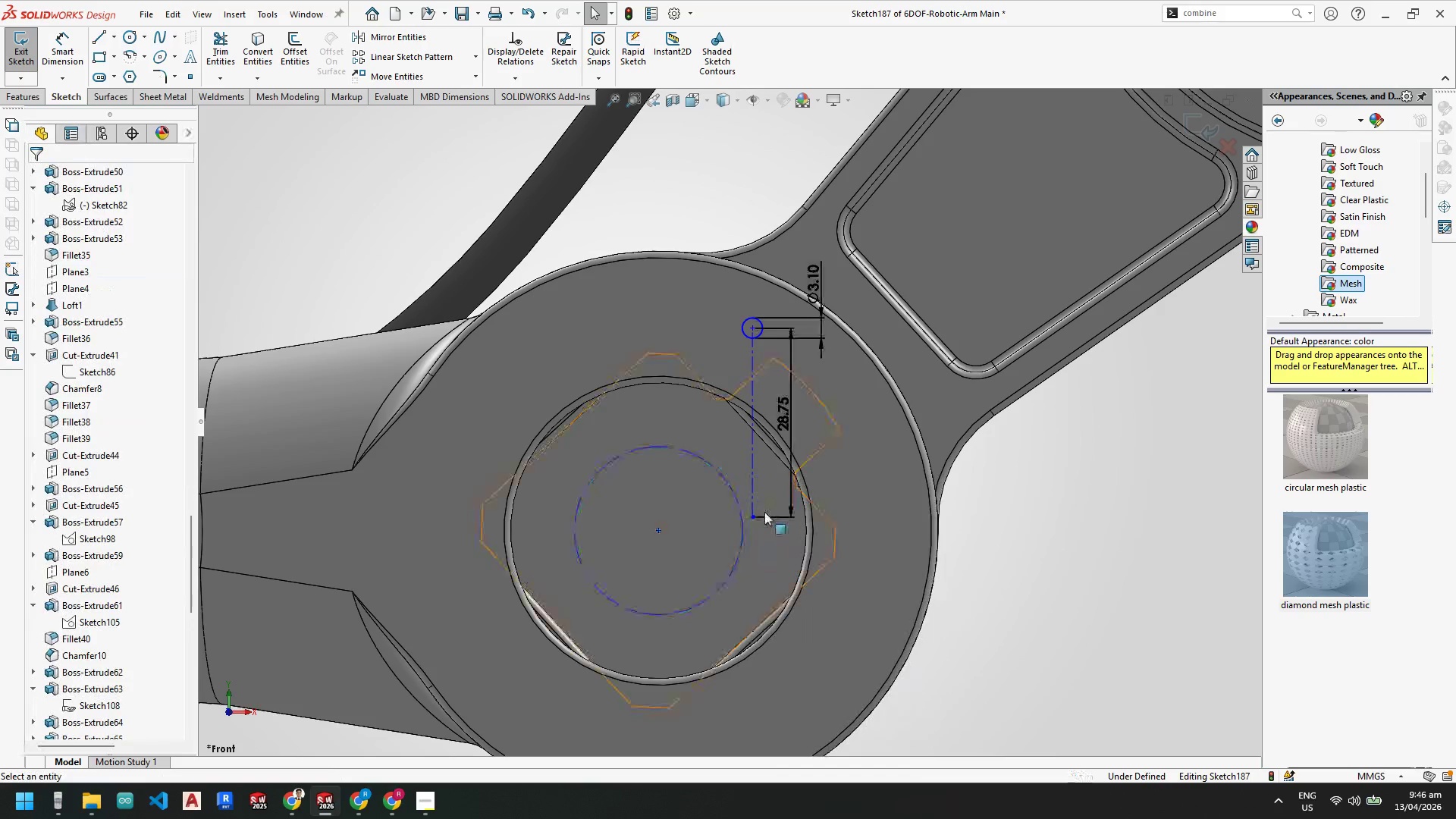 
key(Escape)
 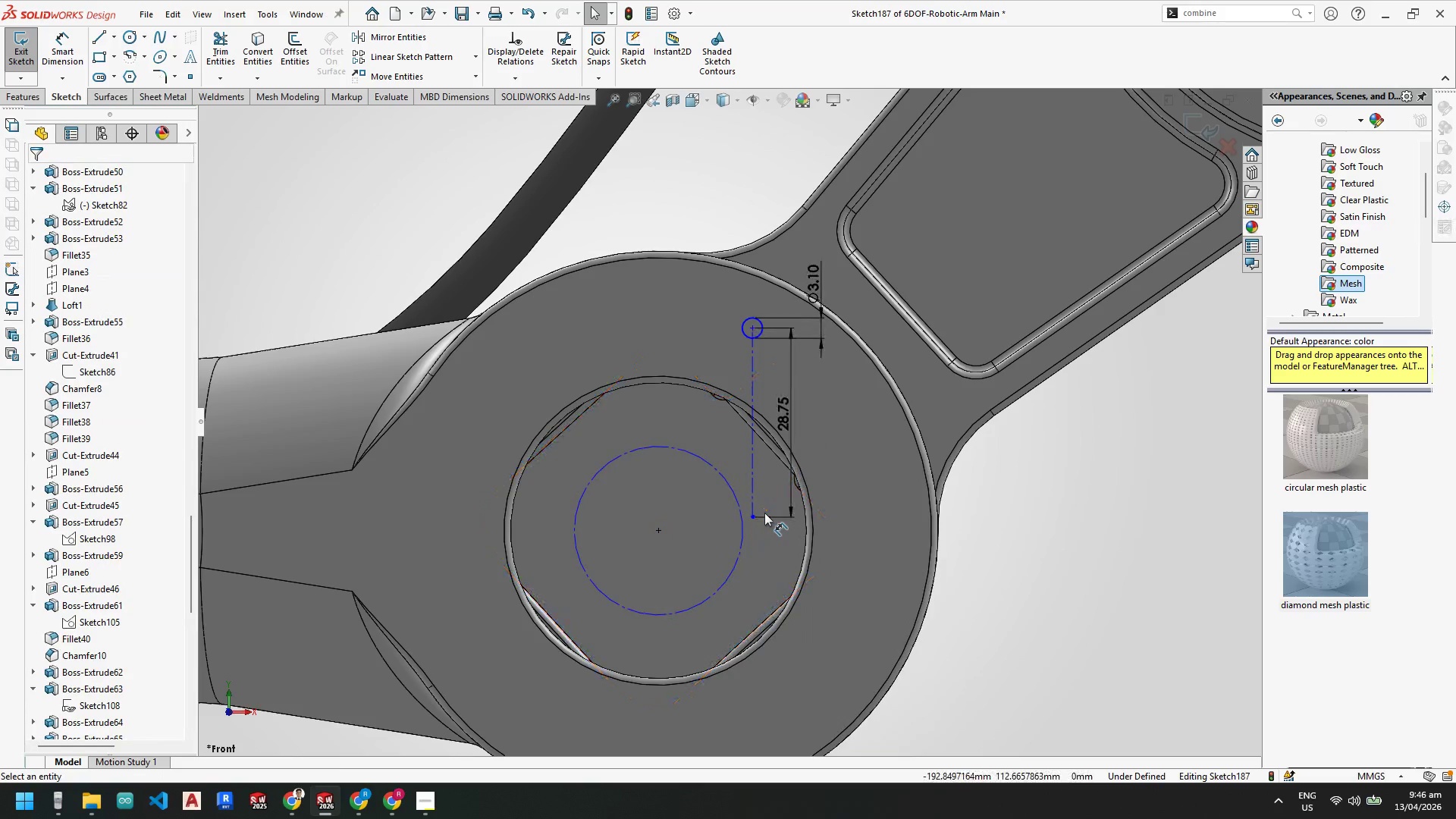 
key(Escape)
 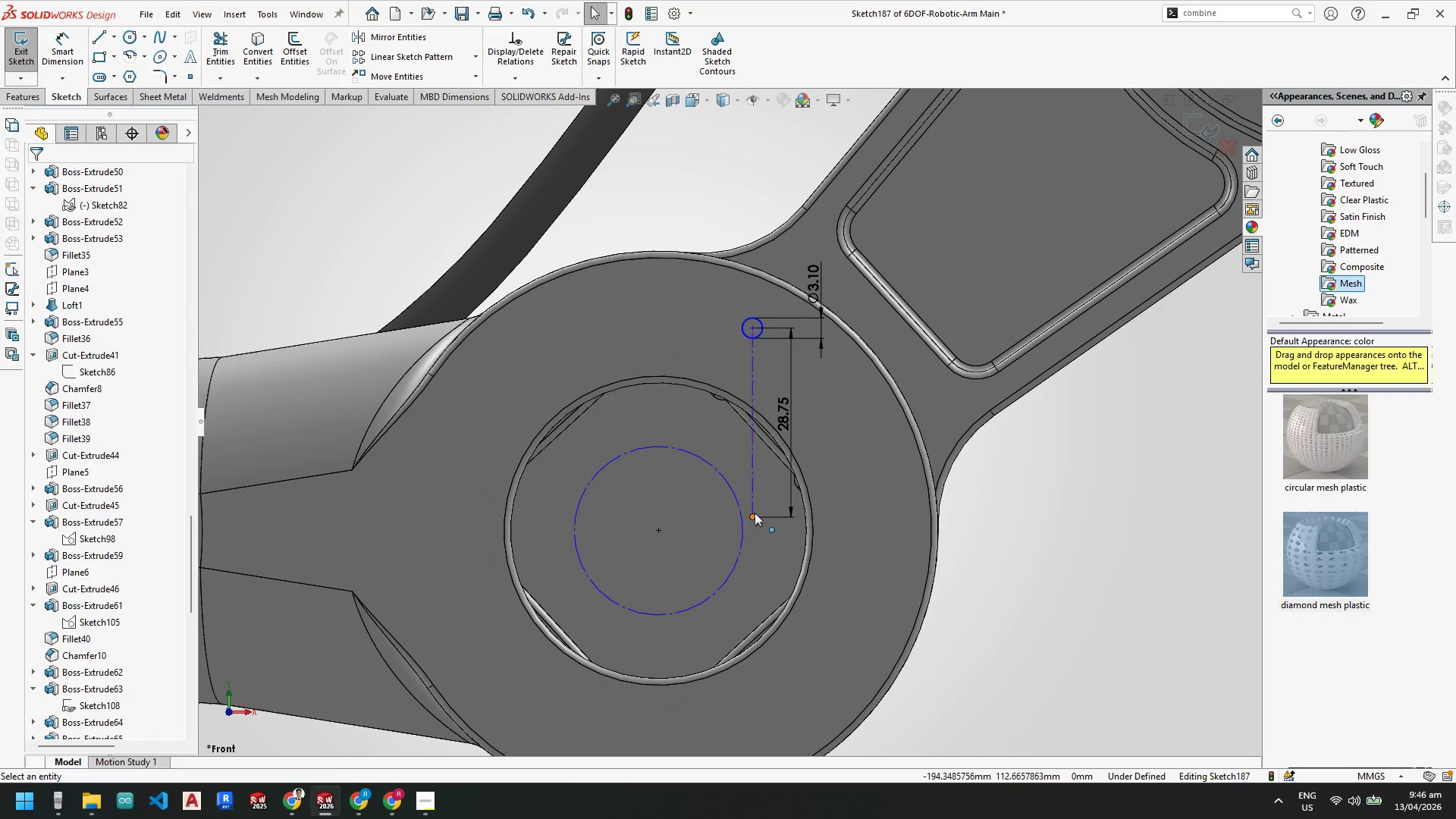 
left_click_drag(start_coordinate=[751, 513], to_coordinate=[659, 529])
 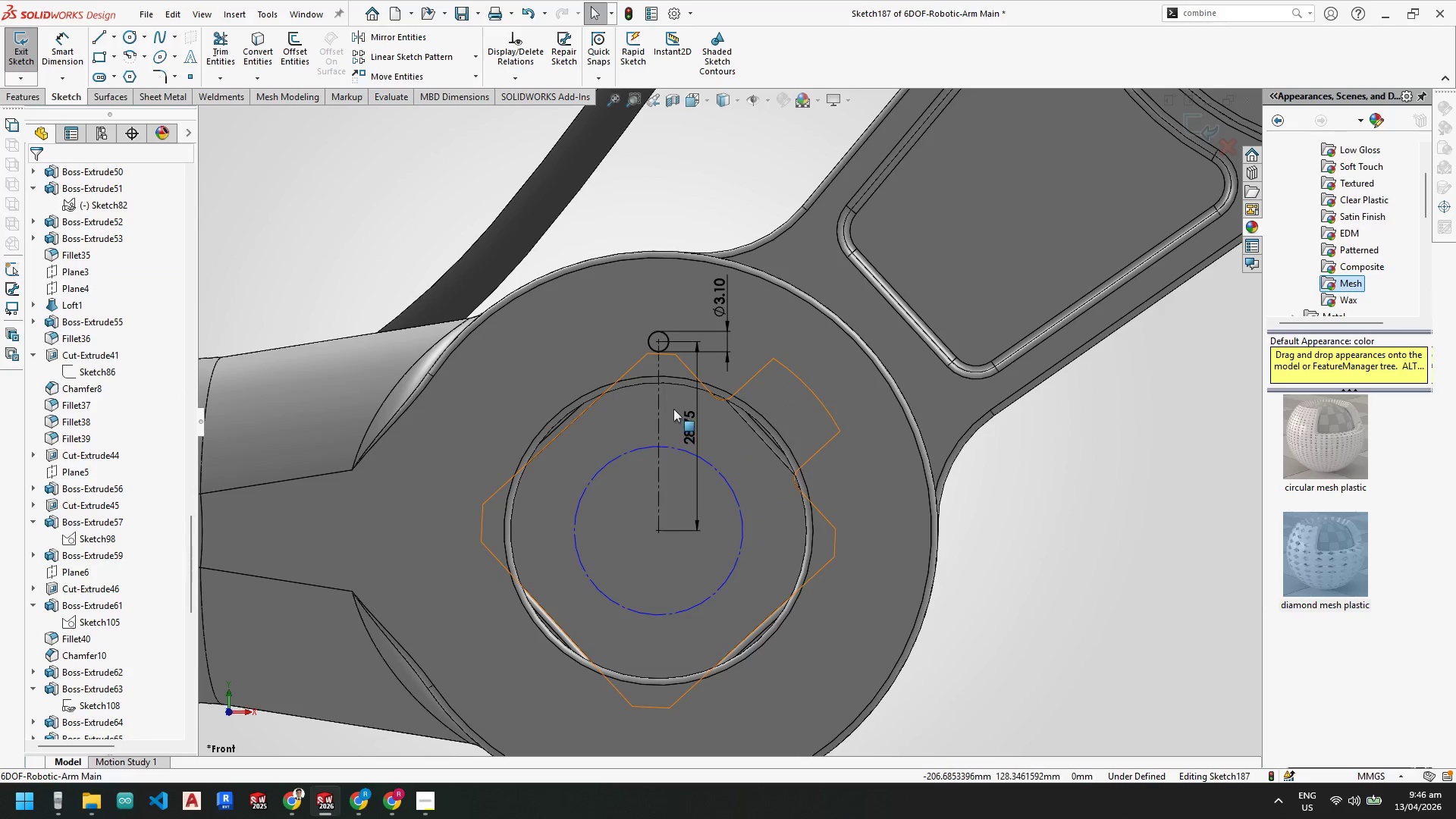 
key(Escape)
 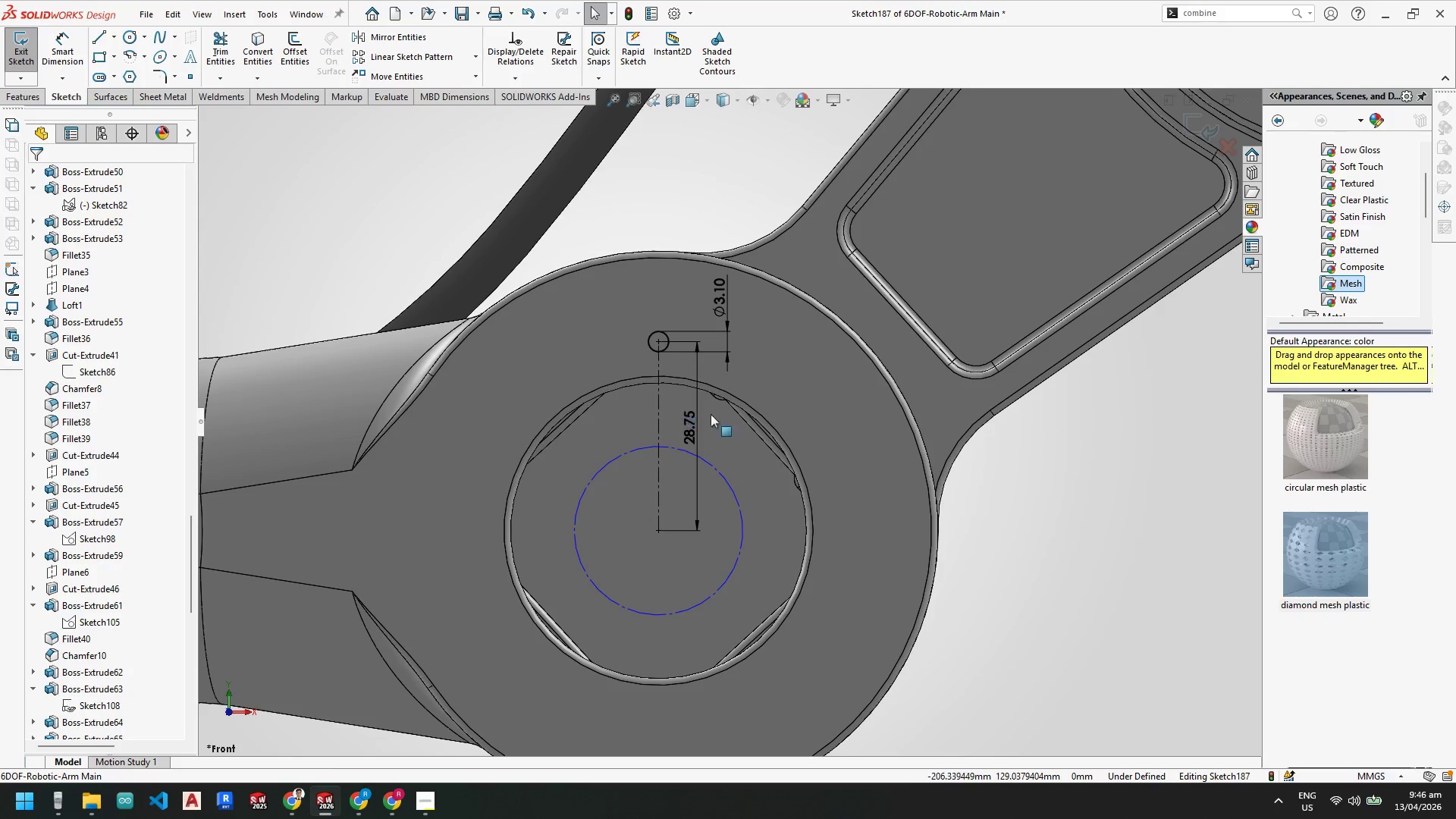 
key(Escape)
 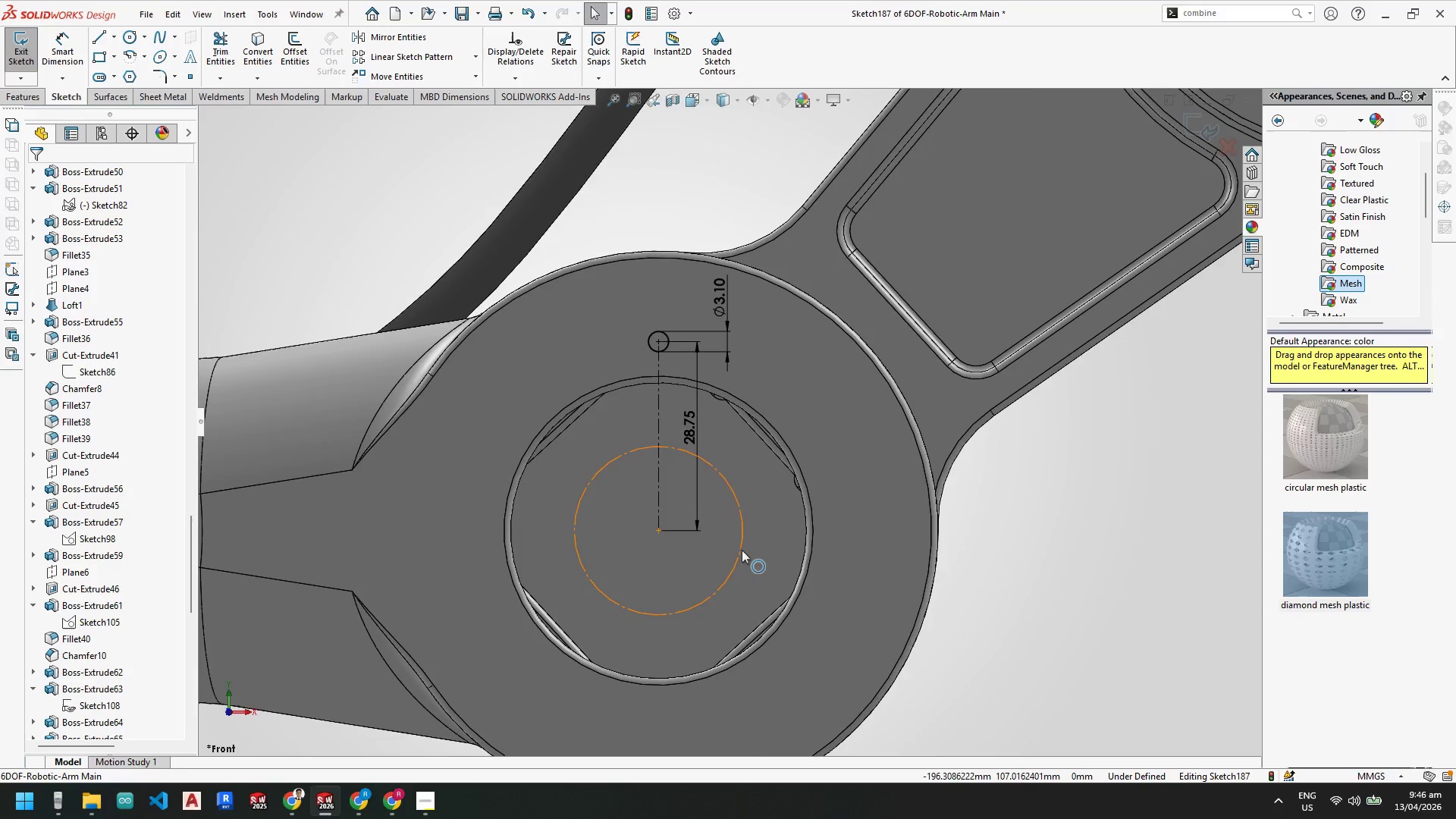 
scroll: coordinate [741, 546], scroll_direction: up, amount: 2.0
 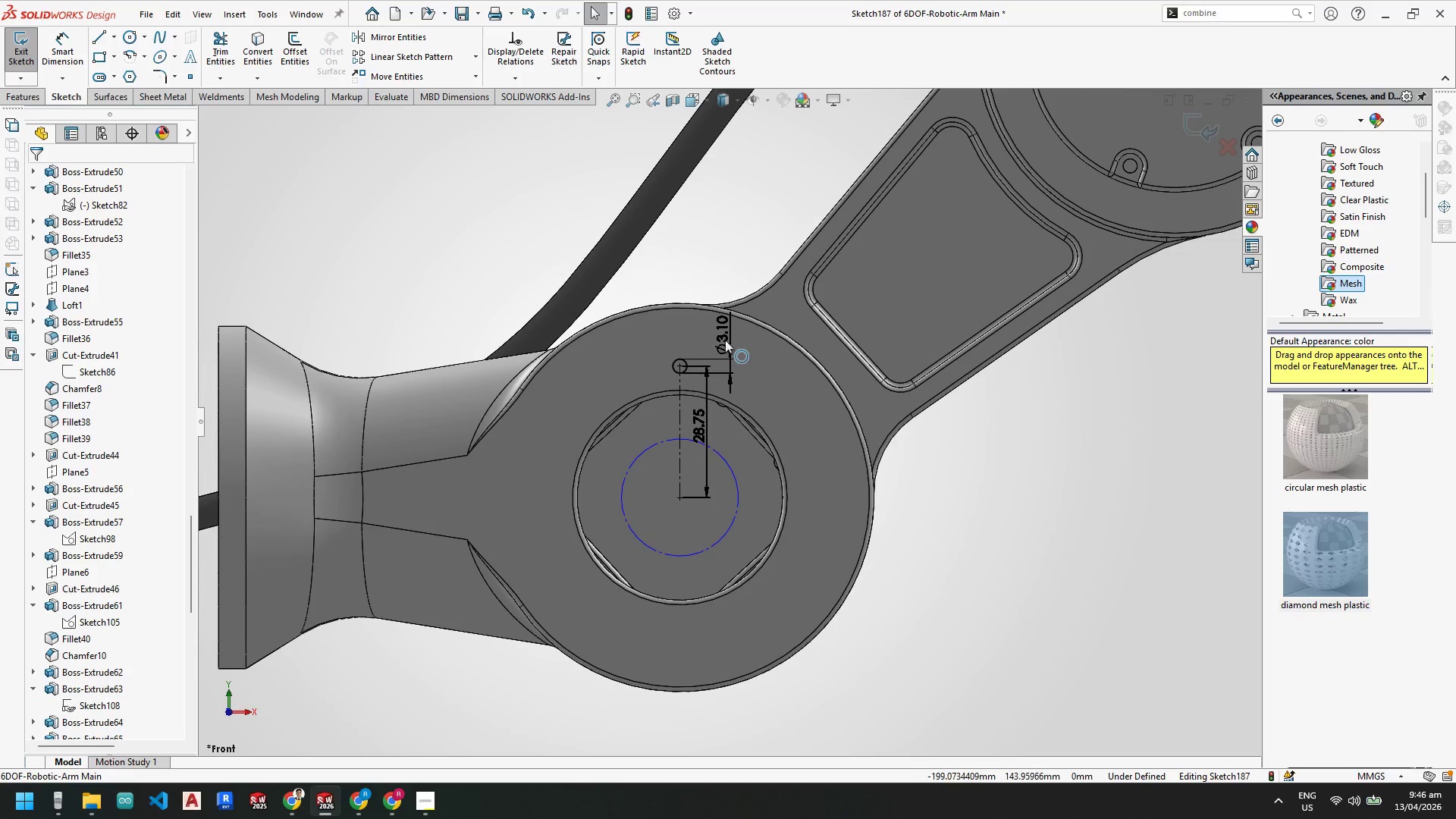 
left_click_drag(start_coordinate=[728, 334], to_coordinate=[623, 341])
 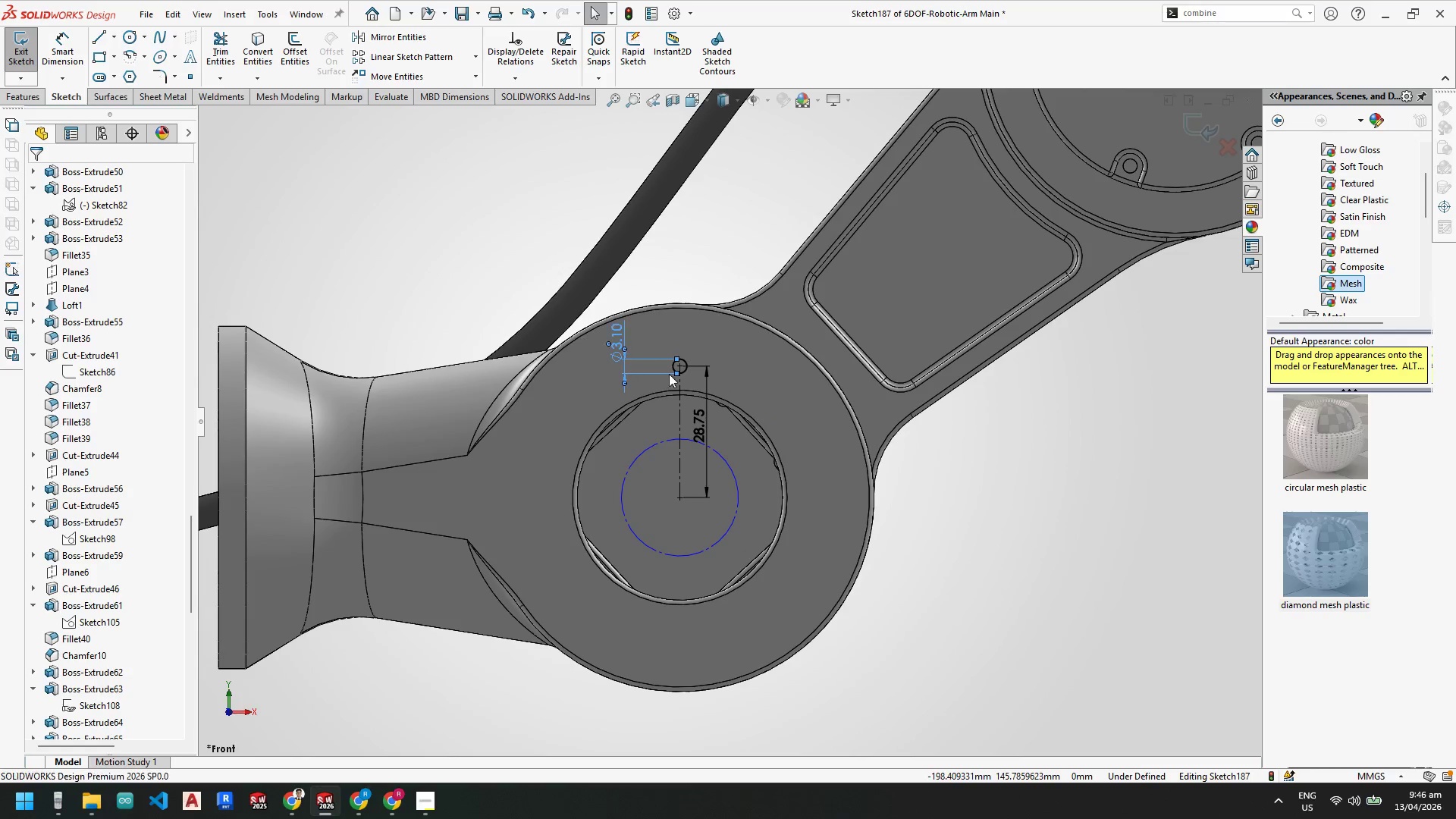 
key(Escape)
 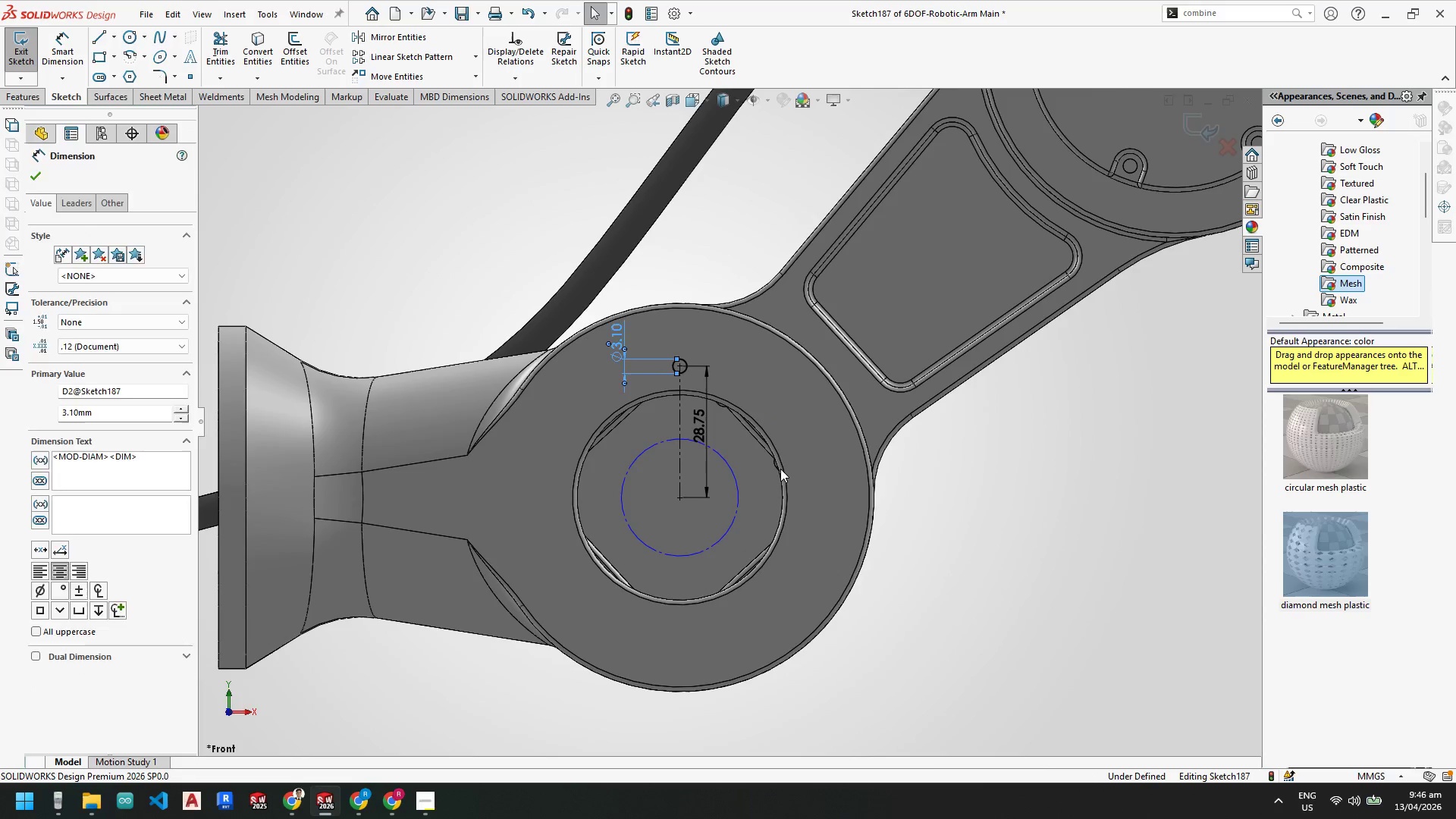 
key(Escape)
 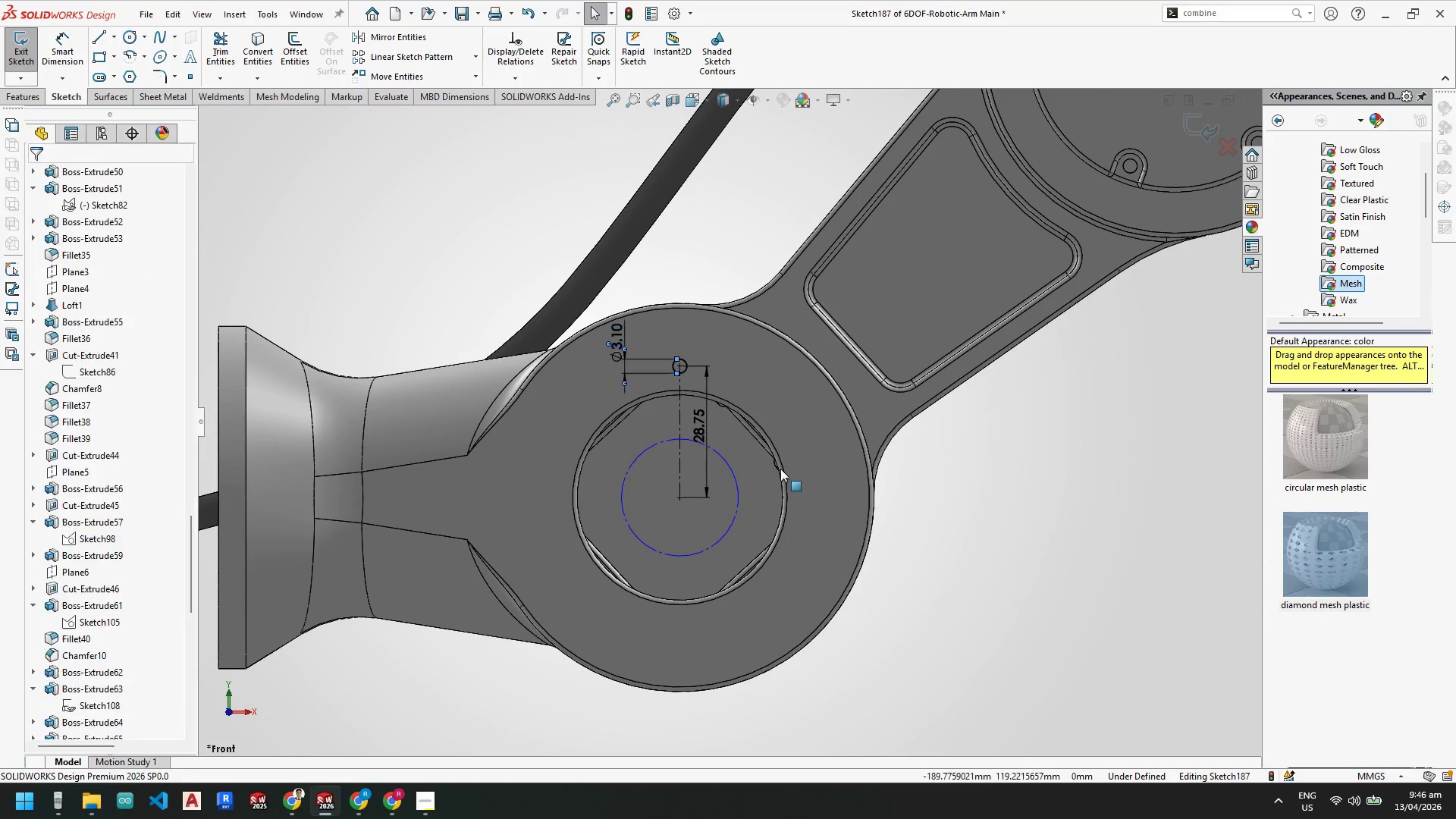 
scroll: coordinate [783, 469], scroll_direction: up, amount: 2.0
 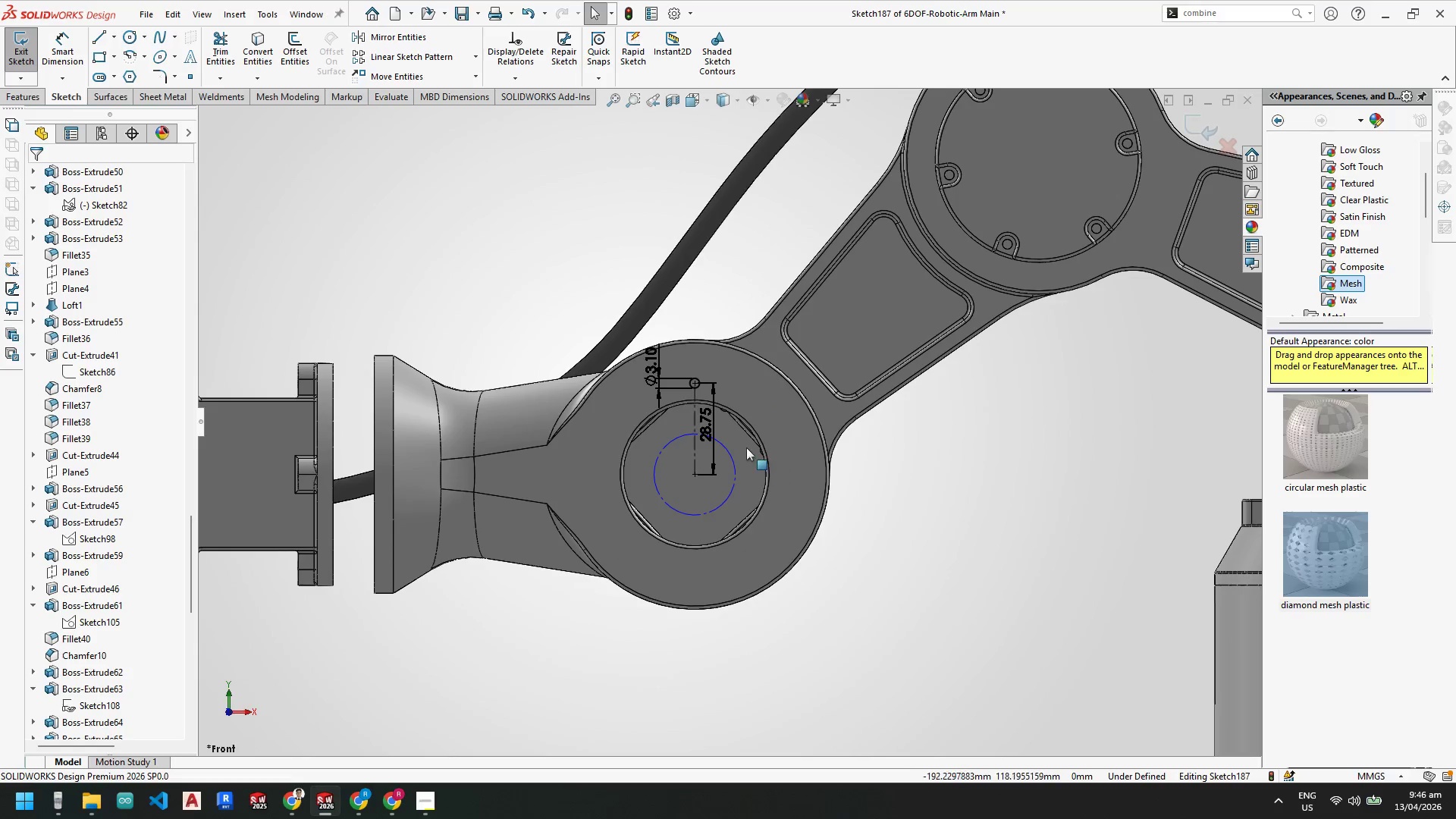 
scroll: coordinate [717, 405], scroll_direction: down, amount: 3.0
 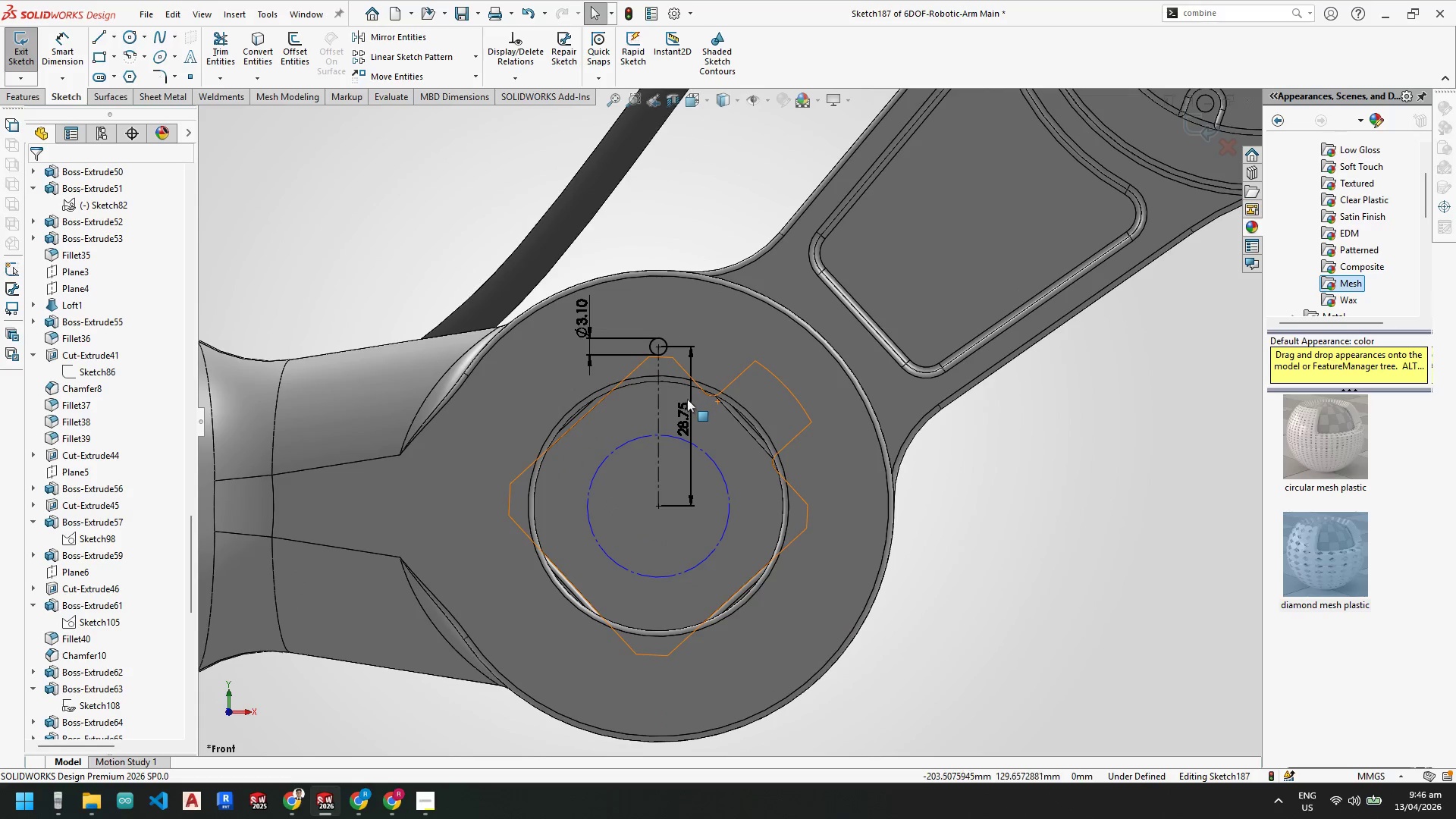 
key(Escape)
 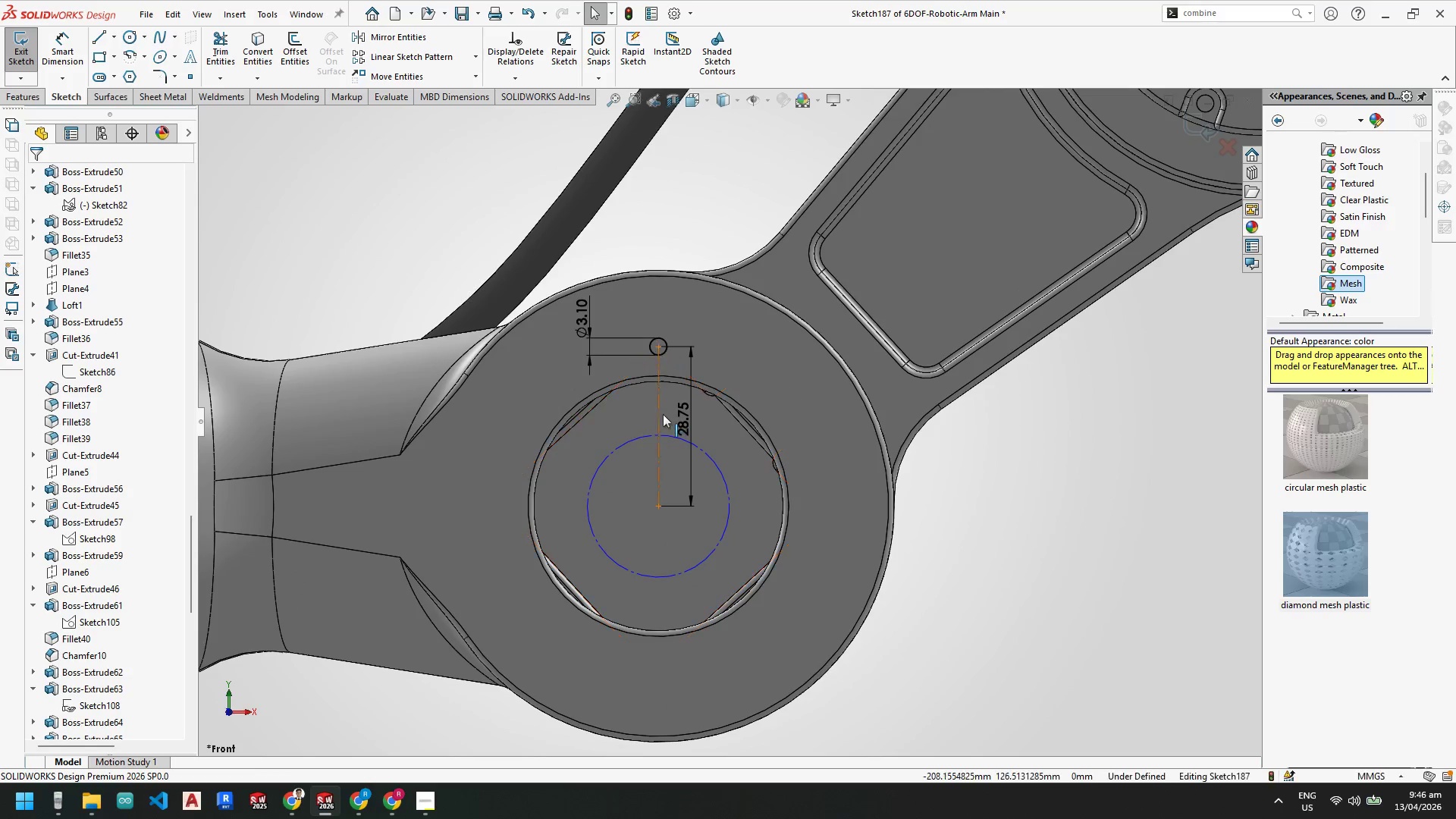 
left_click([660, 414])
 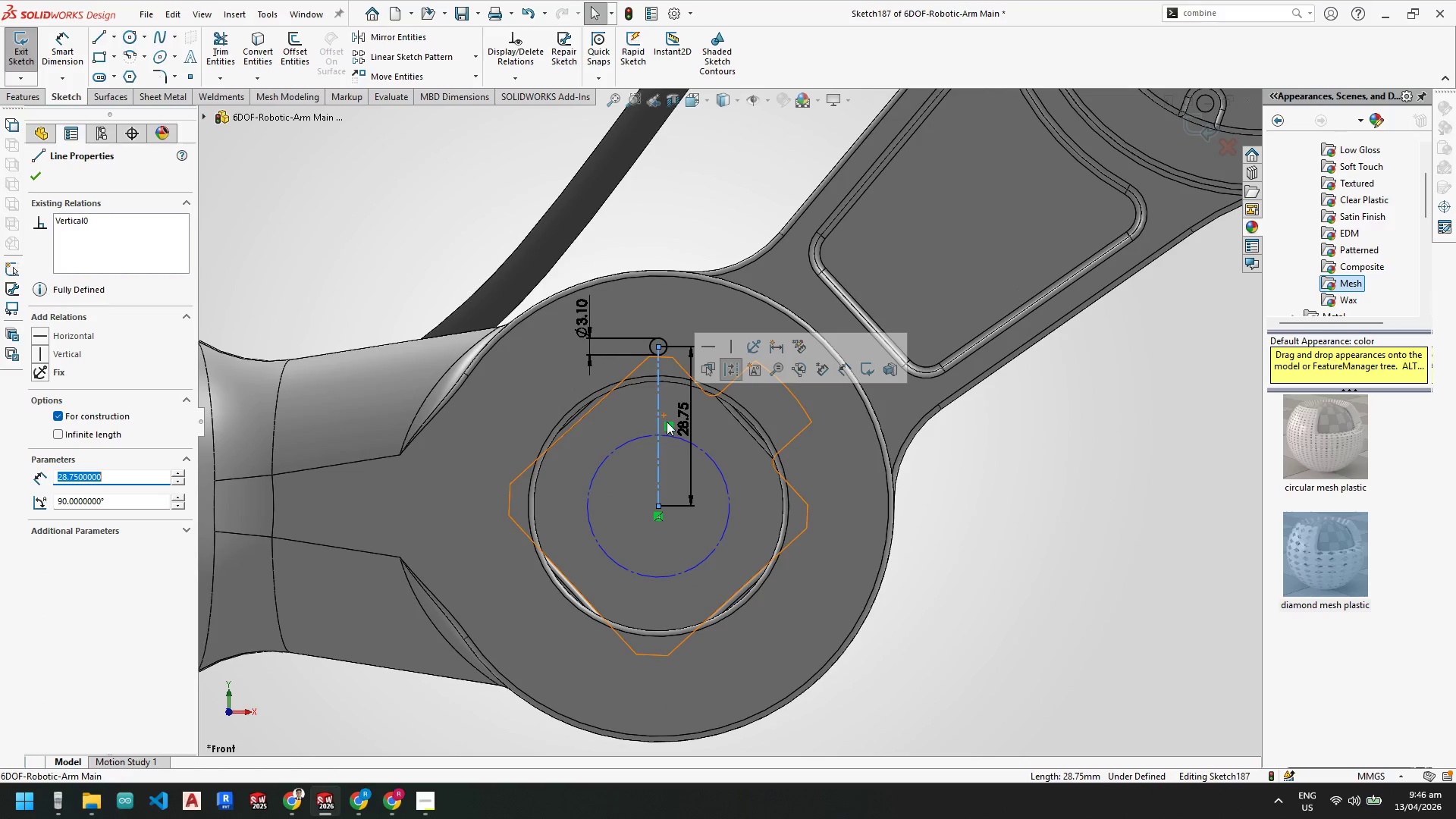 
right_click([669, 424])
 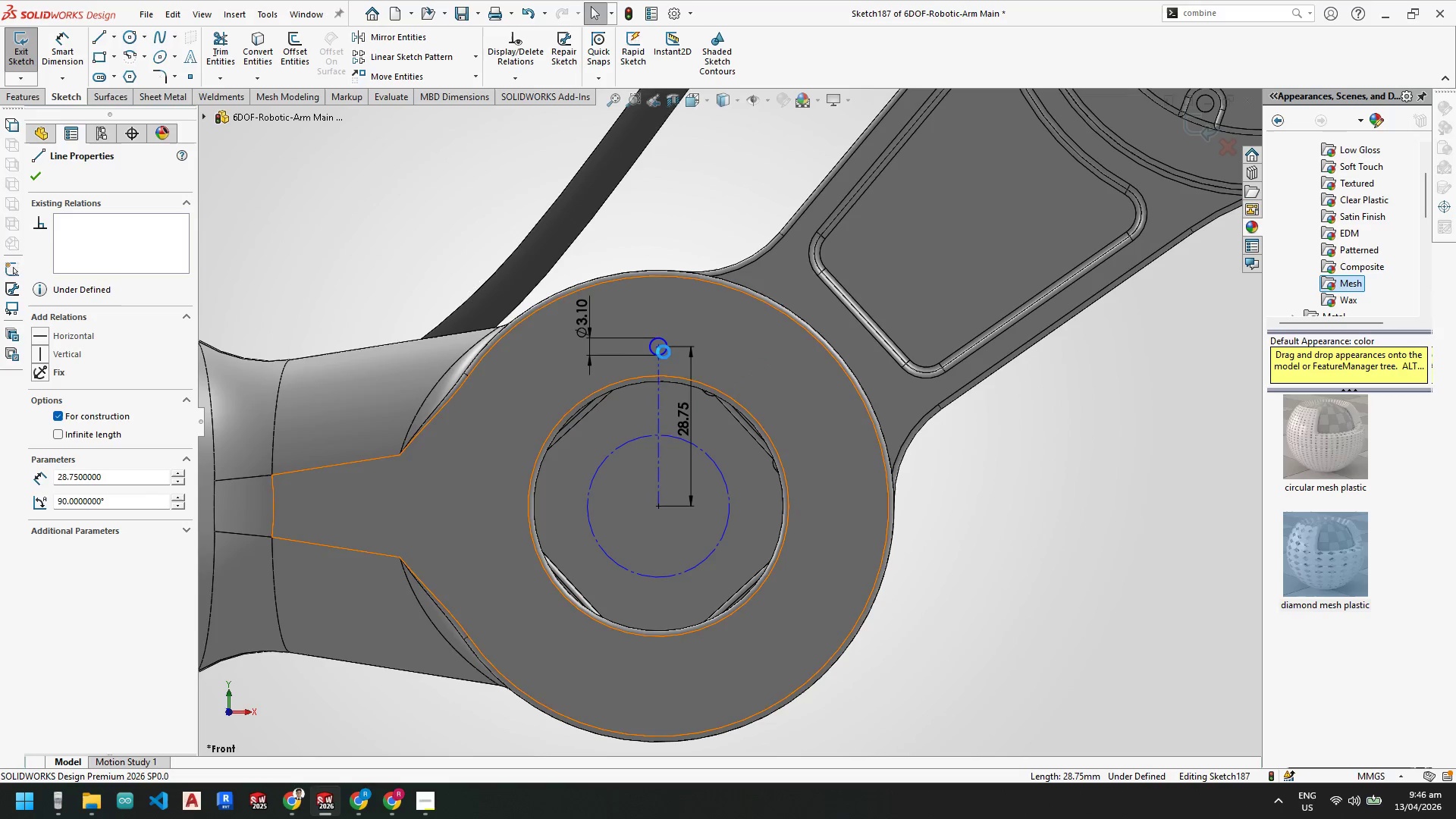 
left_click_drag(start_coordinate=[657, 345], to_coordinate=[775, 380])
 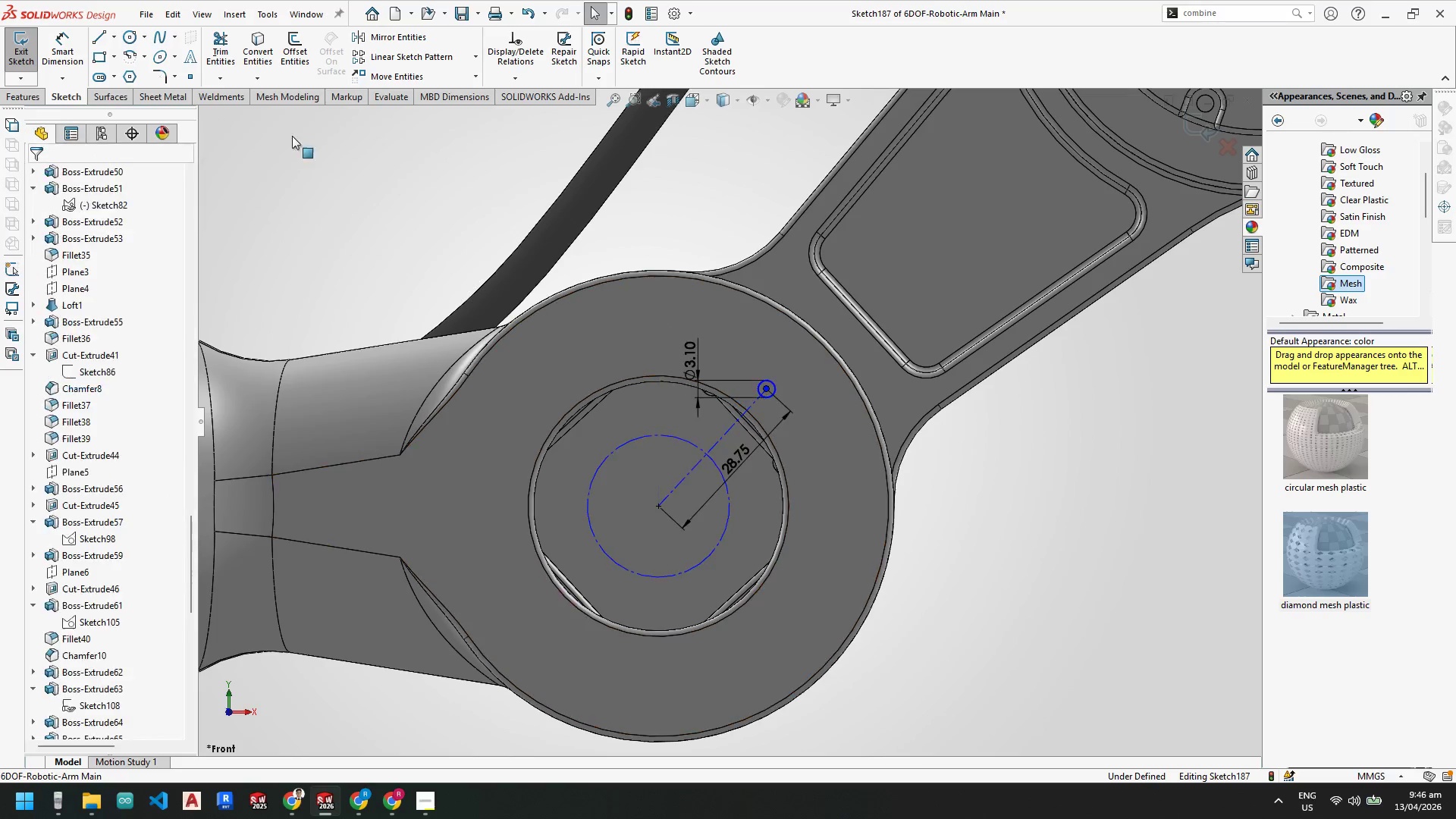 
key(Escape)
 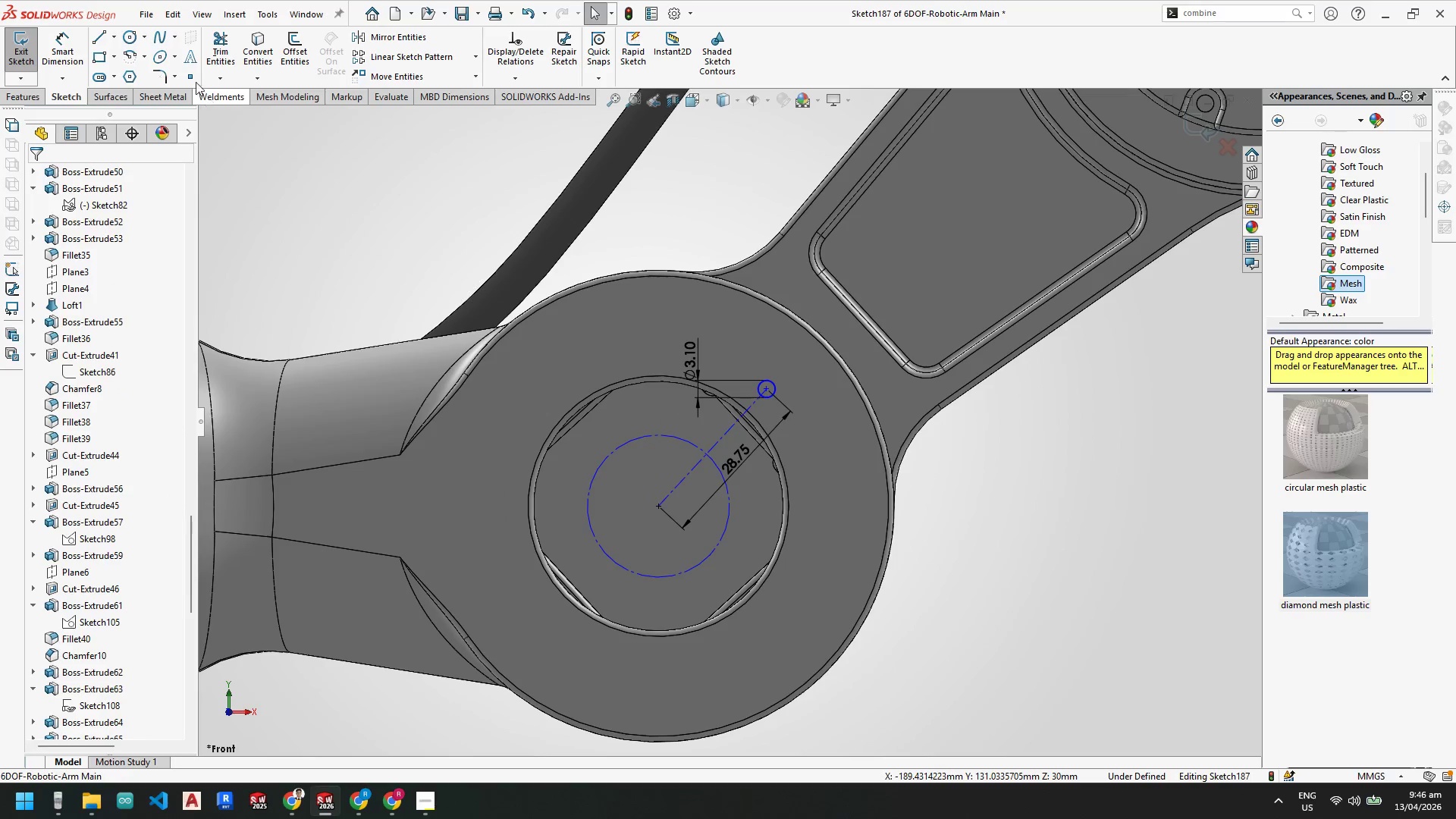 
key(Escape)
 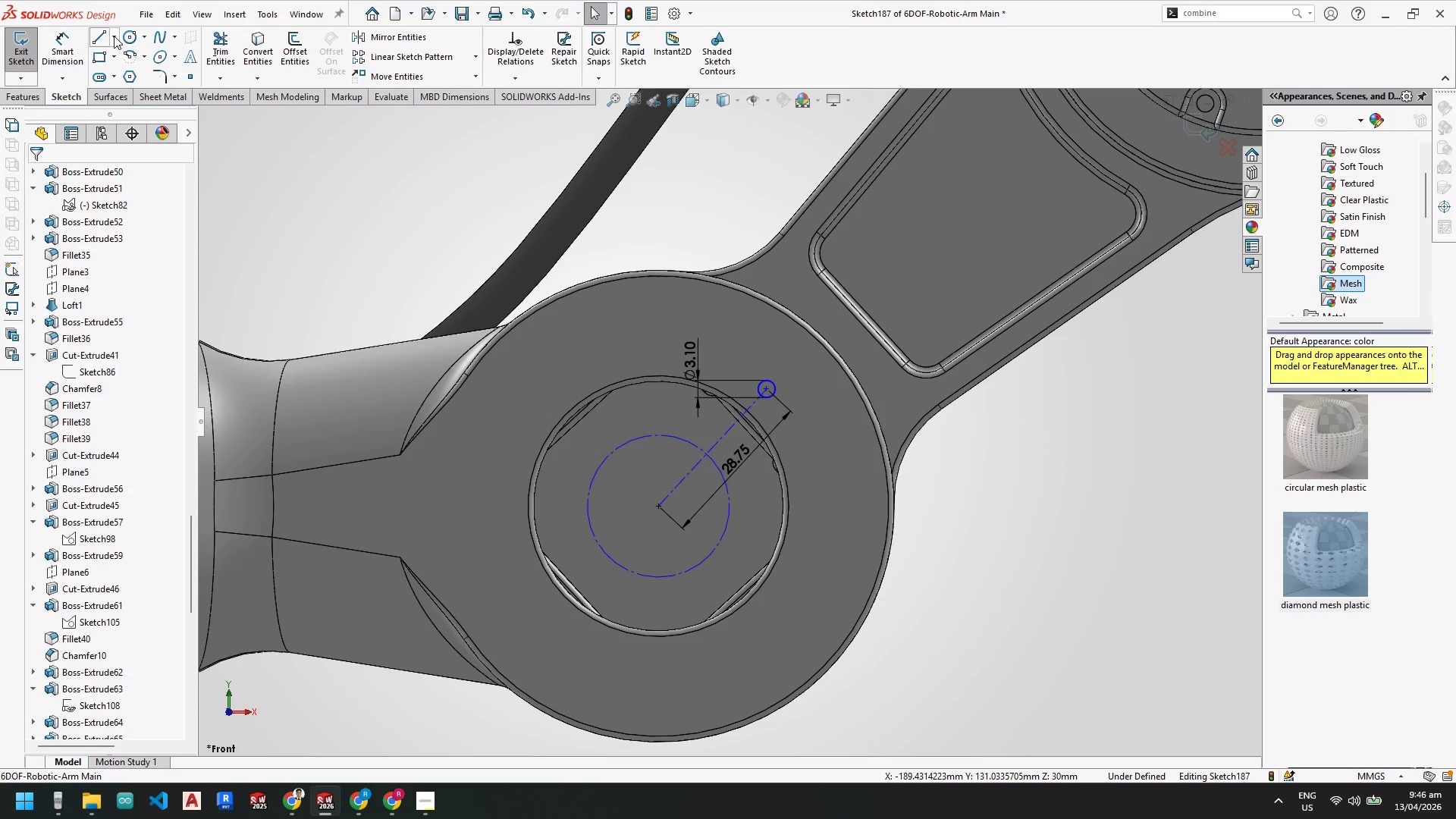 
left_click([115, 36])
 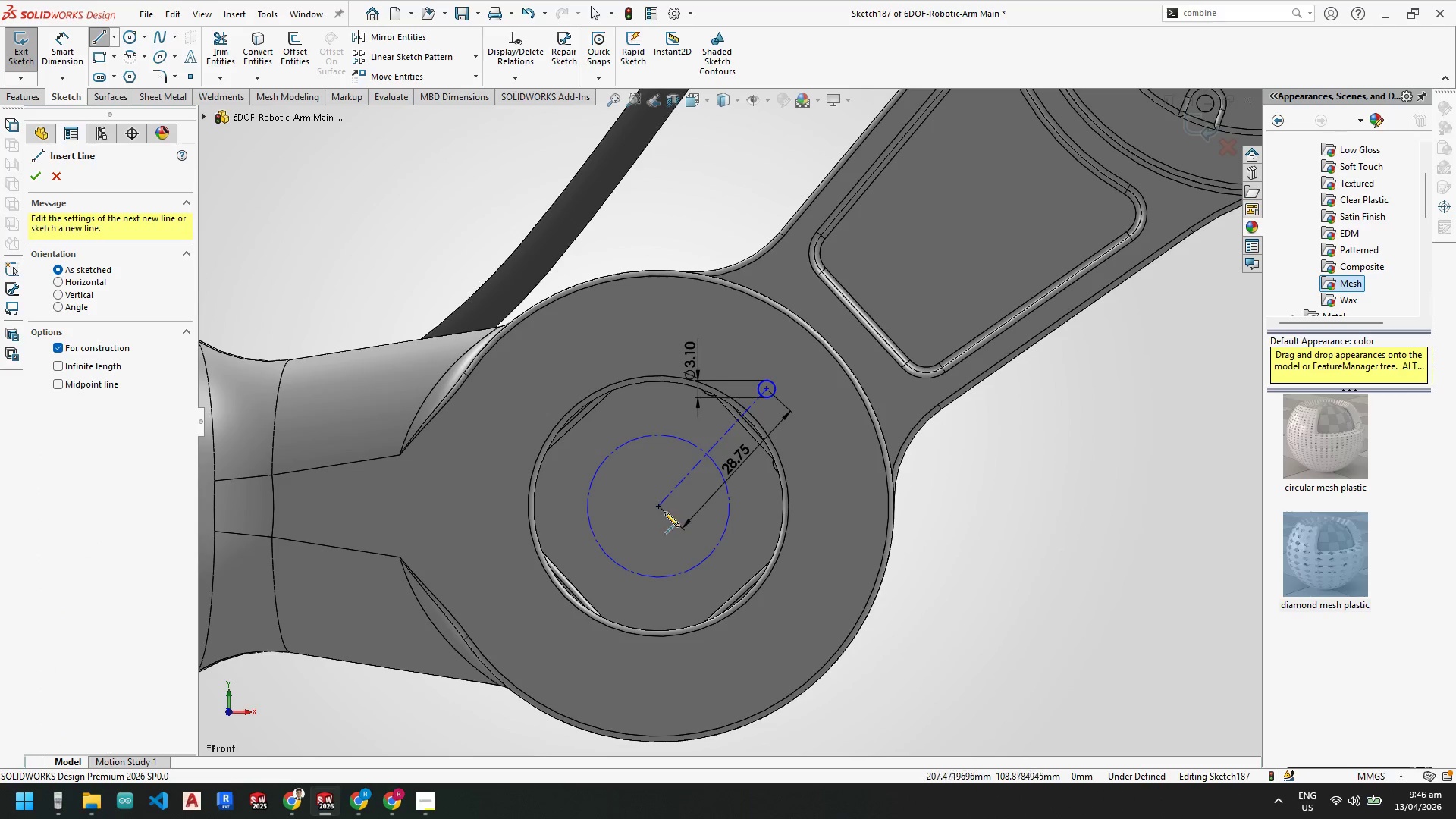 
left_click_drag(start_coordinate=[657, 507], to_coordinate=[659, 501])
 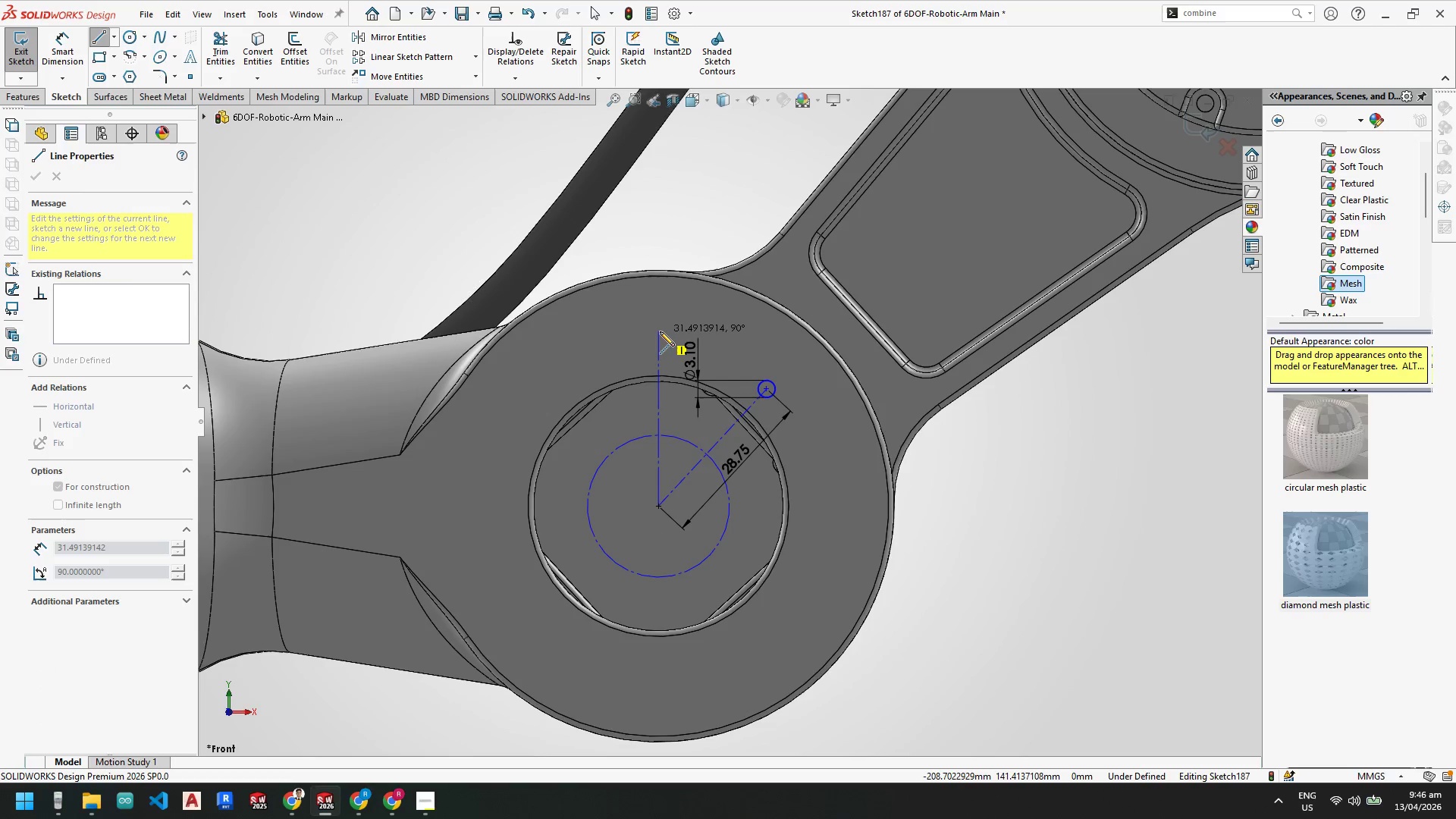 
left_click([660, 331])
 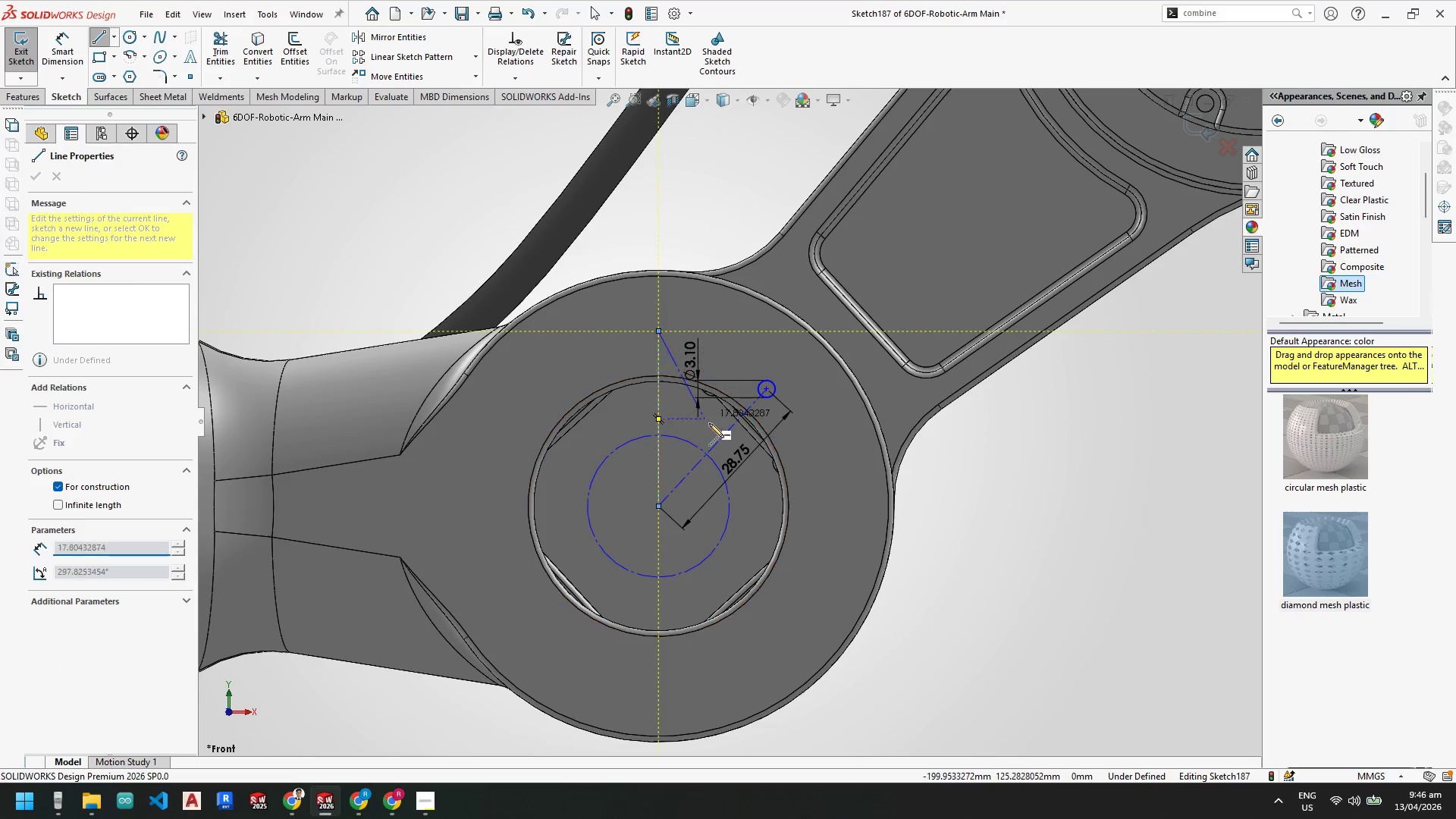 
key(Escape)
 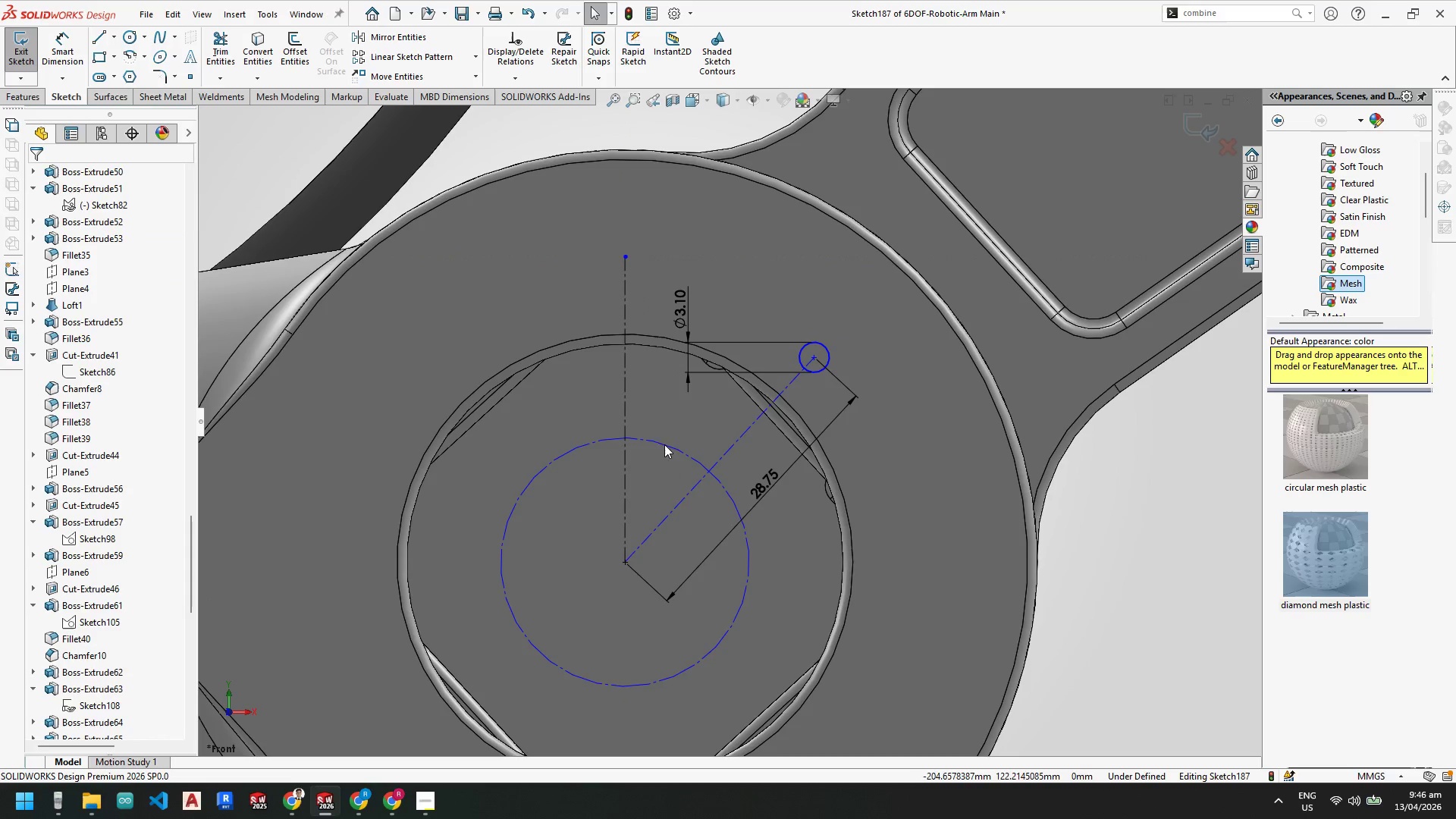 
key(Escape)
 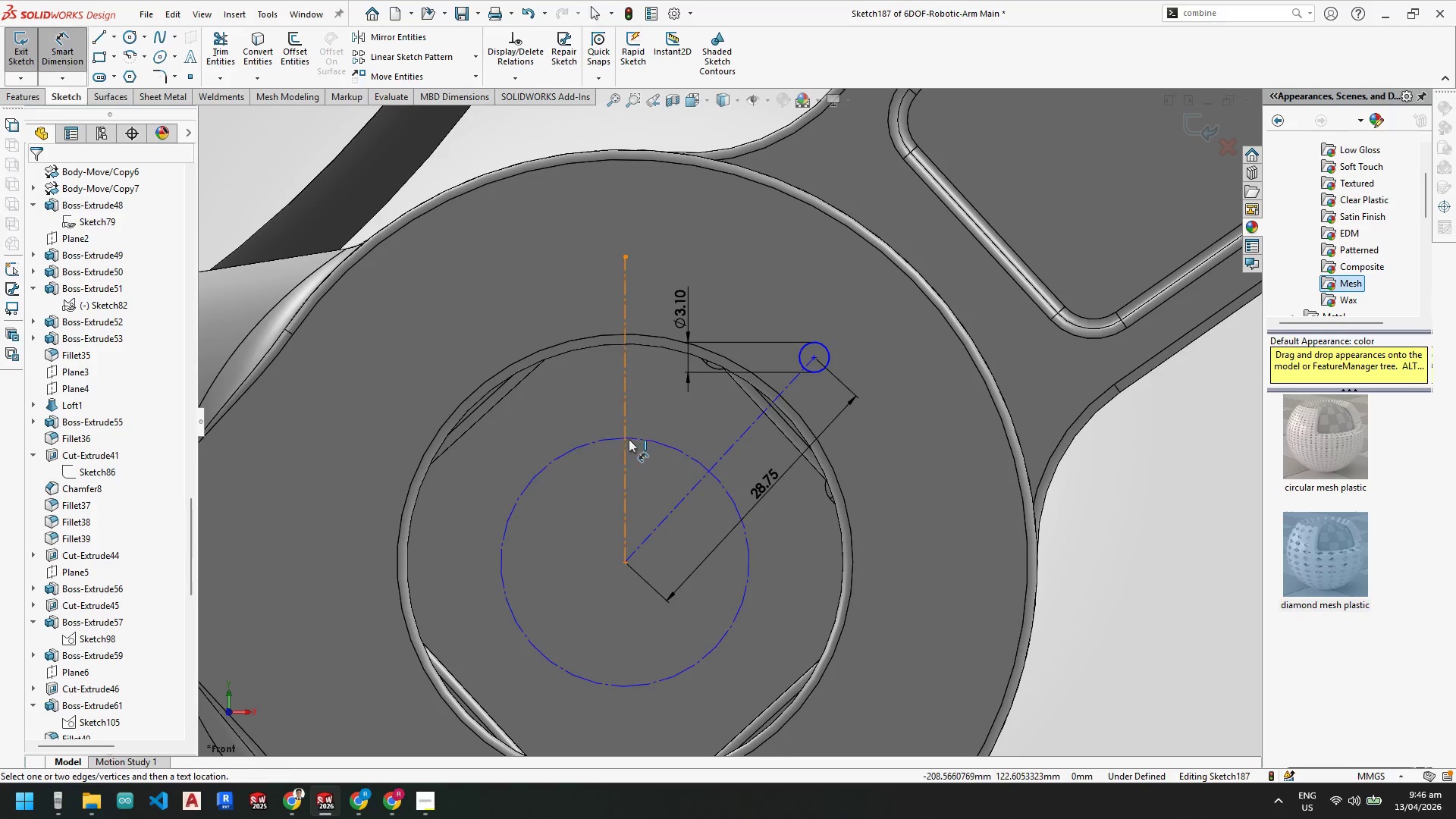 
scroll: coordinate [705, 432], scroll_direction: down, amount: 3.0
 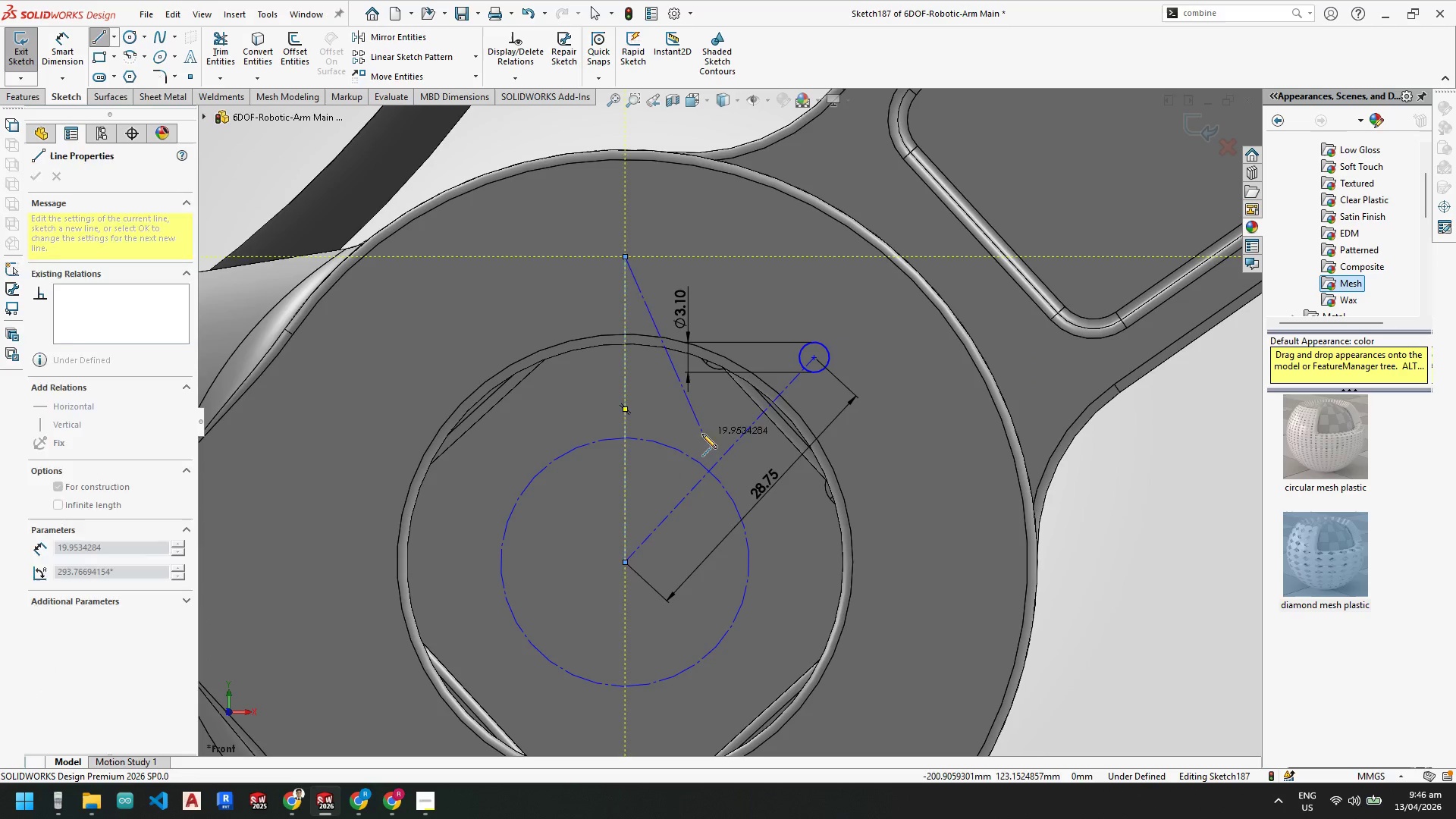 
left_click([628, 439])
 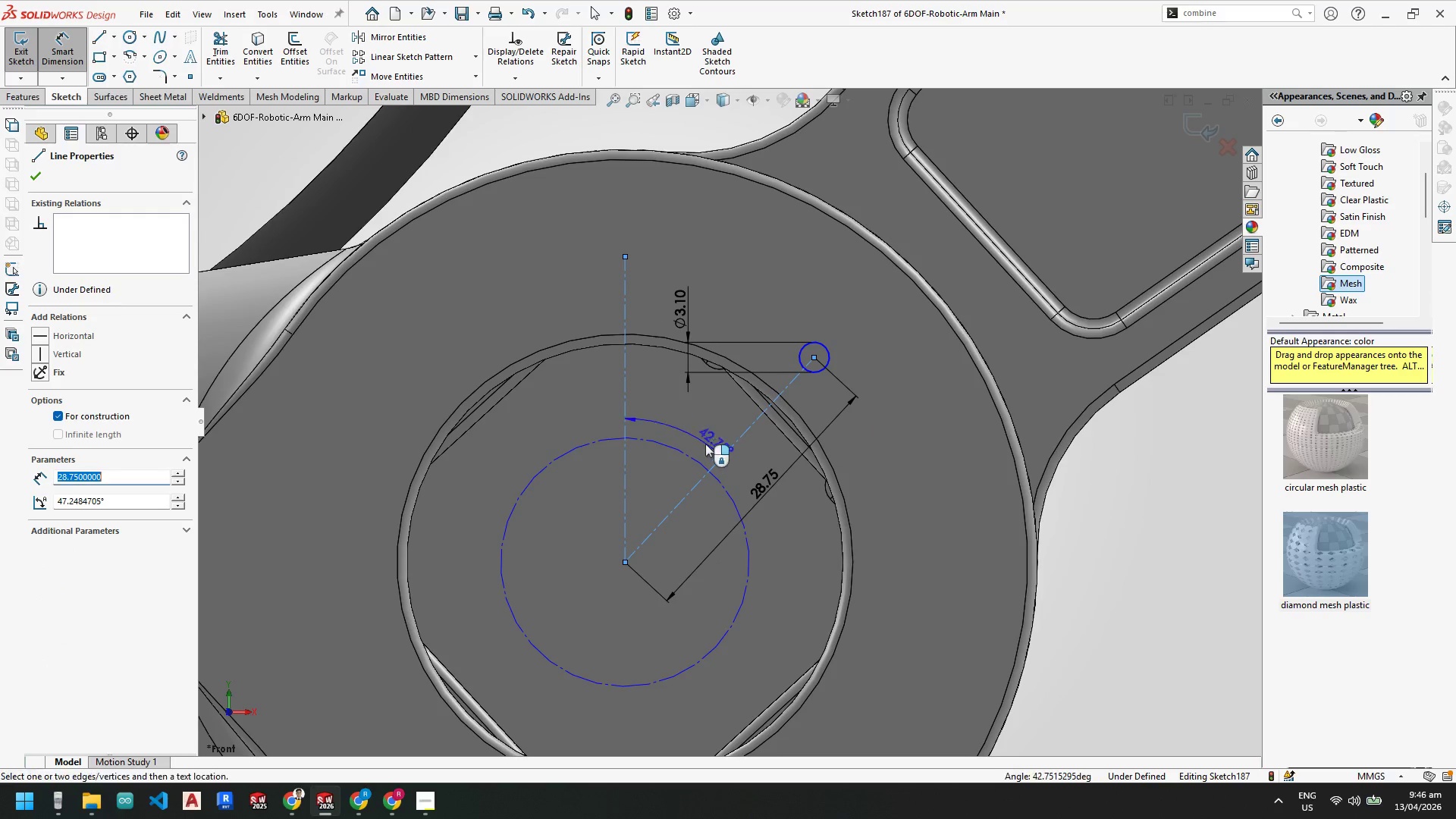 
double_click([682, 431])
 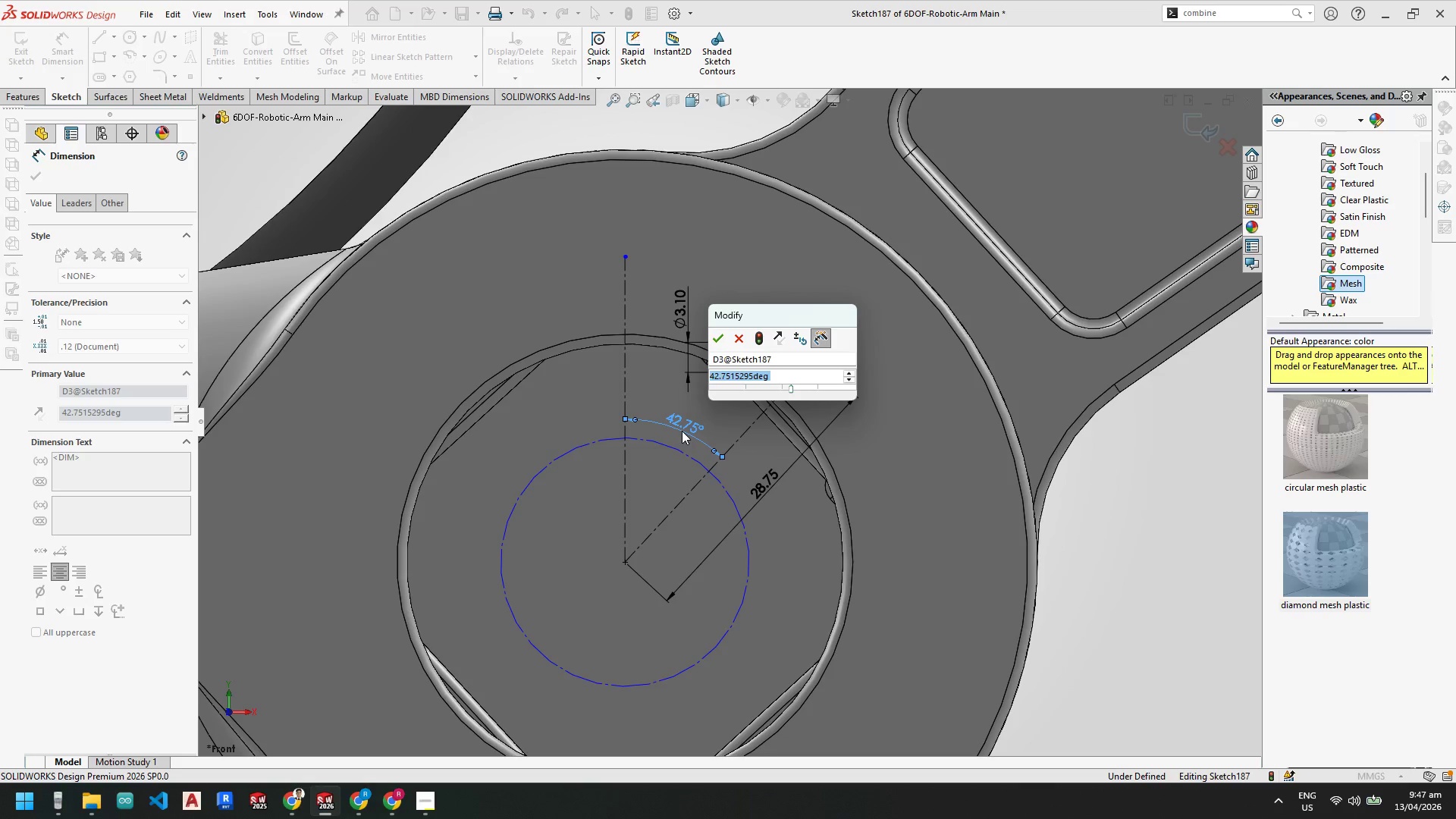 
key(Numpad3)
 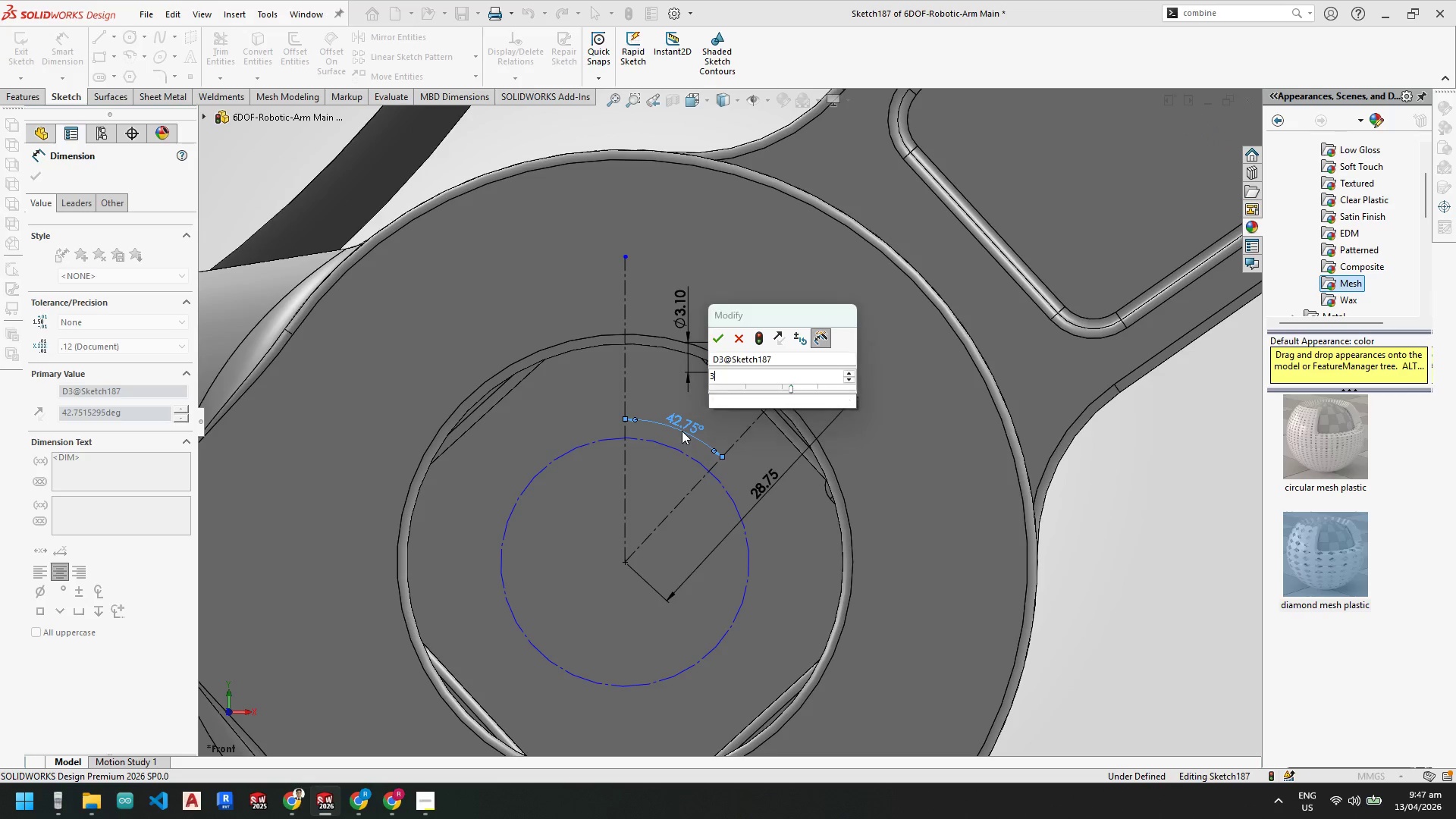 
key(Numpad0)
 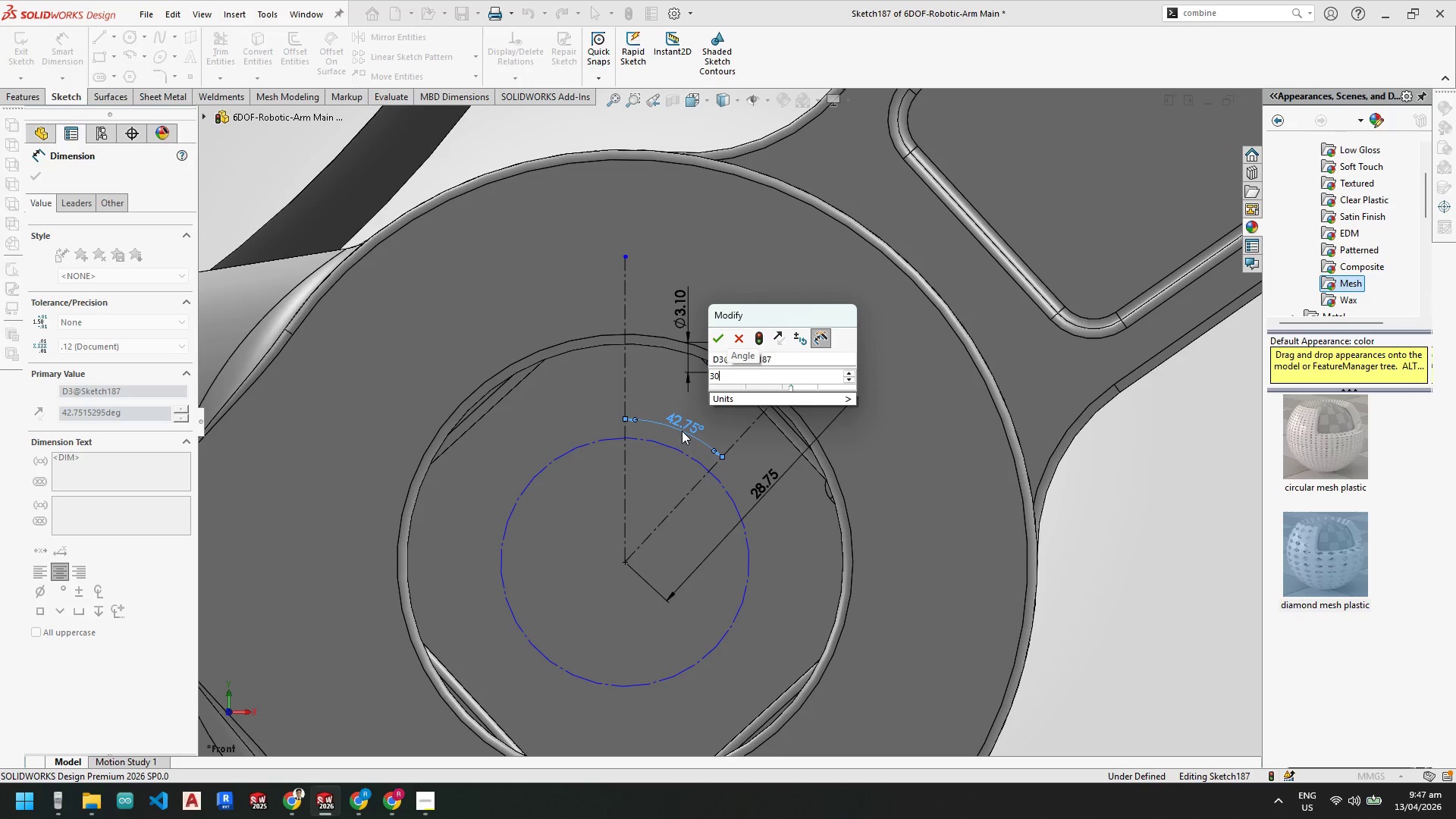 
key(NumpadEnter)
 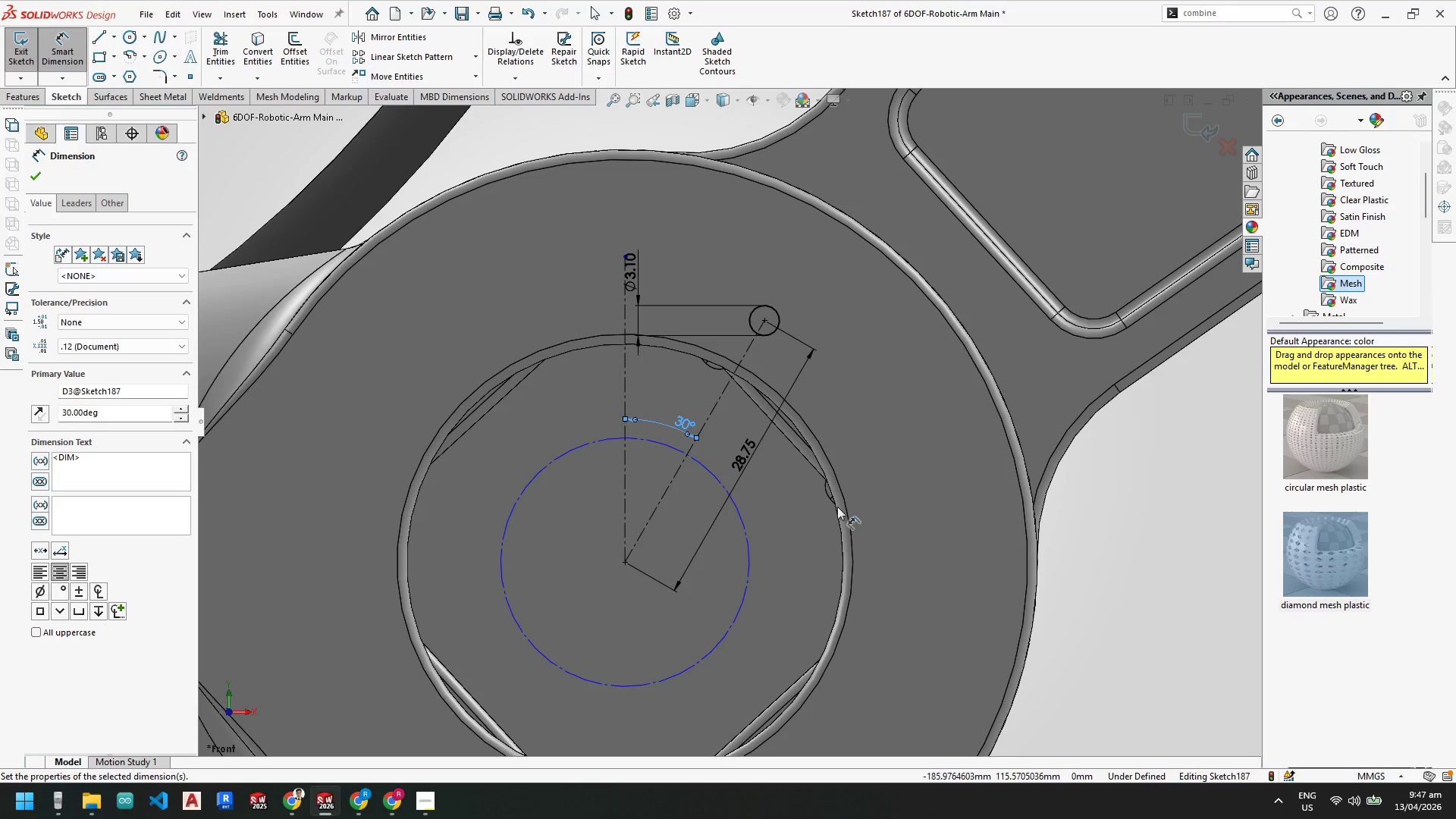 
key(Escape)
 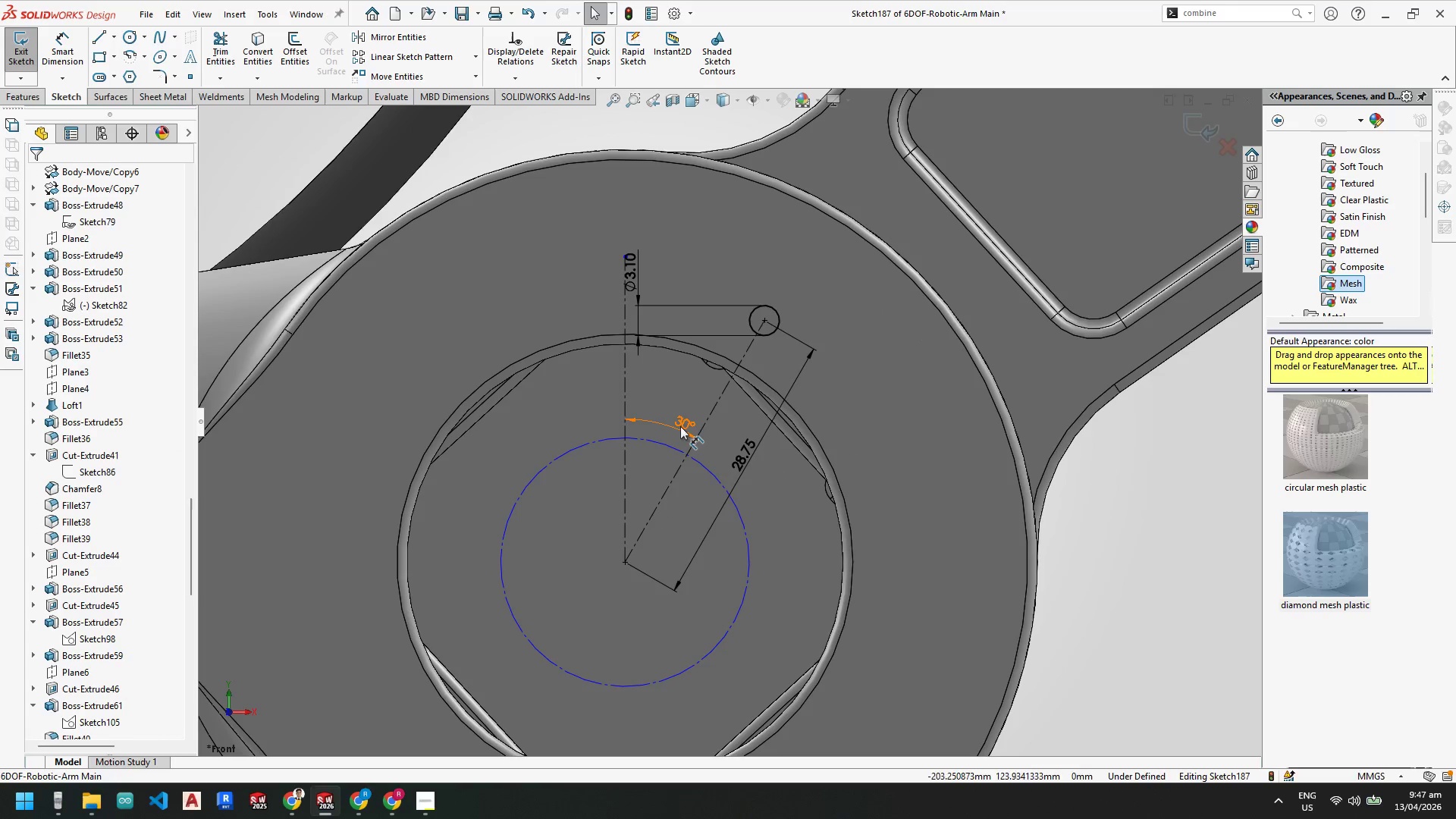 
double_click([680, 426])
 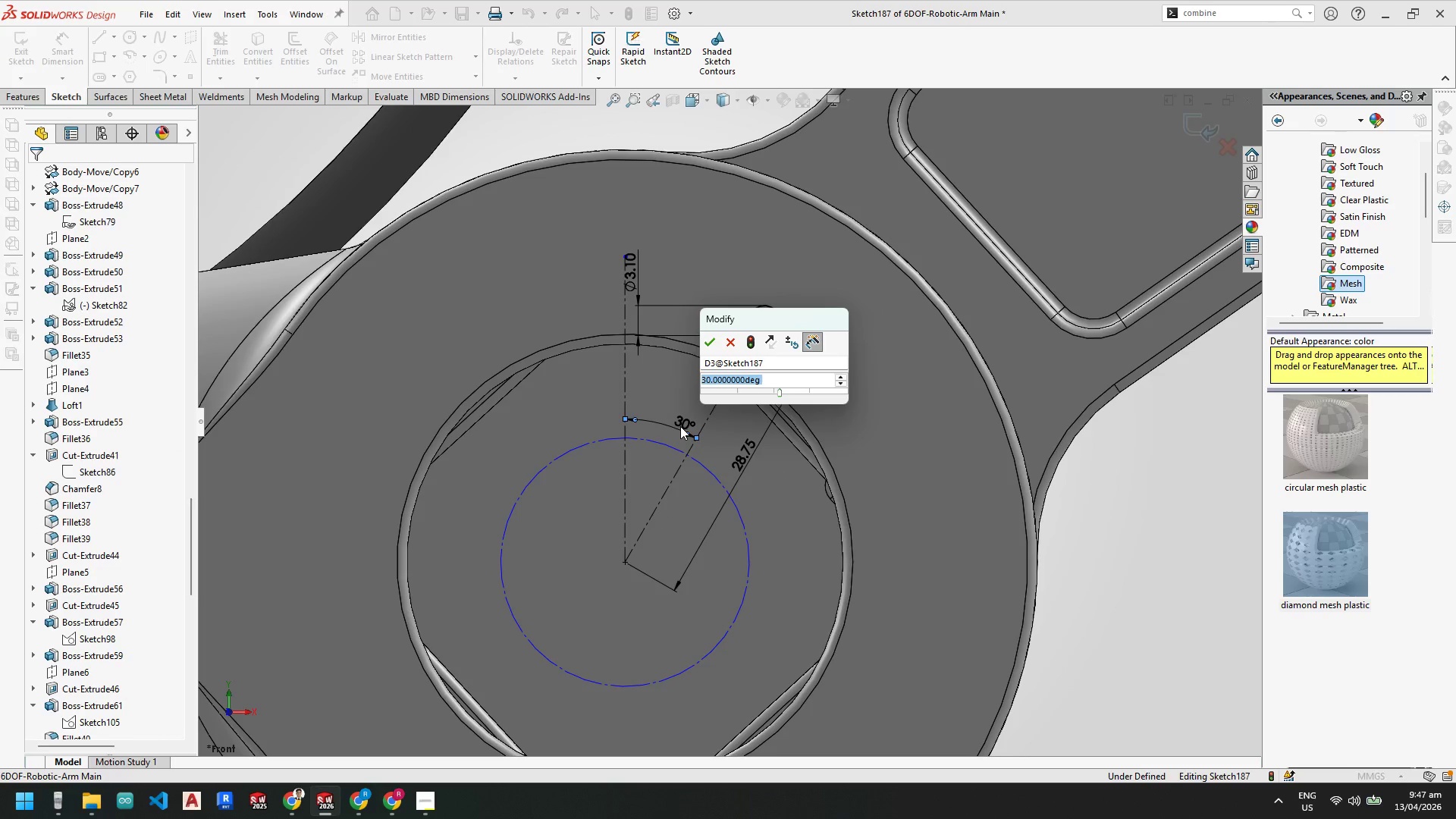 
key(Numpad4)
 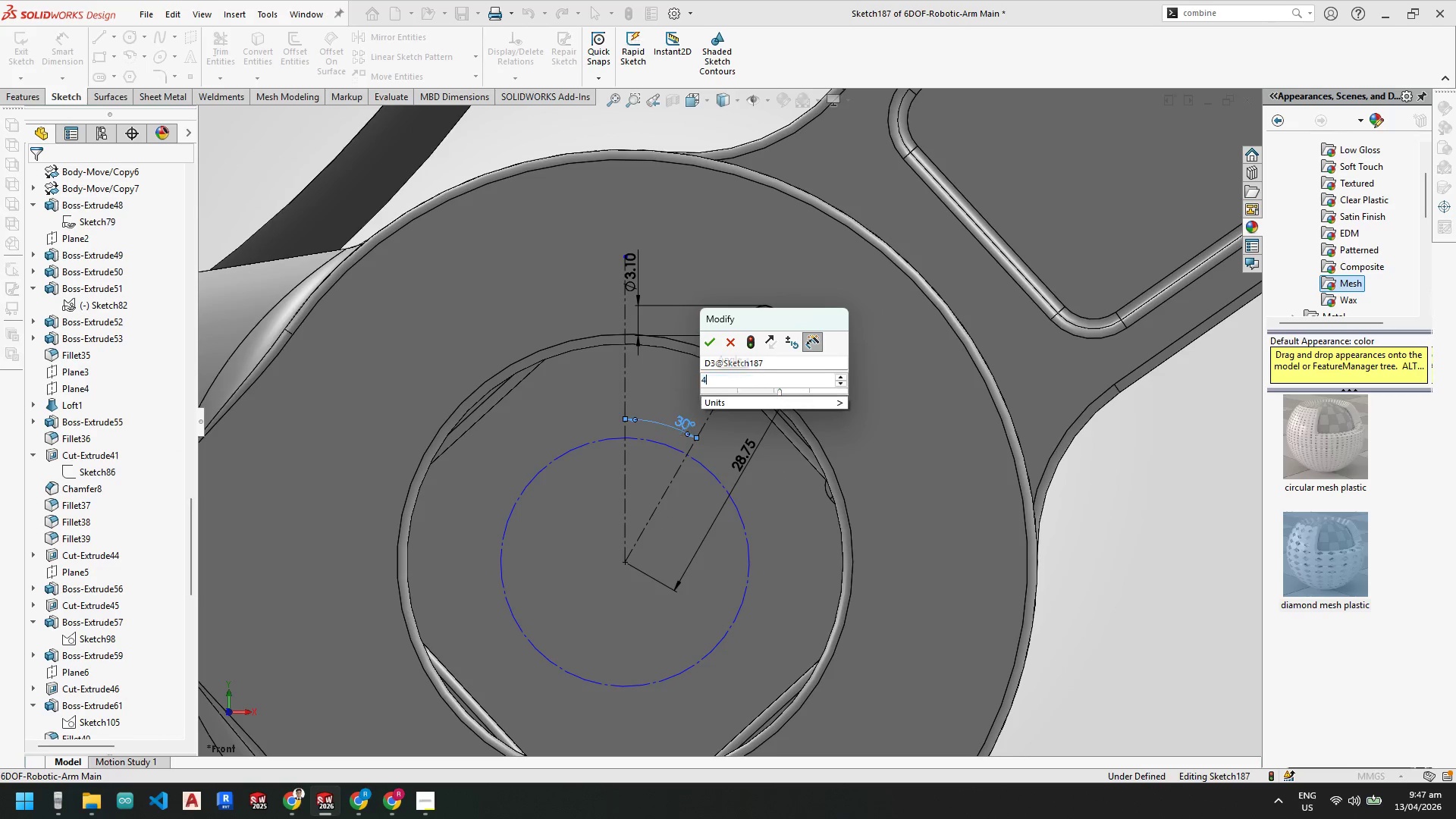 
key(Numpad5)
 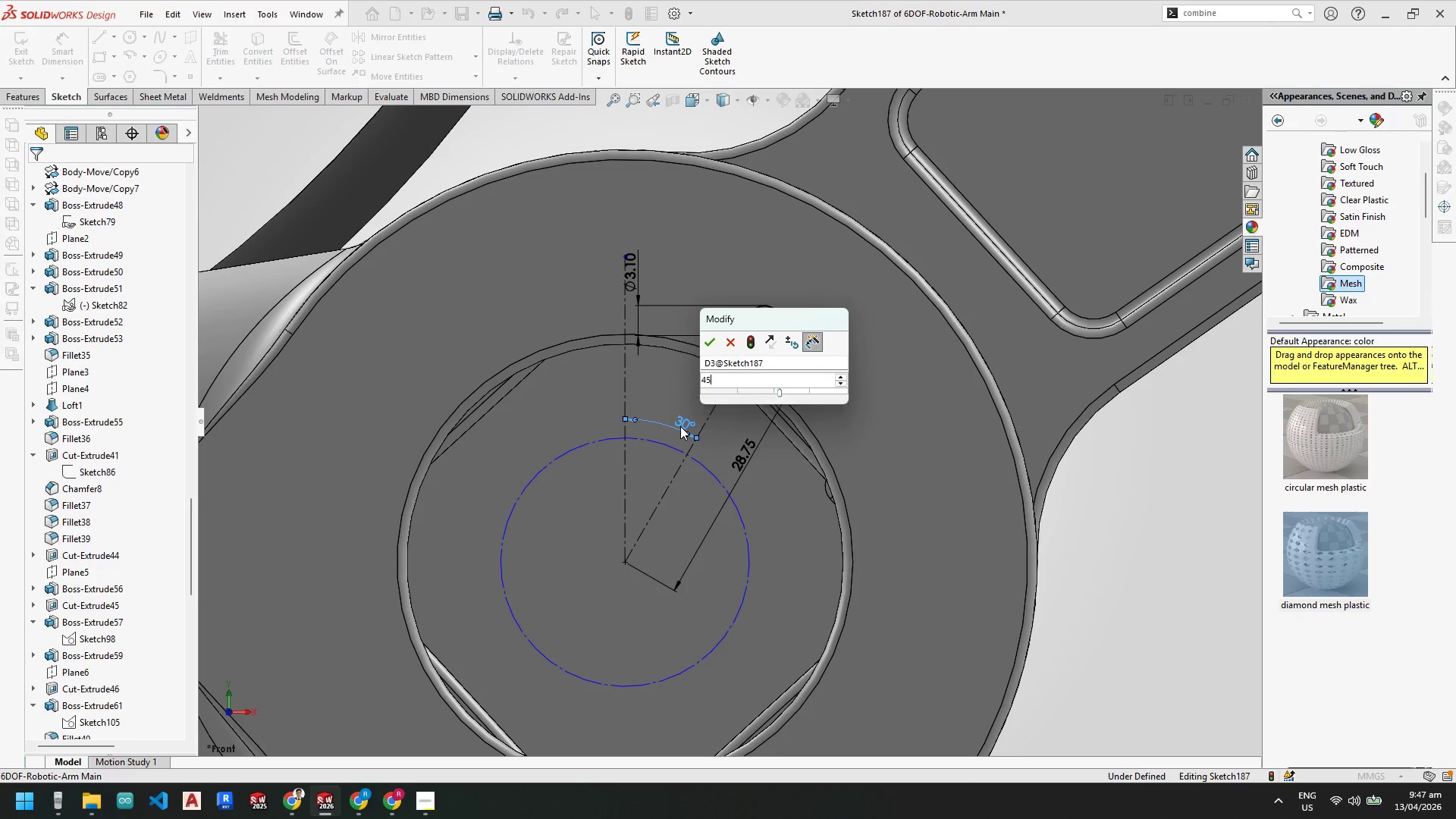 
key(NumpadEnter)
 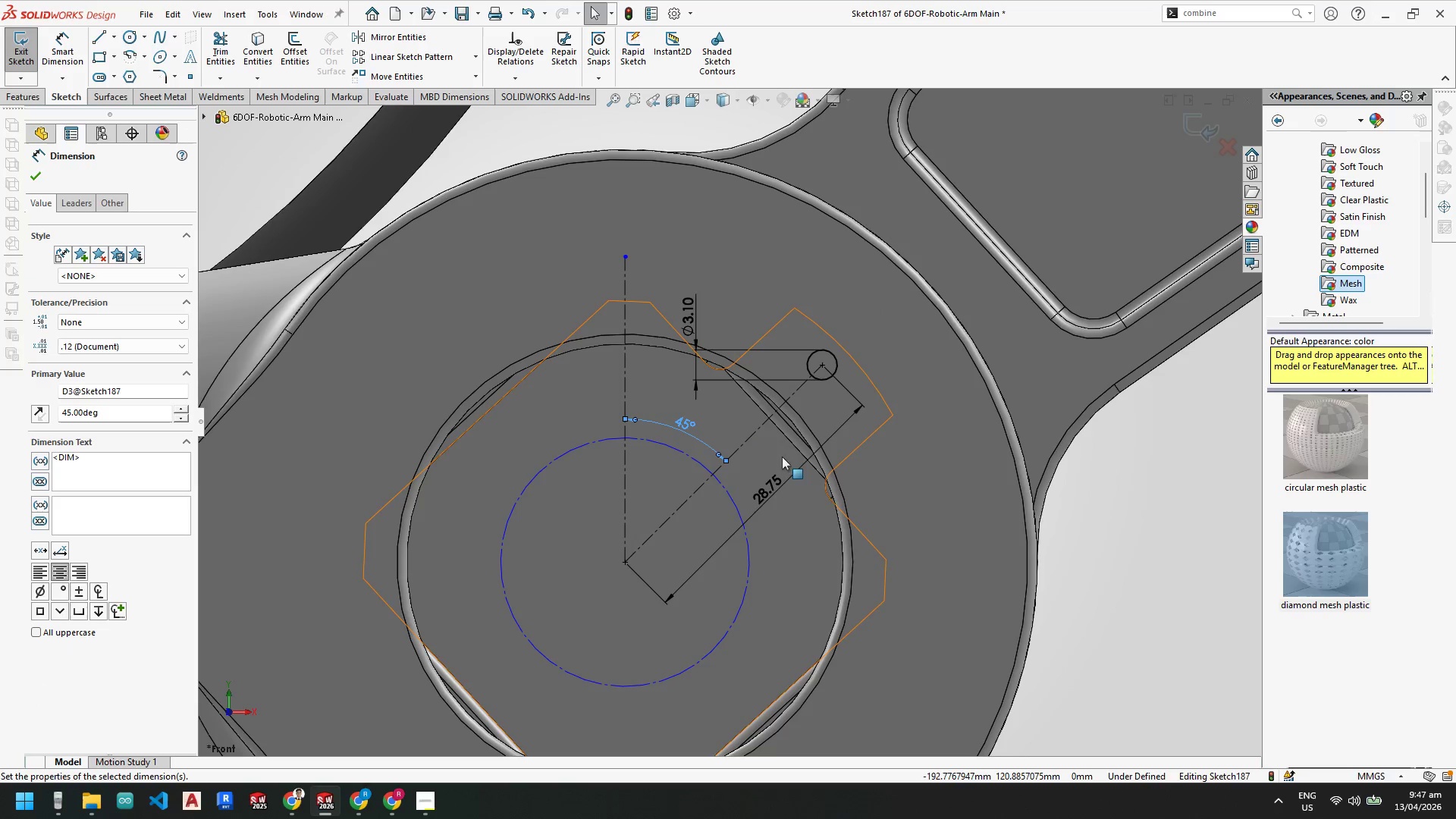 
key(Escape)
 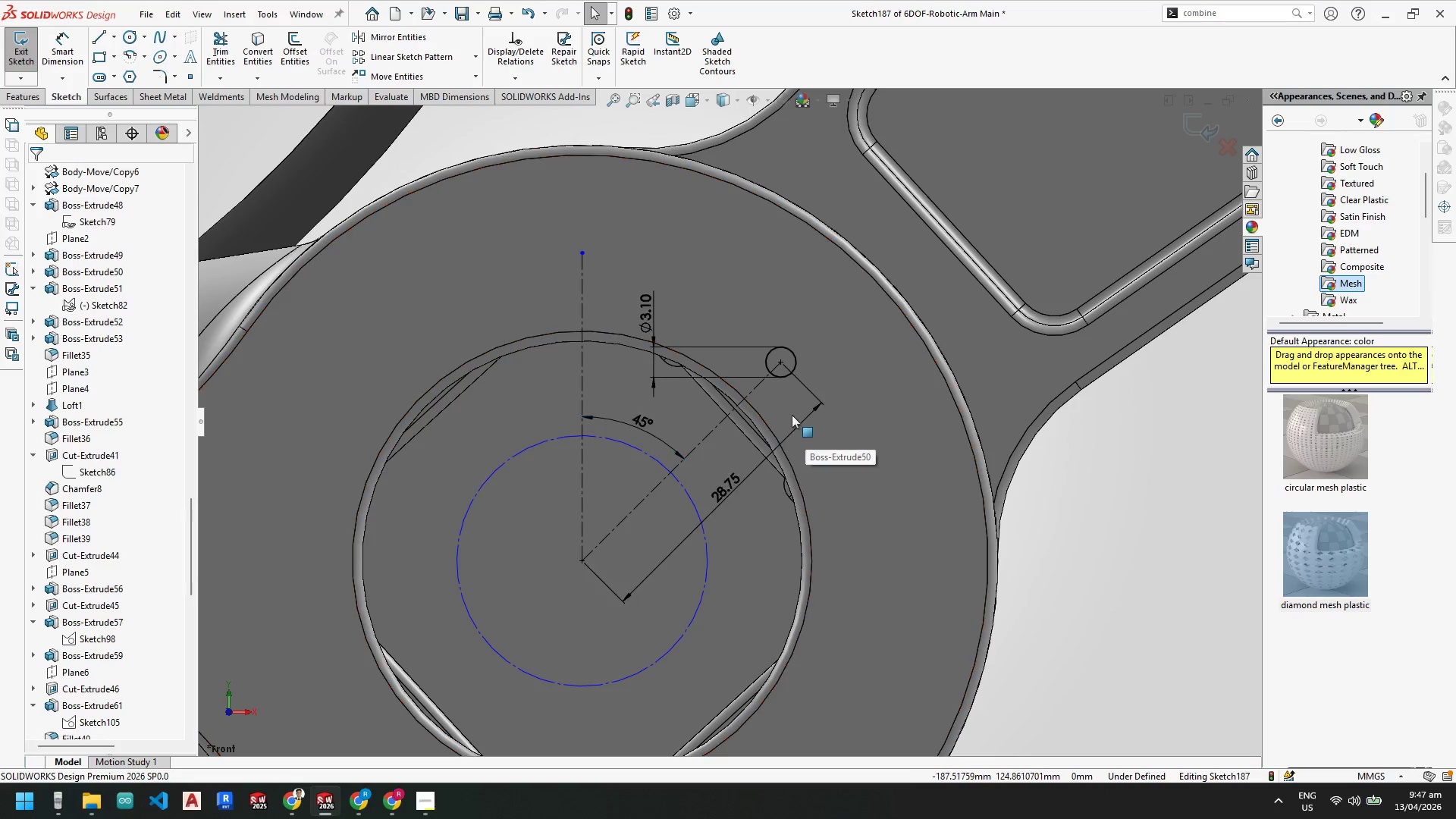 
key(Escape)
 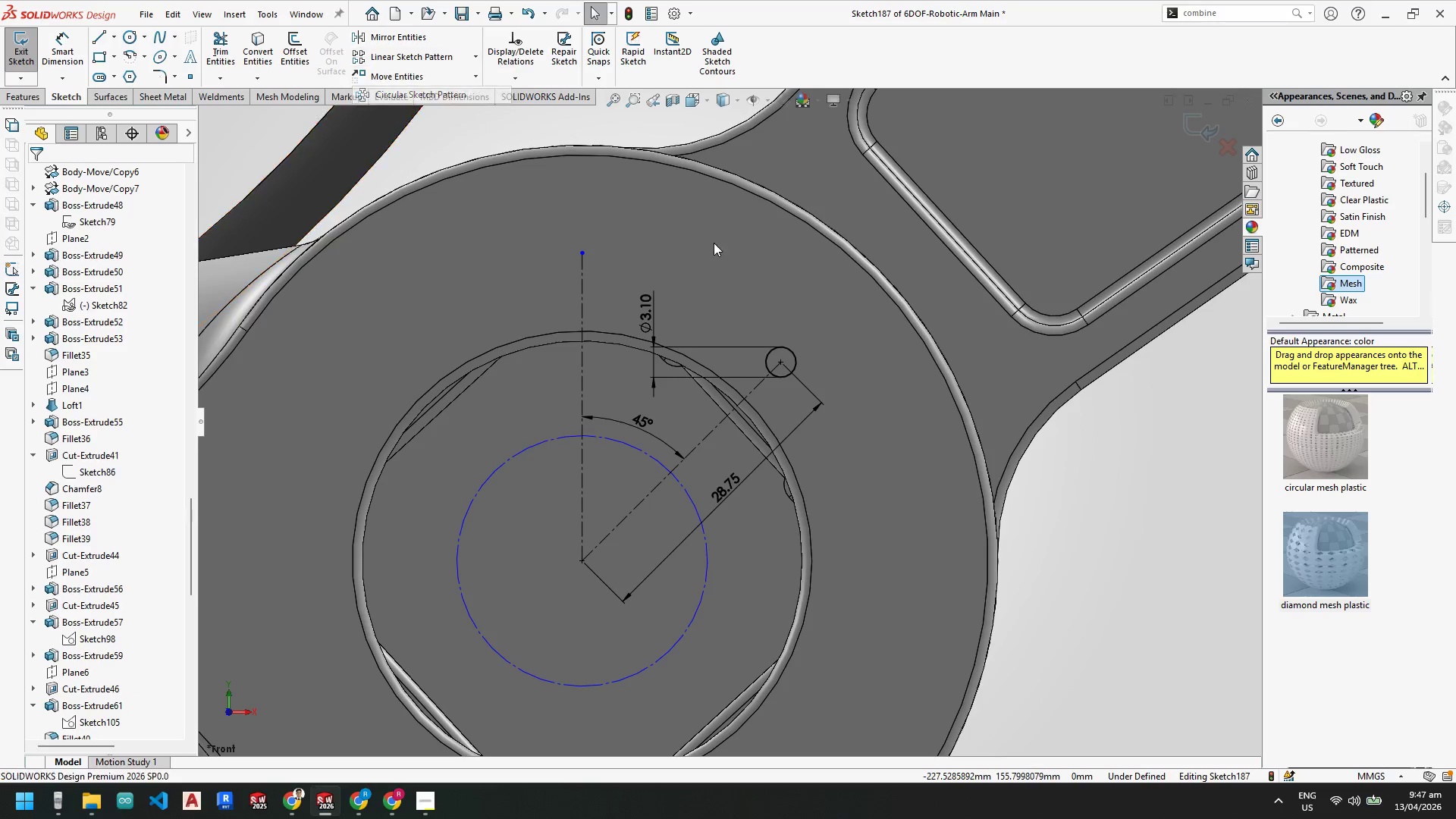 
scroll: coordinate [802, 426], scroll_direction: none, amount: 0.0
 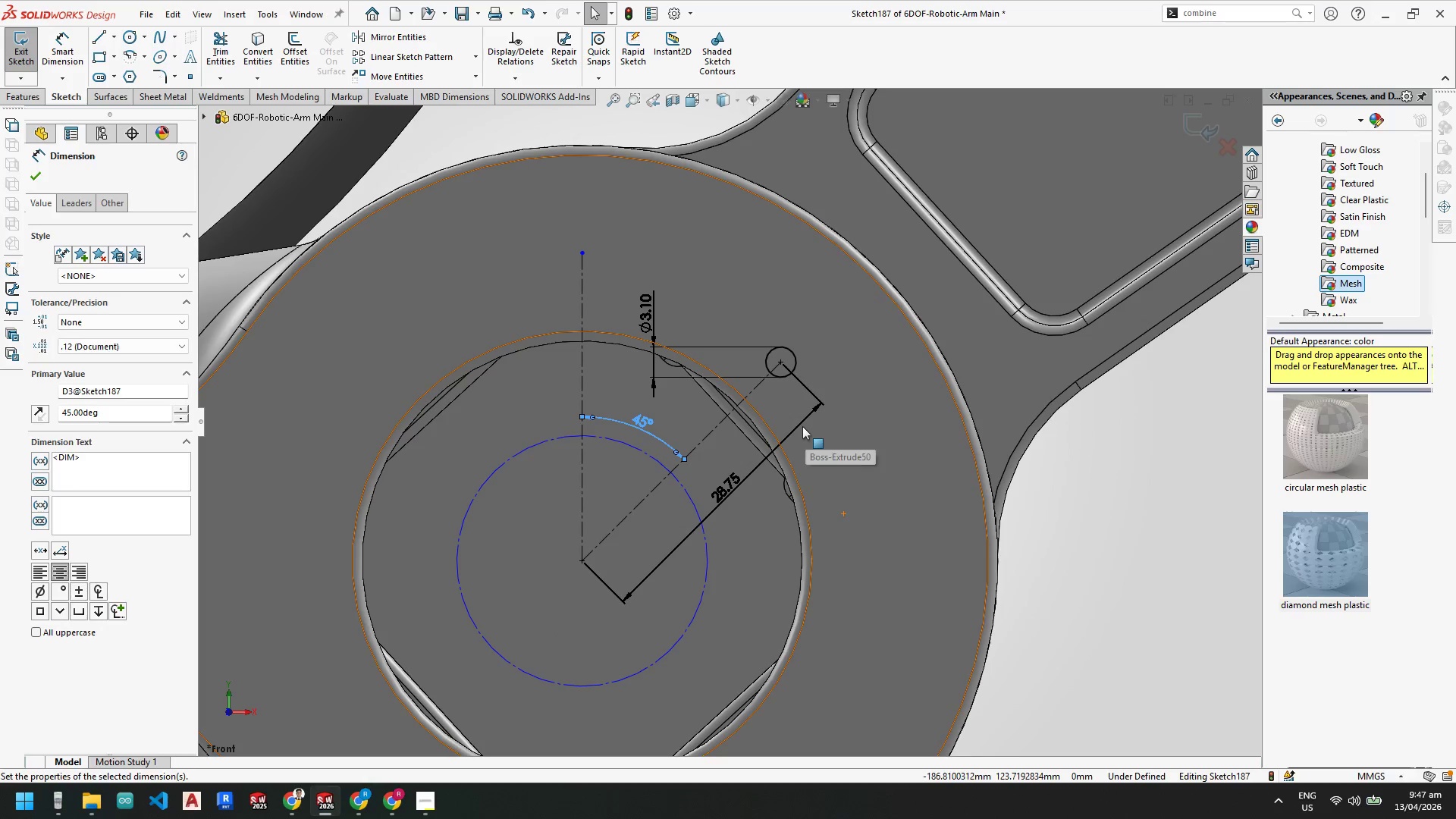 
left_click([798, 366])
 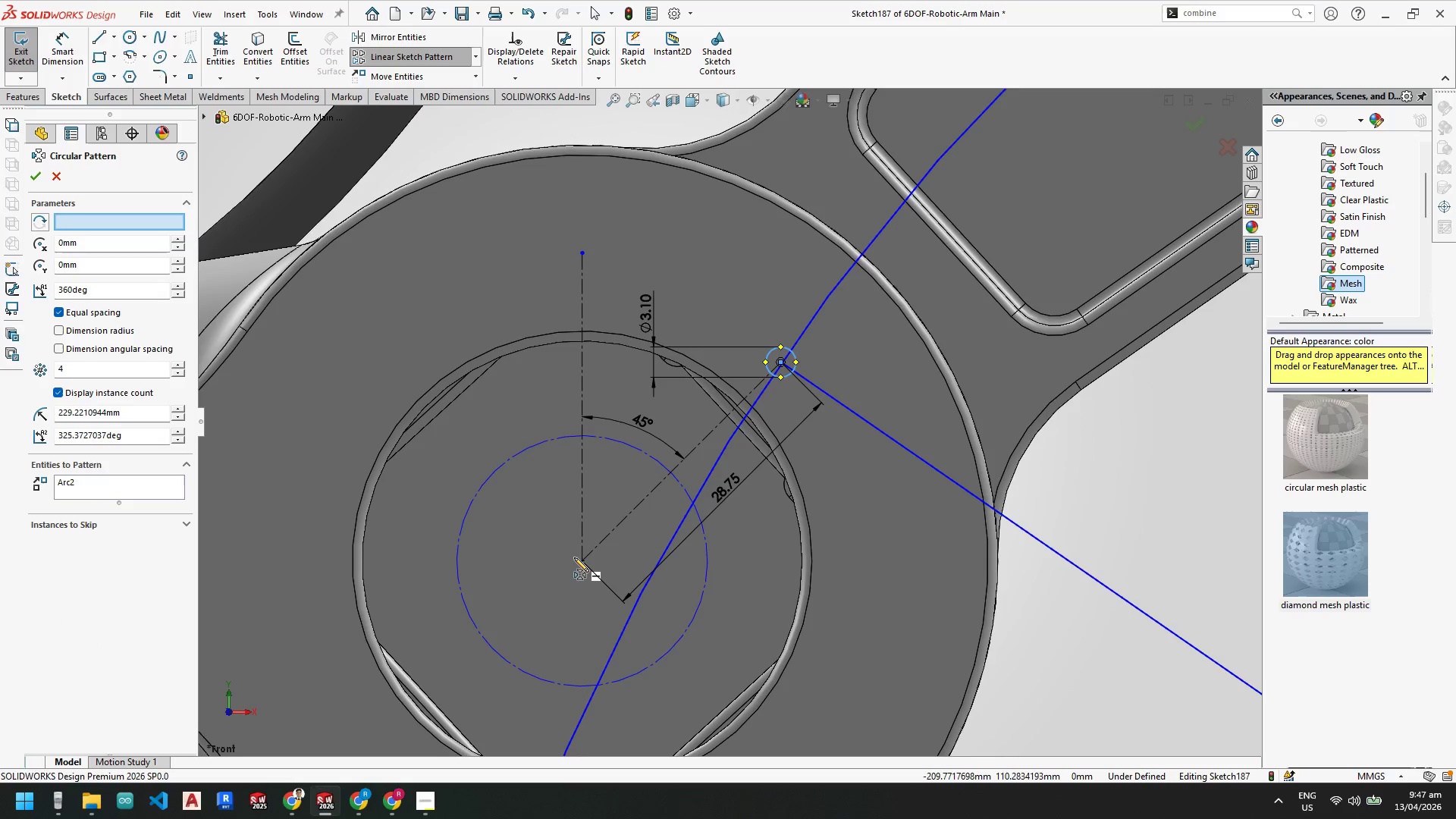 
left_click([580, 562])
 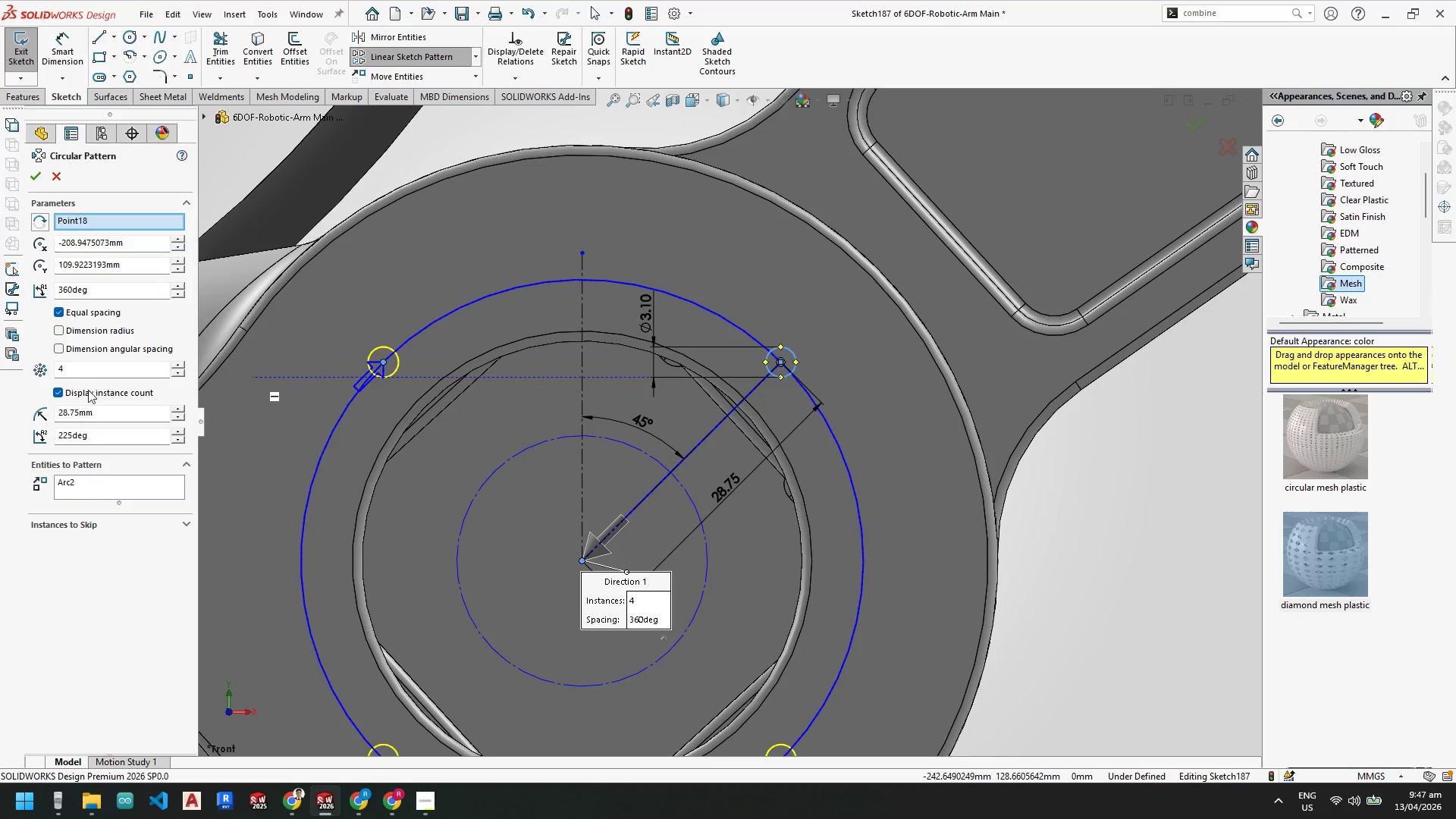 
left_click_drag(start_coordinate=[95, 370], to_coordinate=[0, 363])
 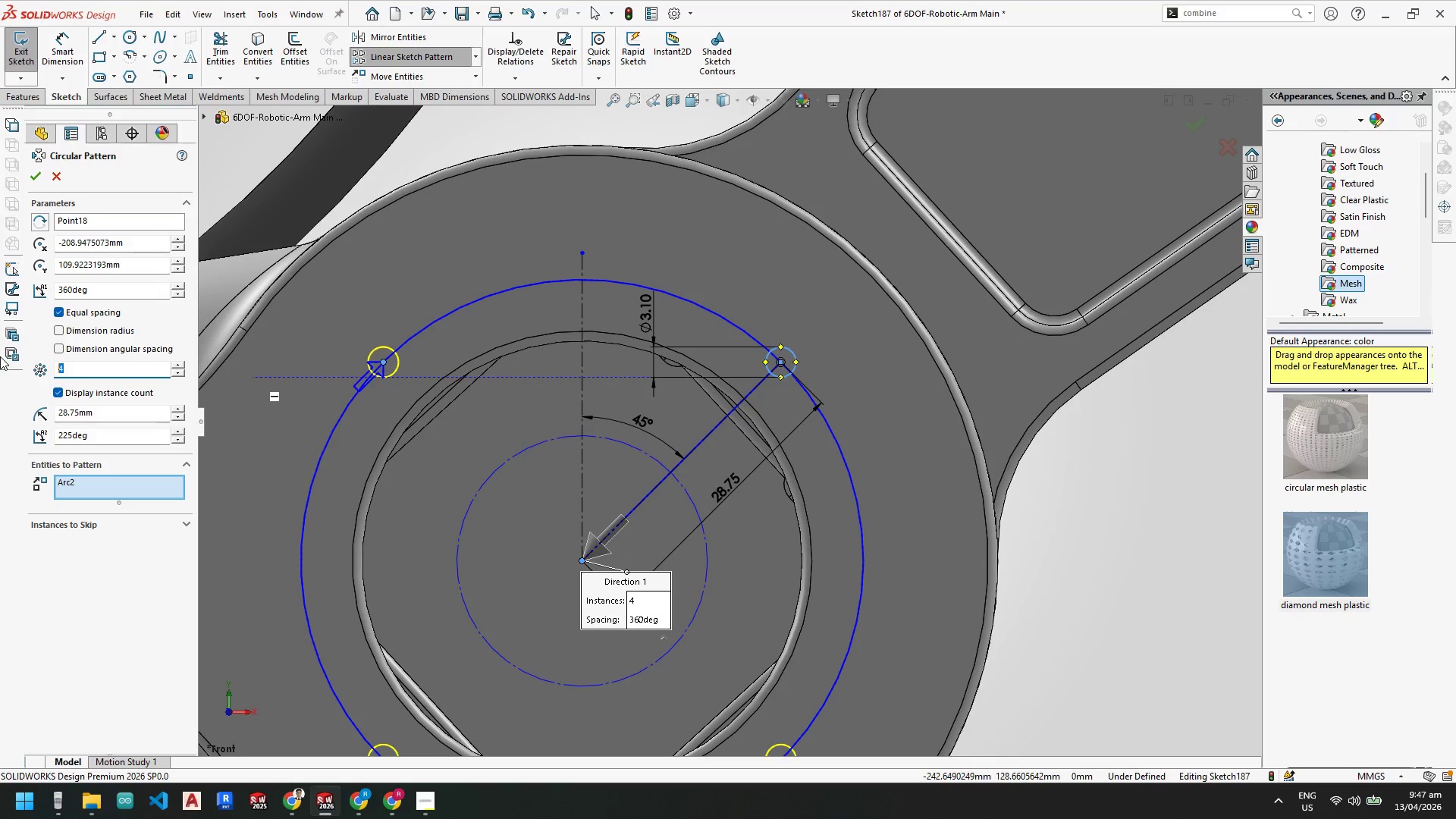 
key(Numpad6)
 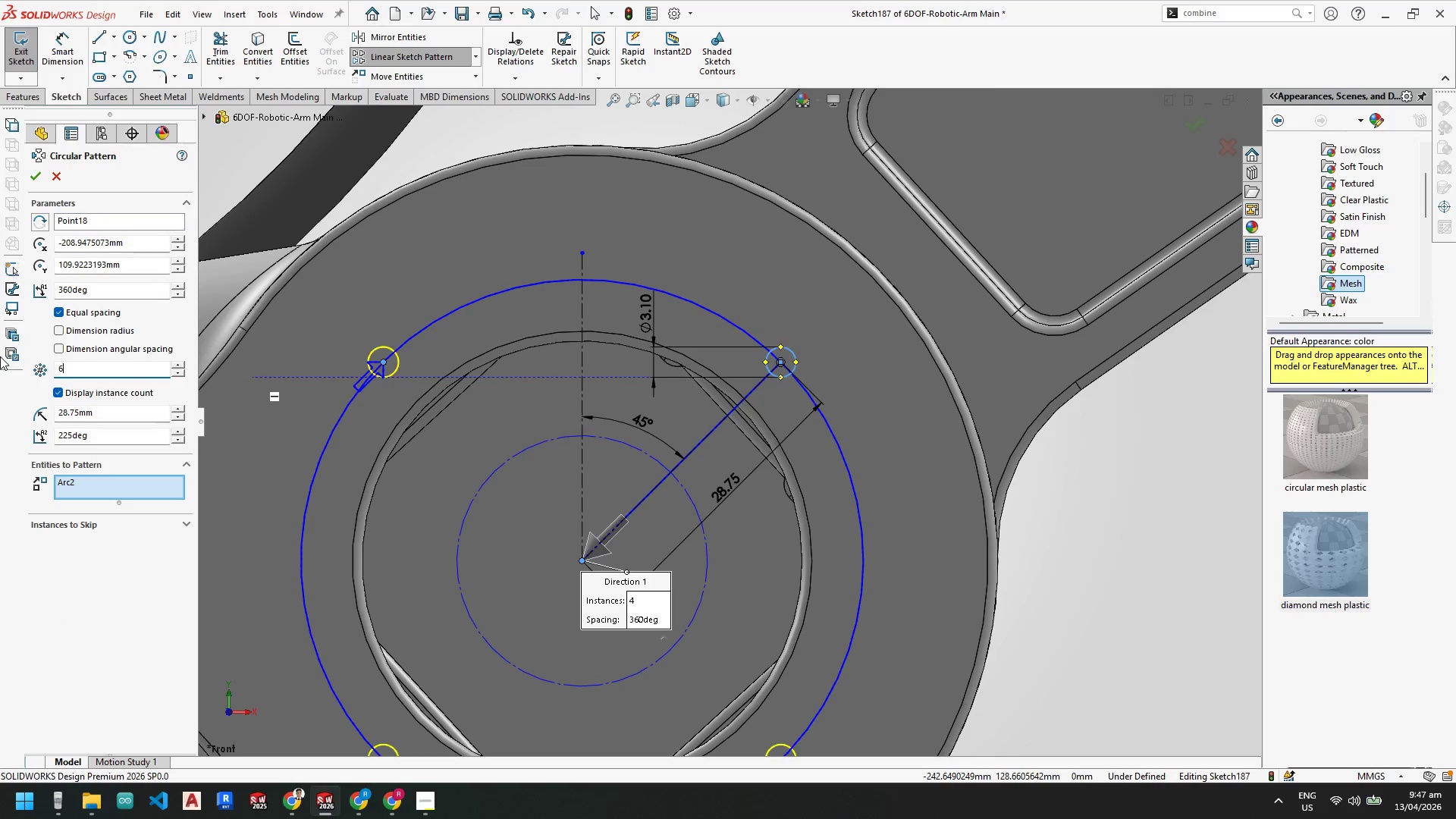 
key(NumpadEnter)
 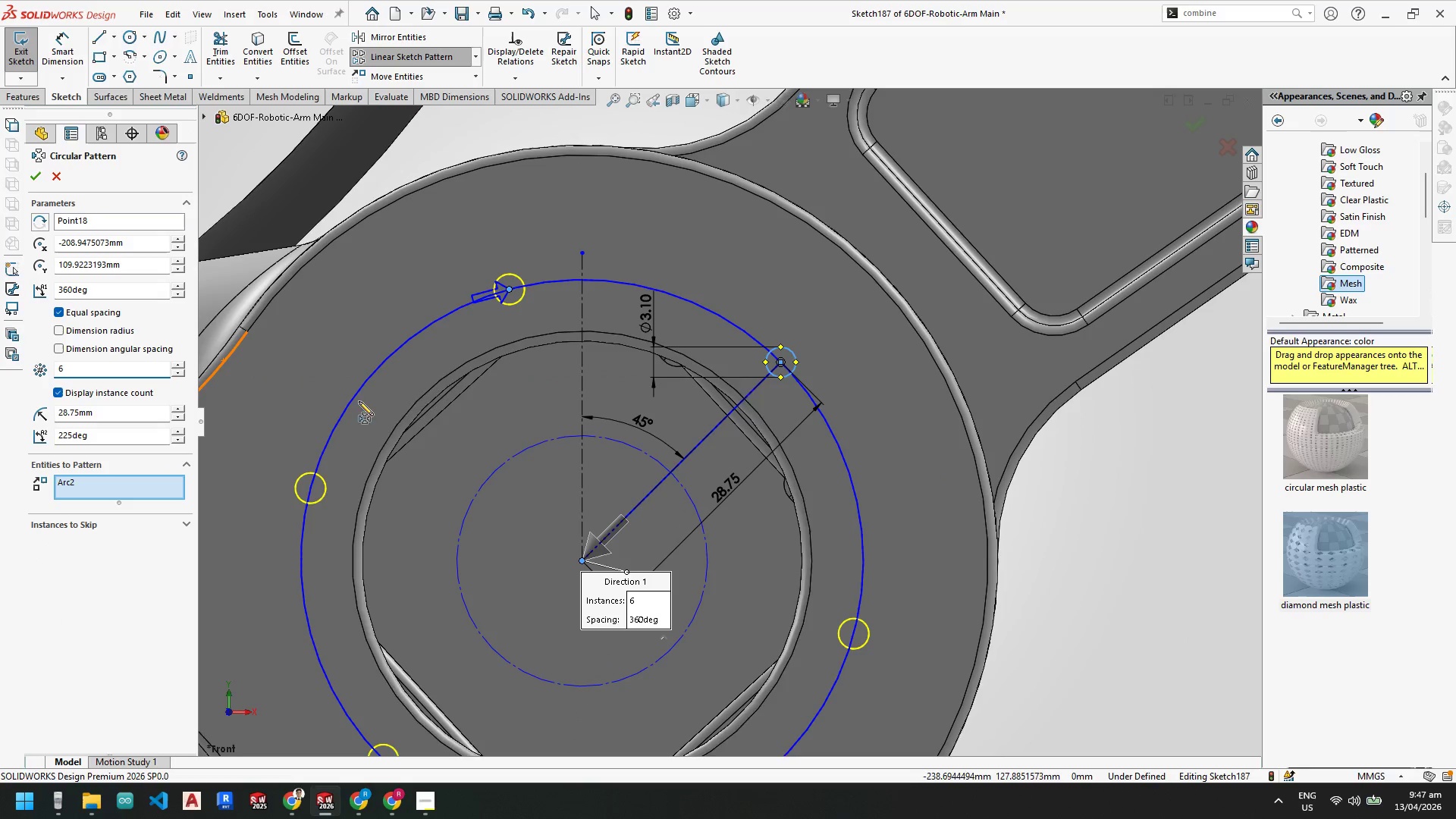 
scroll: coordinate [613, 476], scroll_direction: up, amount: 4.0
 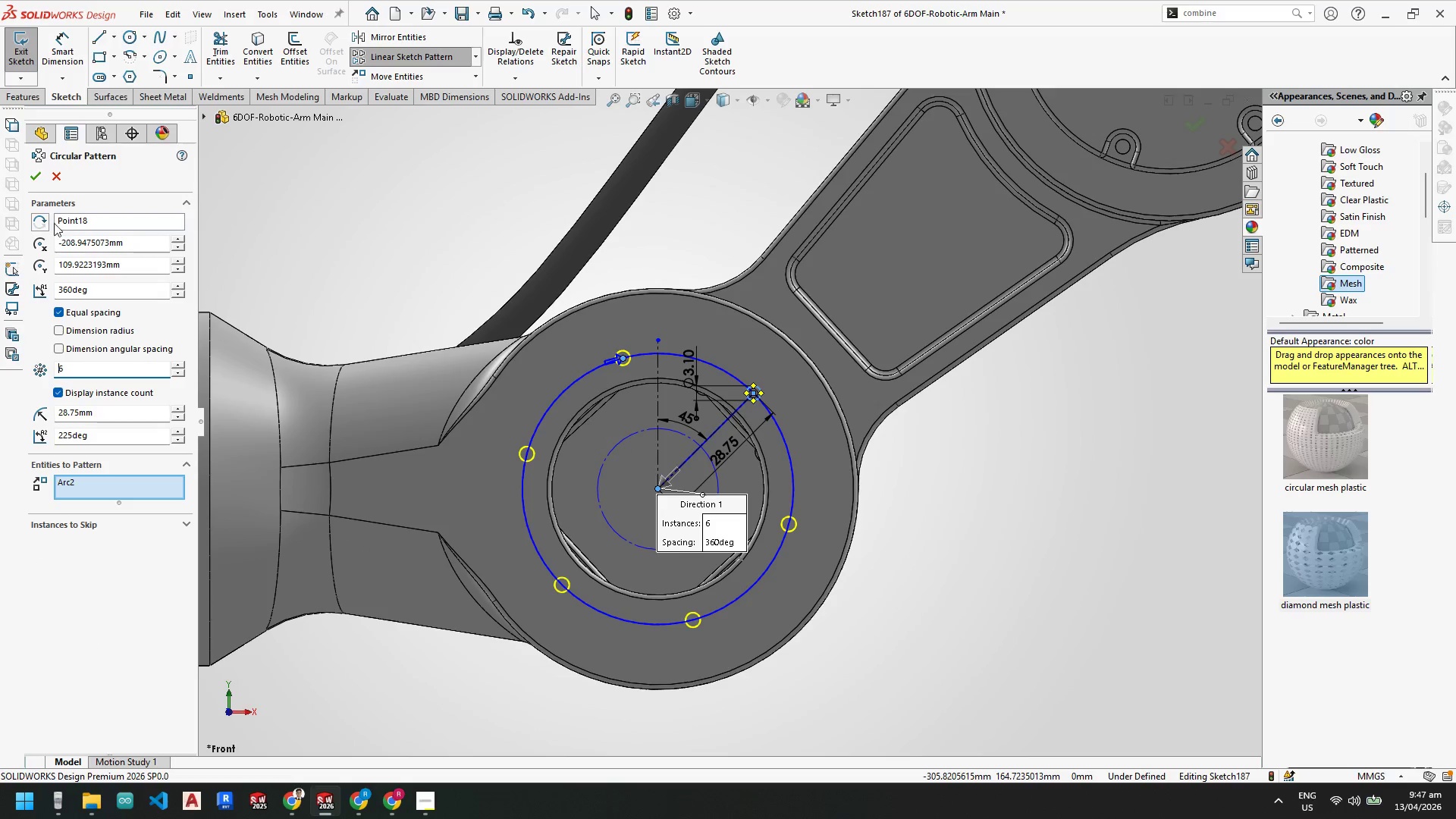 
left_click([36, 170])
 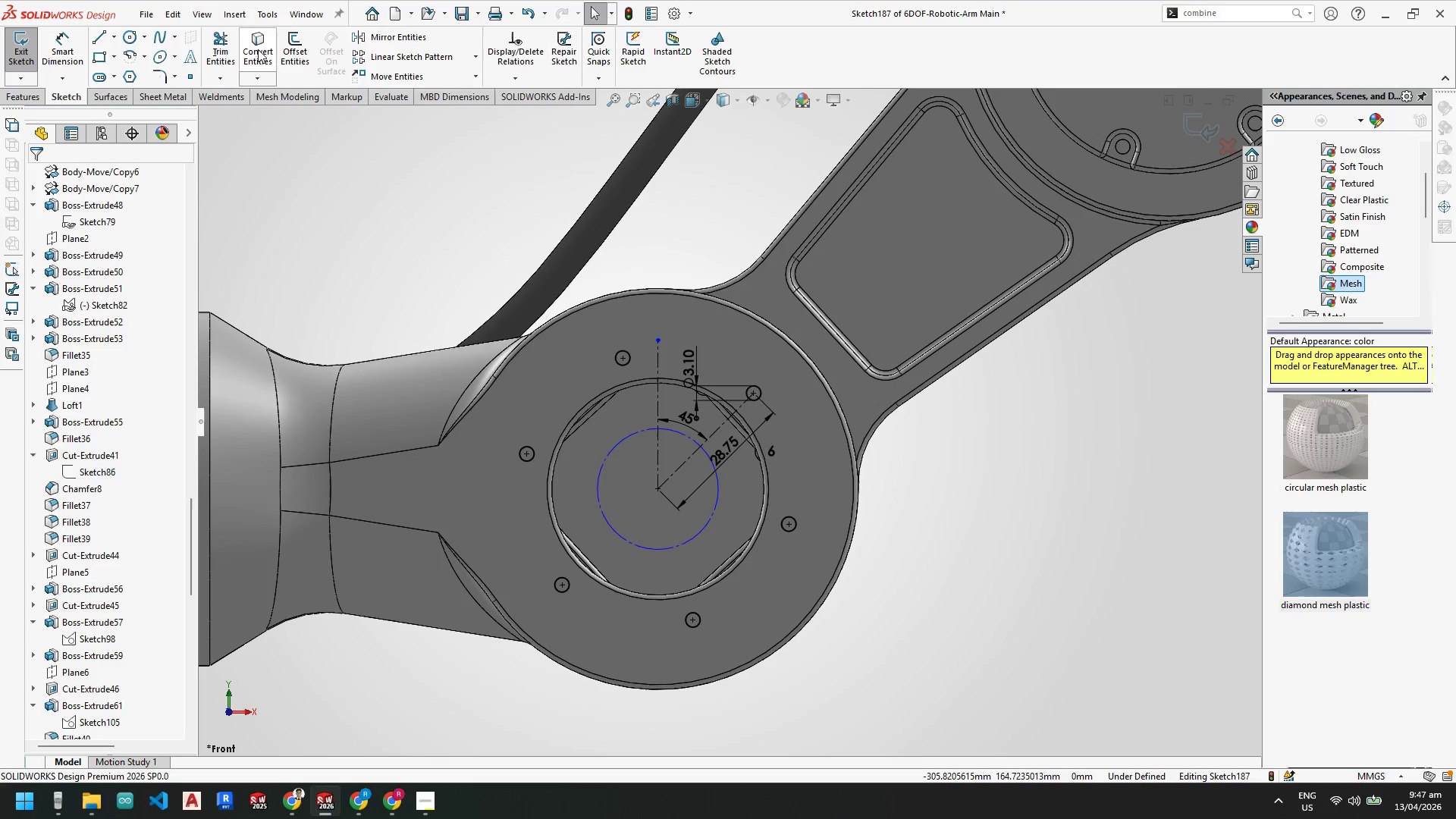 
mouse_move([205, 54])
 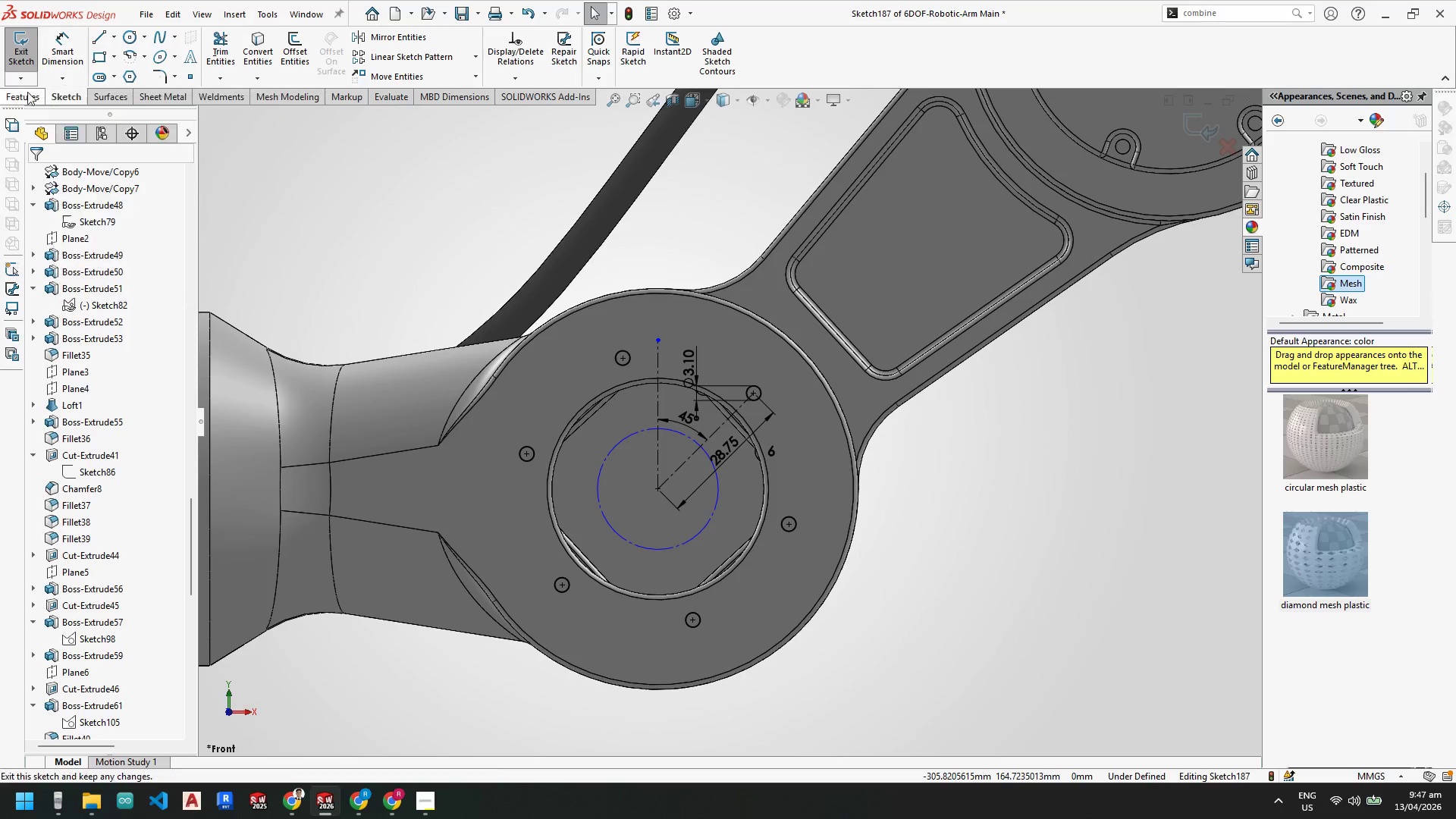 
left_click([23, 96])
 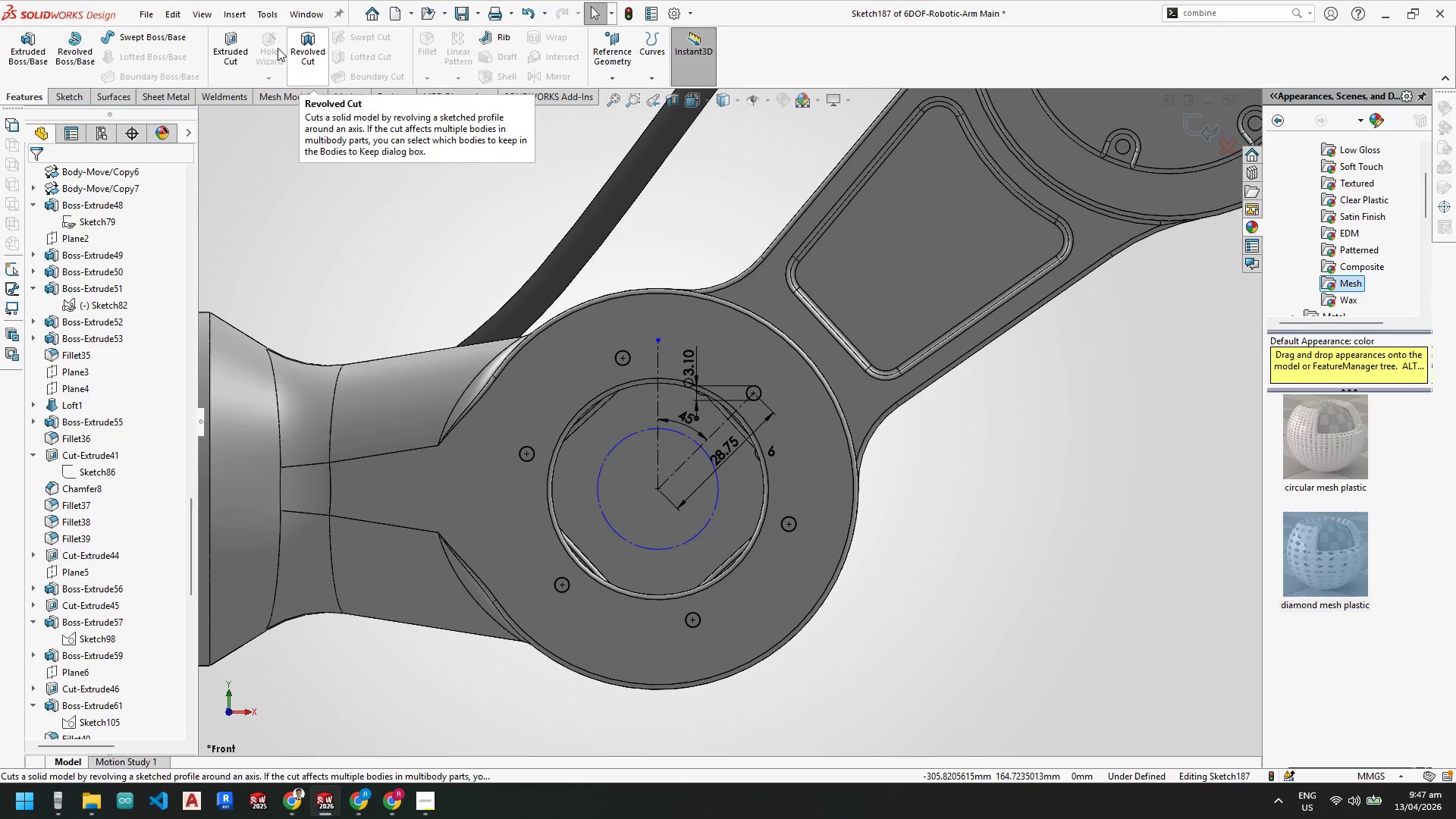 
left_click([228, 50])
 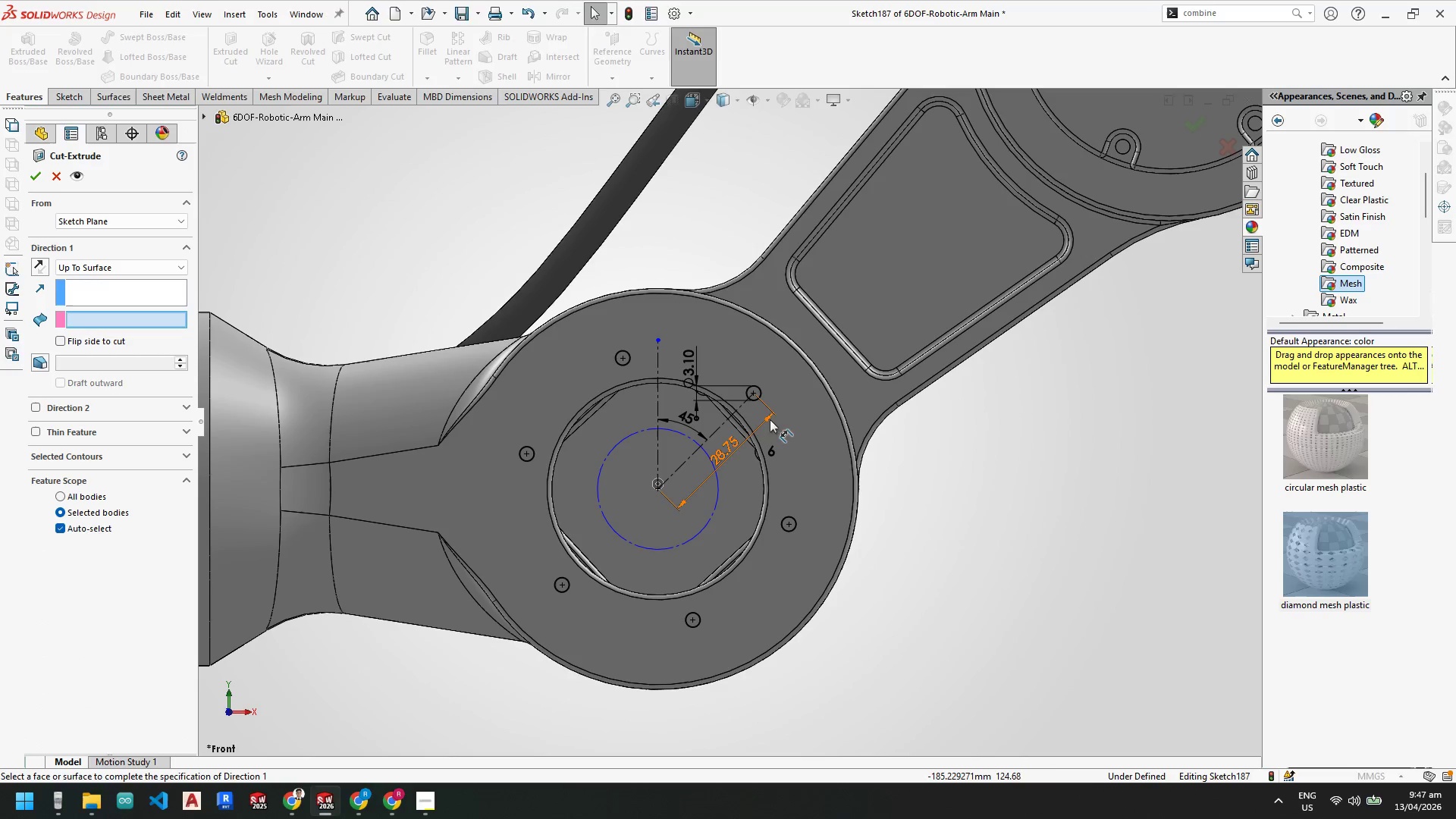 
scroll: coordinate [769, 416], scroll_direction: down, amount: 2.0
 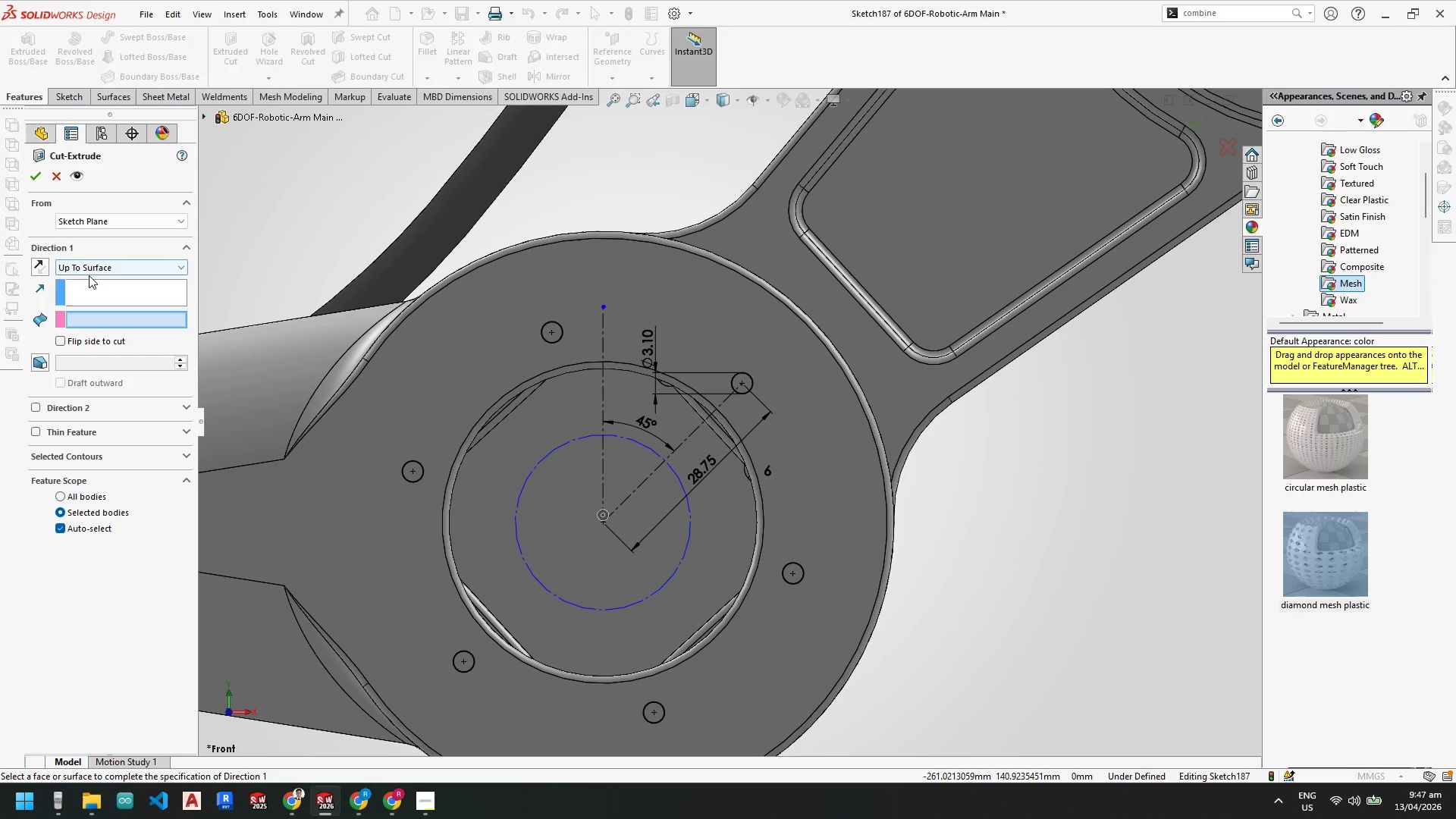 
left_click([99, 267])
 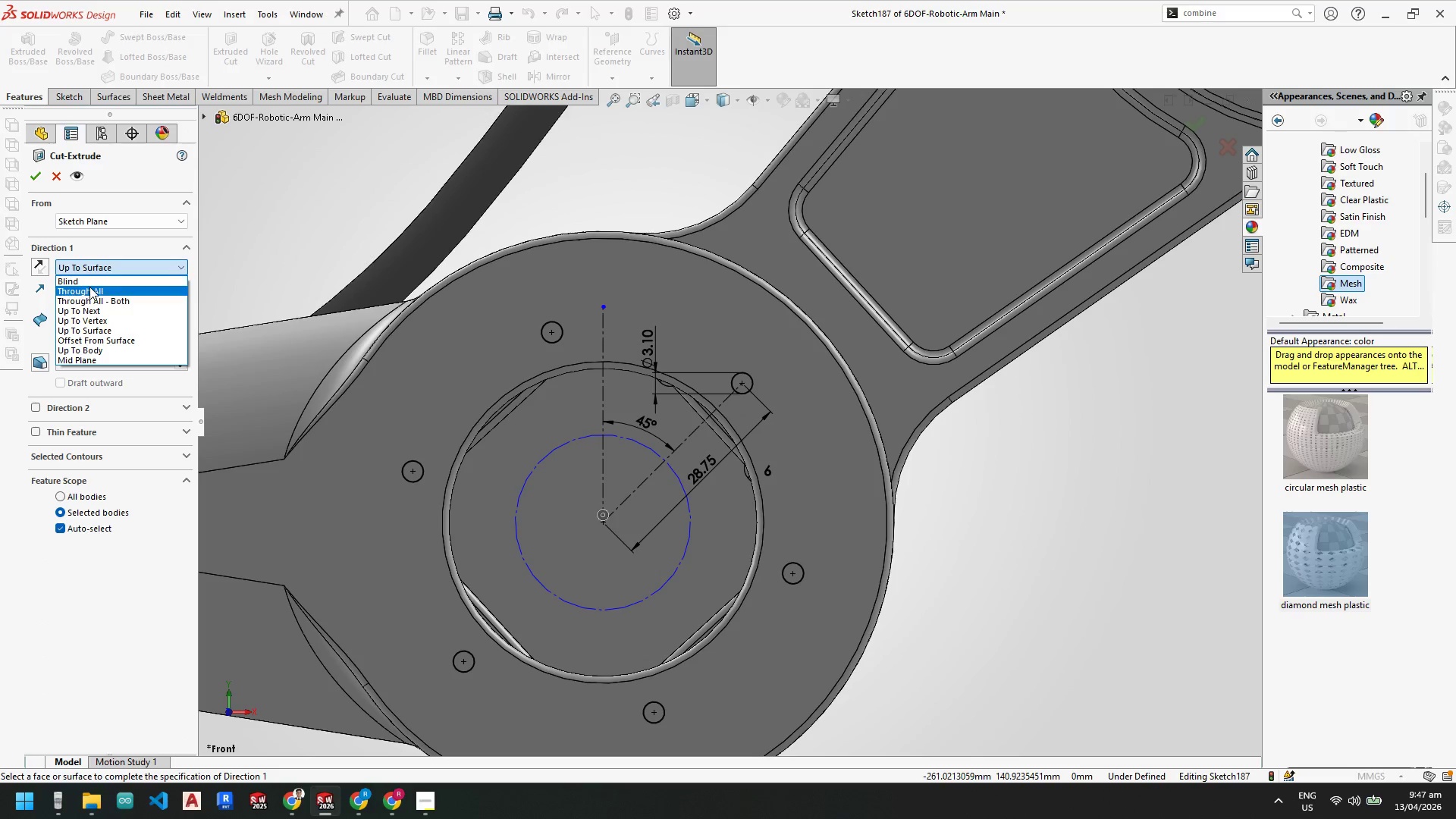 
left_click([89, 287])
 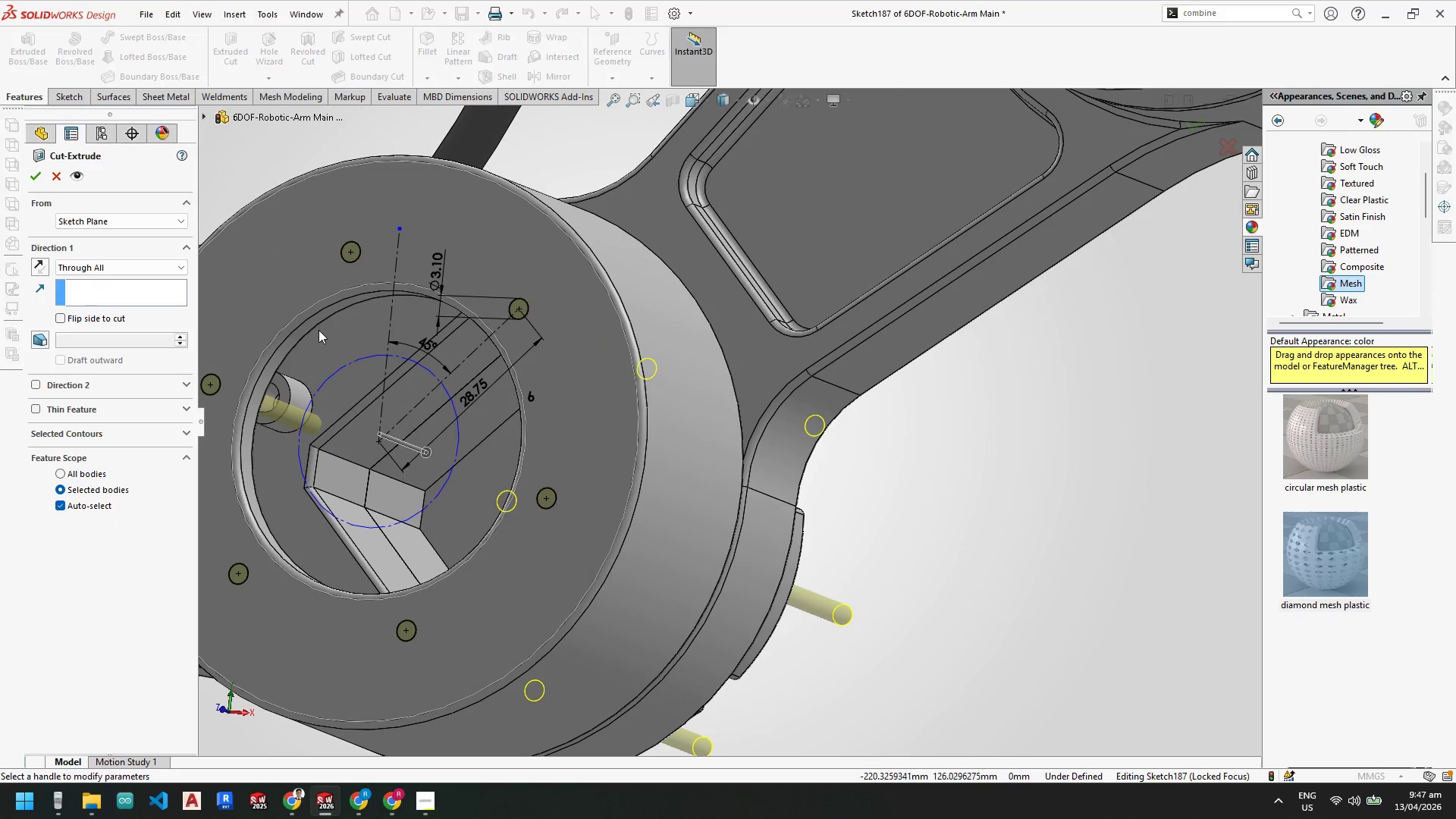 
left_click([108, 271])
 